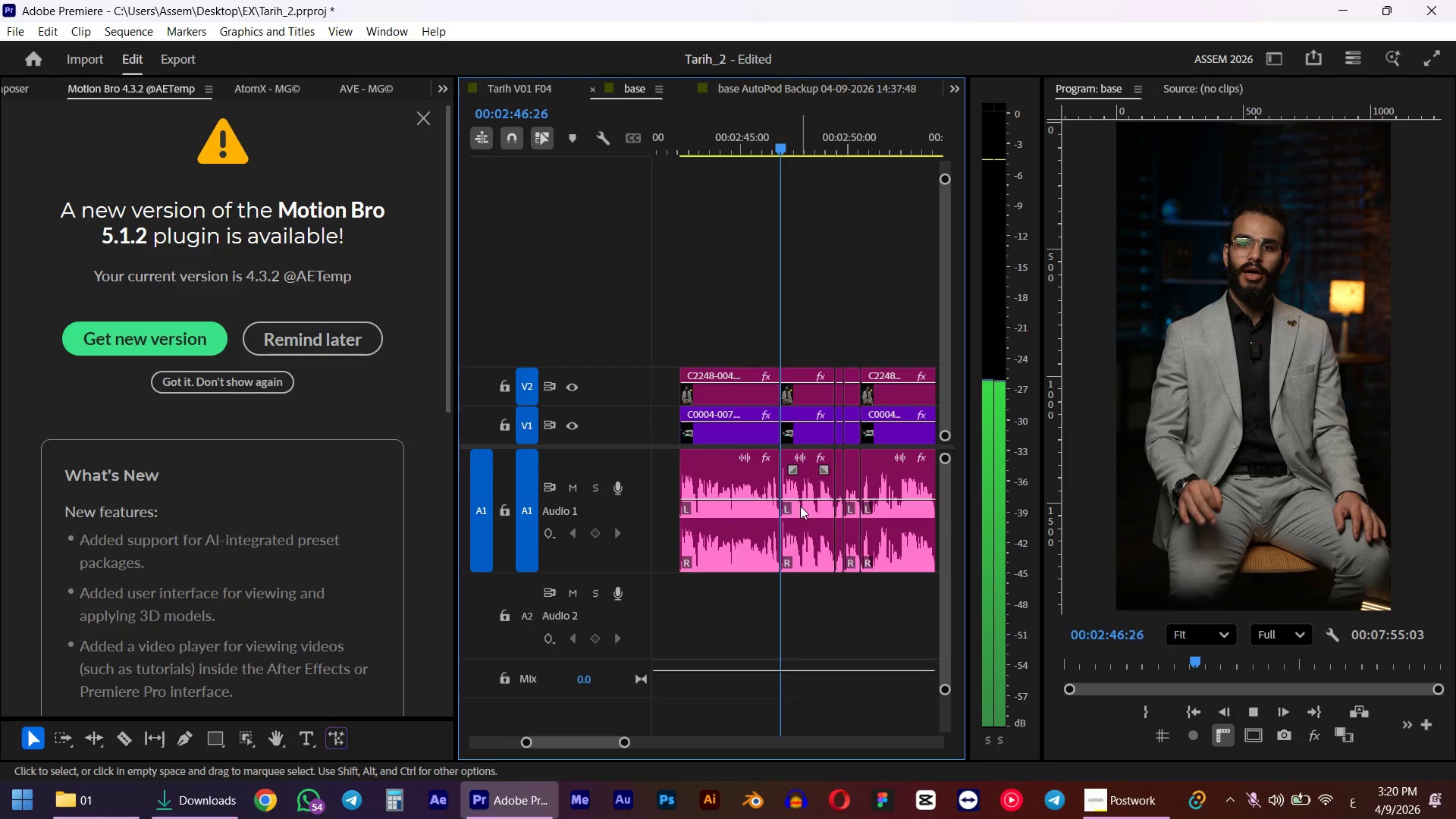 
left_click([804, 529])
 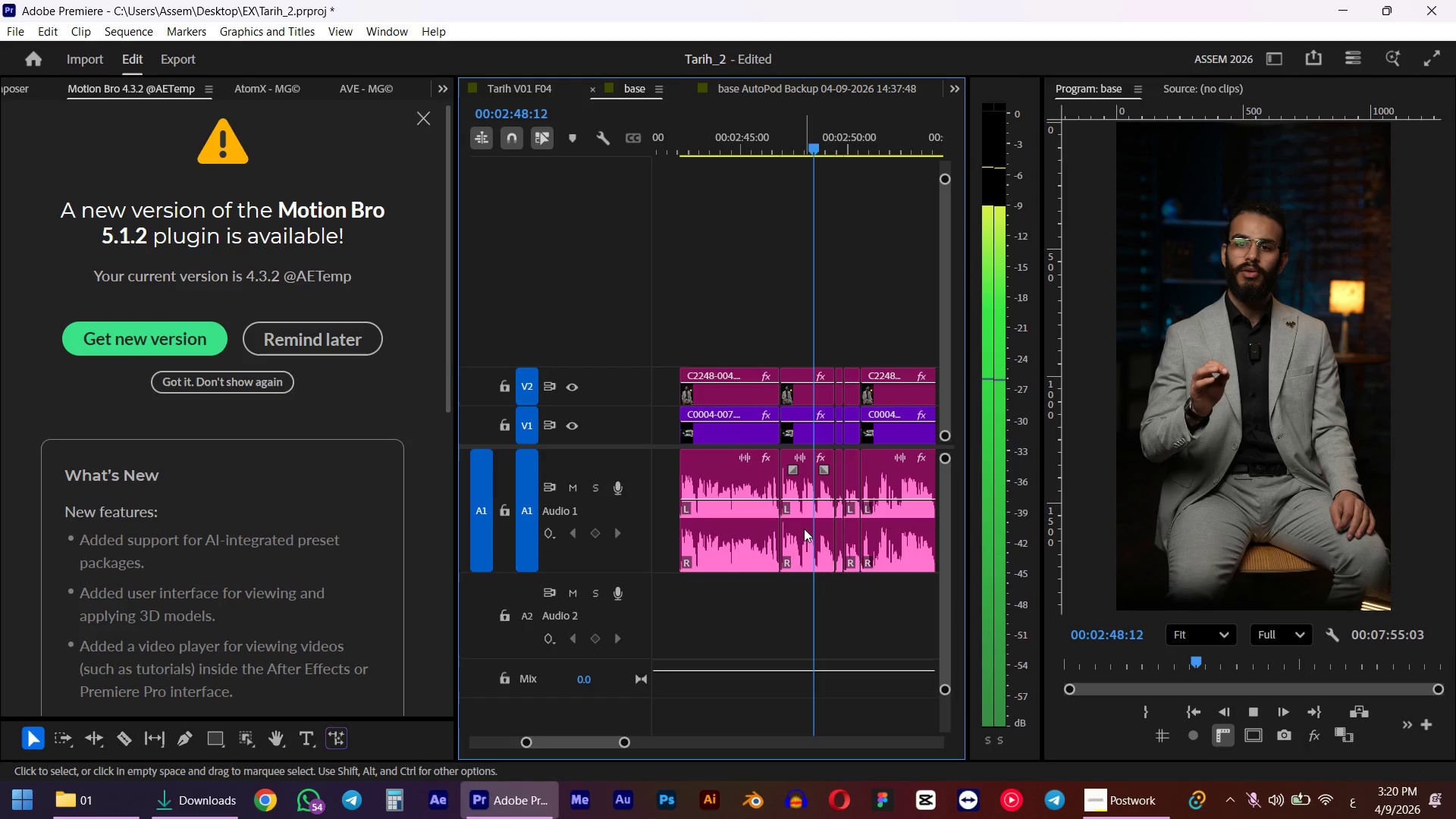 
key(Alt+AltLeft)
 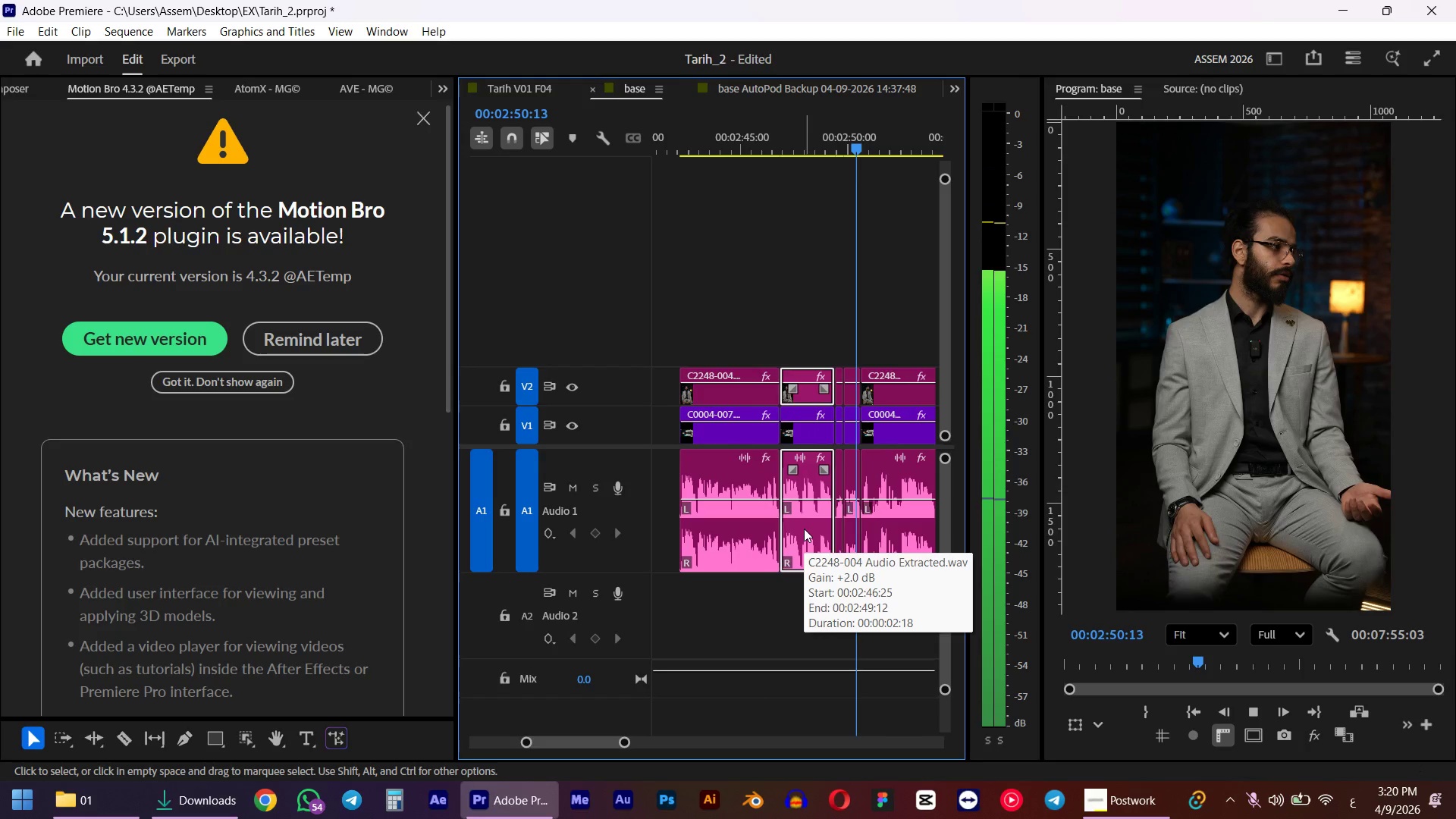 
hold_key(key=AltLeft, duration=0.34)
 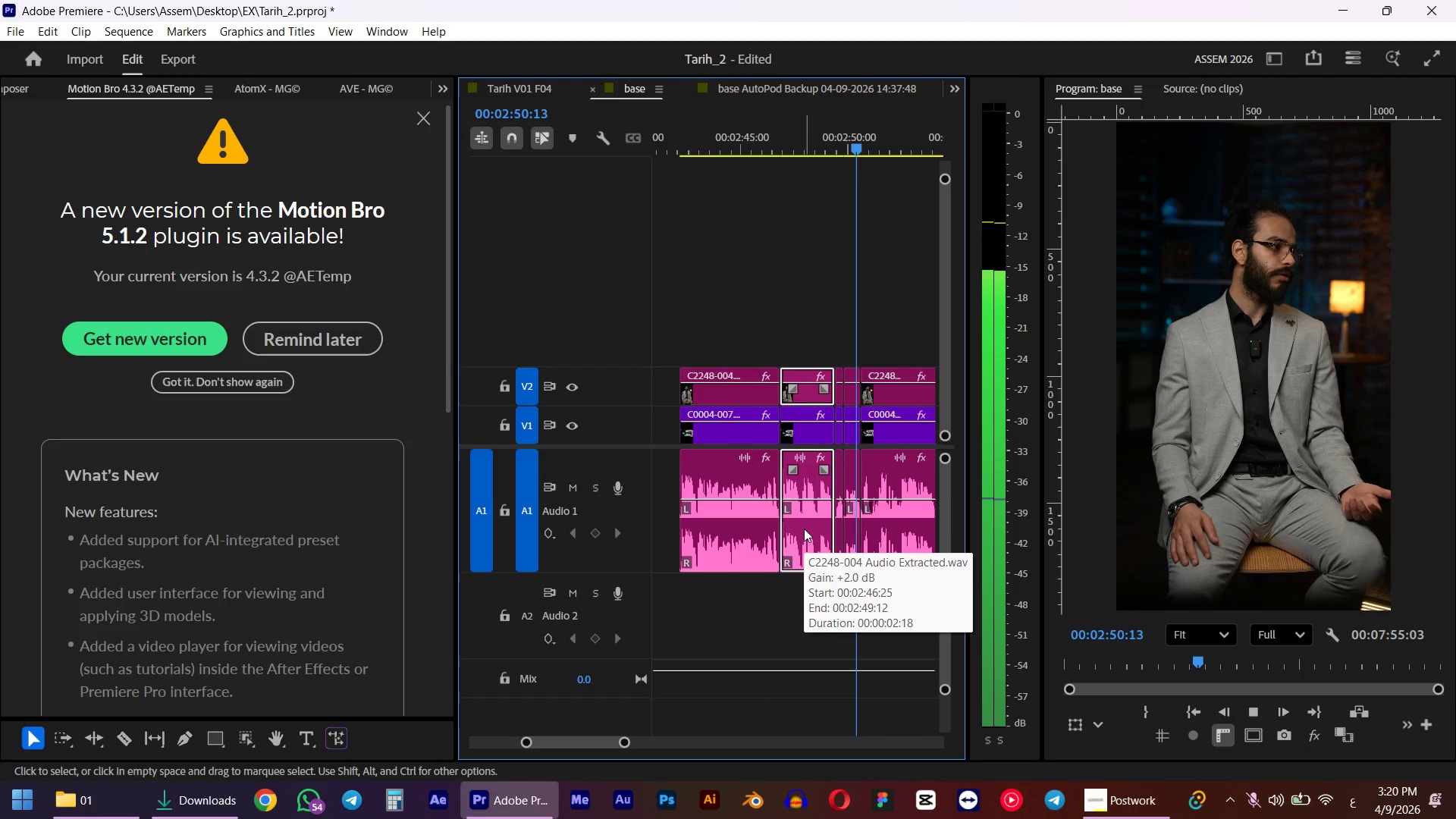 
scroll: coordinate [823, 541], scroll_direction: down, amount: 9.0
 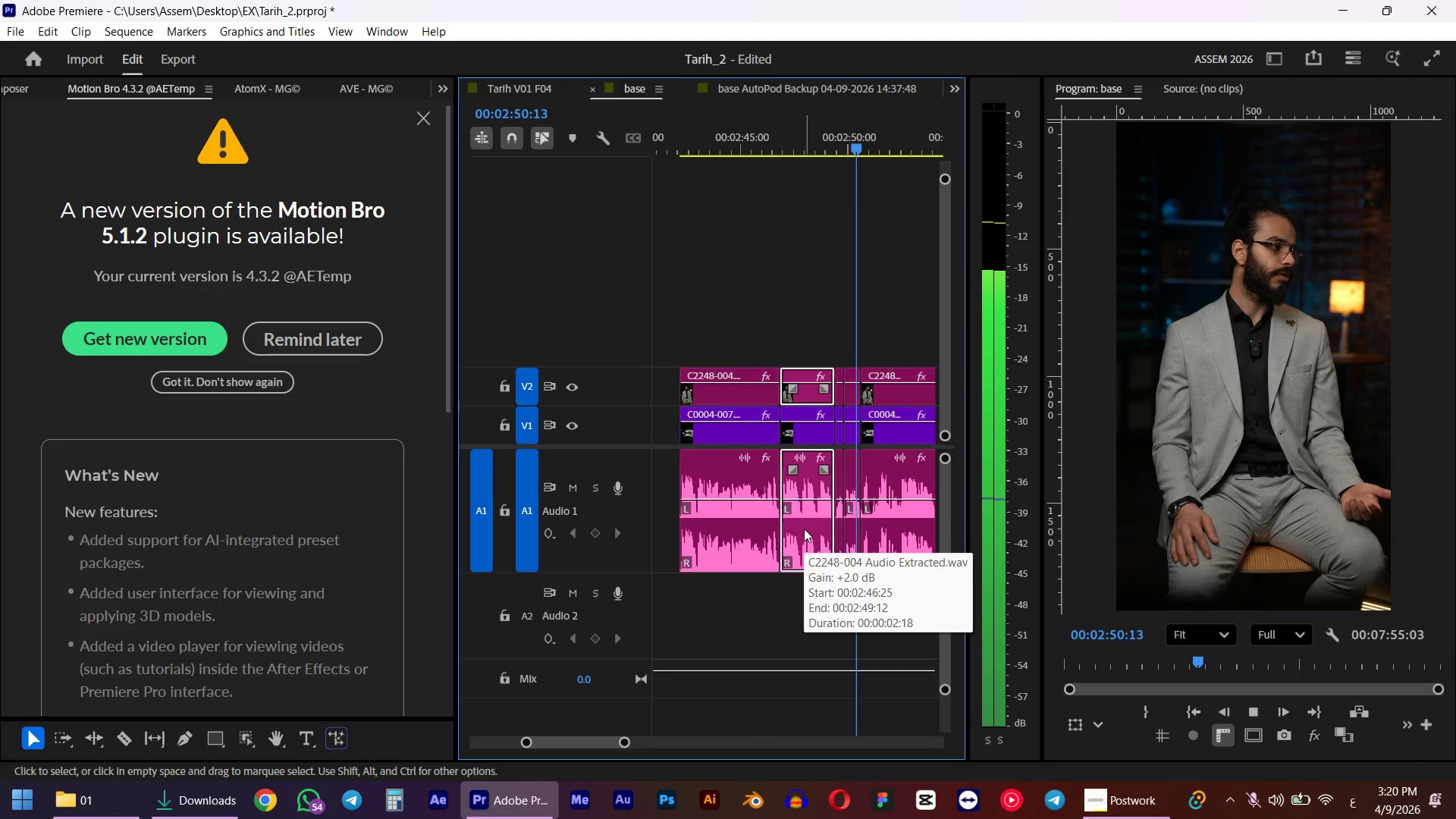 
hold_key(key=AltLeft, duration=0.38)
scroll: coordinate [852, 356], scroll_direction: down, amount: 4.0
 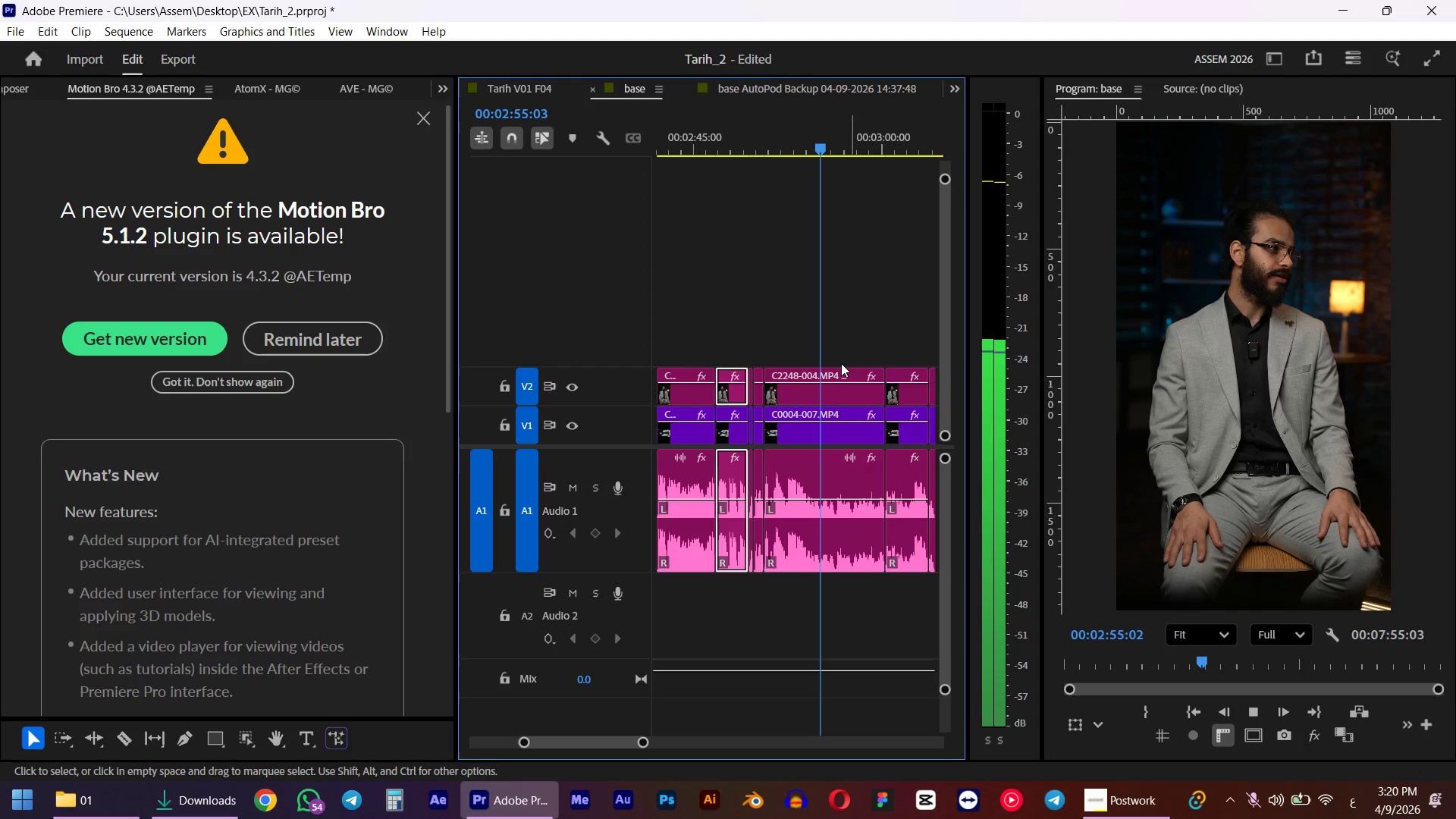 
left_click_drag(start_coordinate=[729, 334], to_coordinate=[877, 538])
 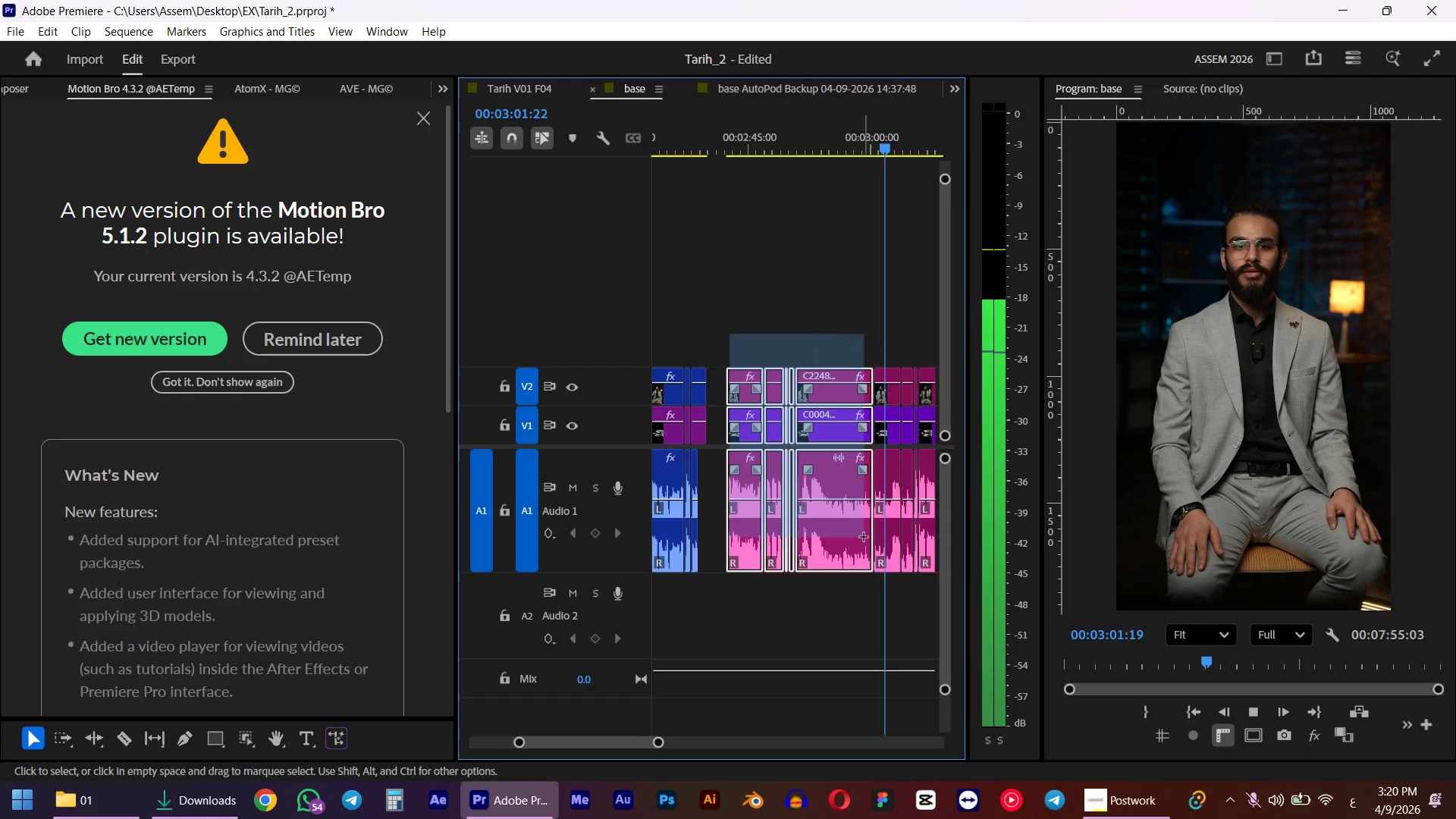 
hold_key(key=AltLeft, duration=0.38)
scroll: coordinate [842, 561], scroll_direction: down, amount: 5.0
 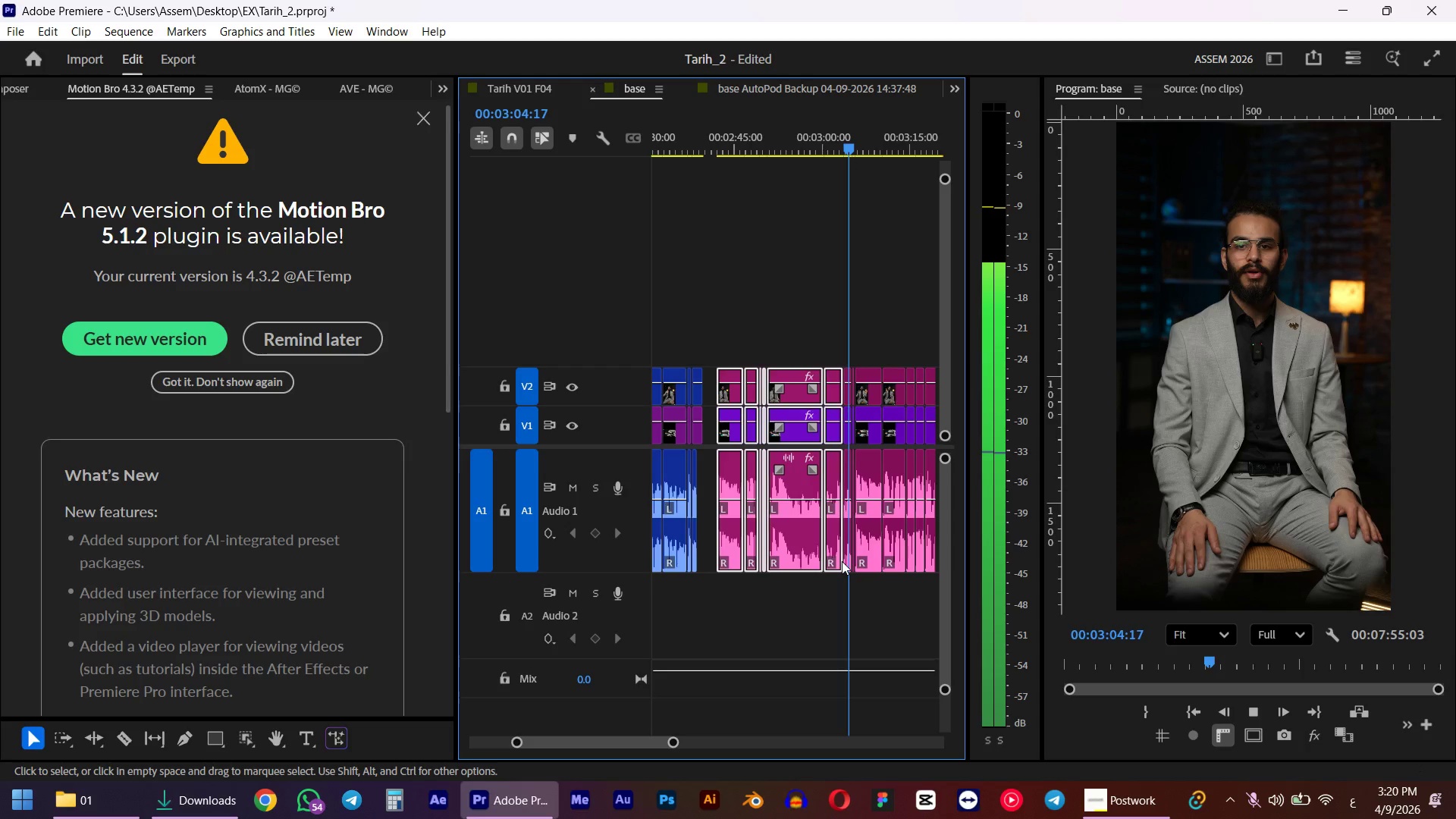 
hold_key(key=AltLeft, duration=0.62)
 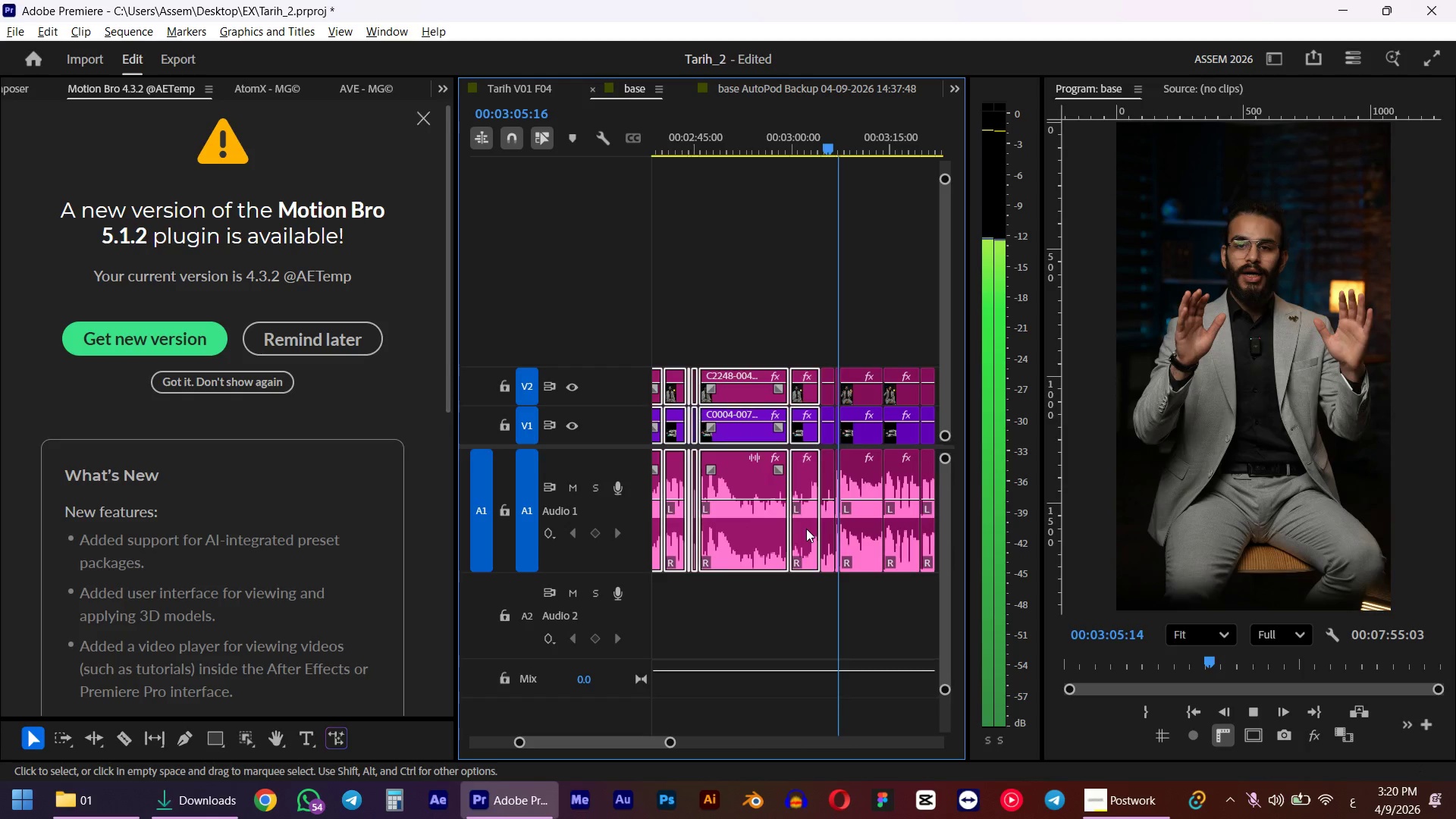 
key(Space)
 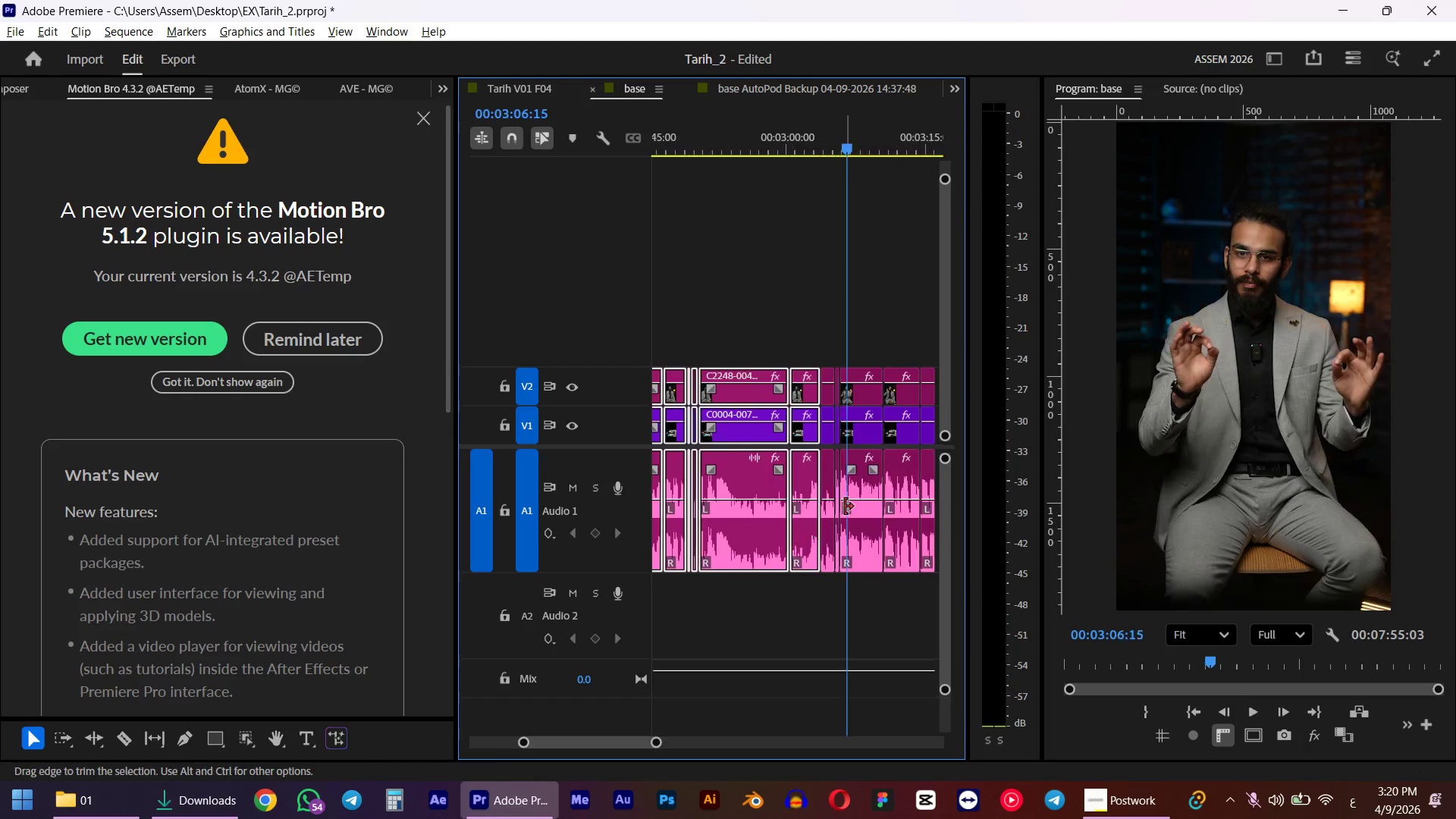 
scroll: coordinate [806, 529], scroll_direction: up, amount: 3.0
 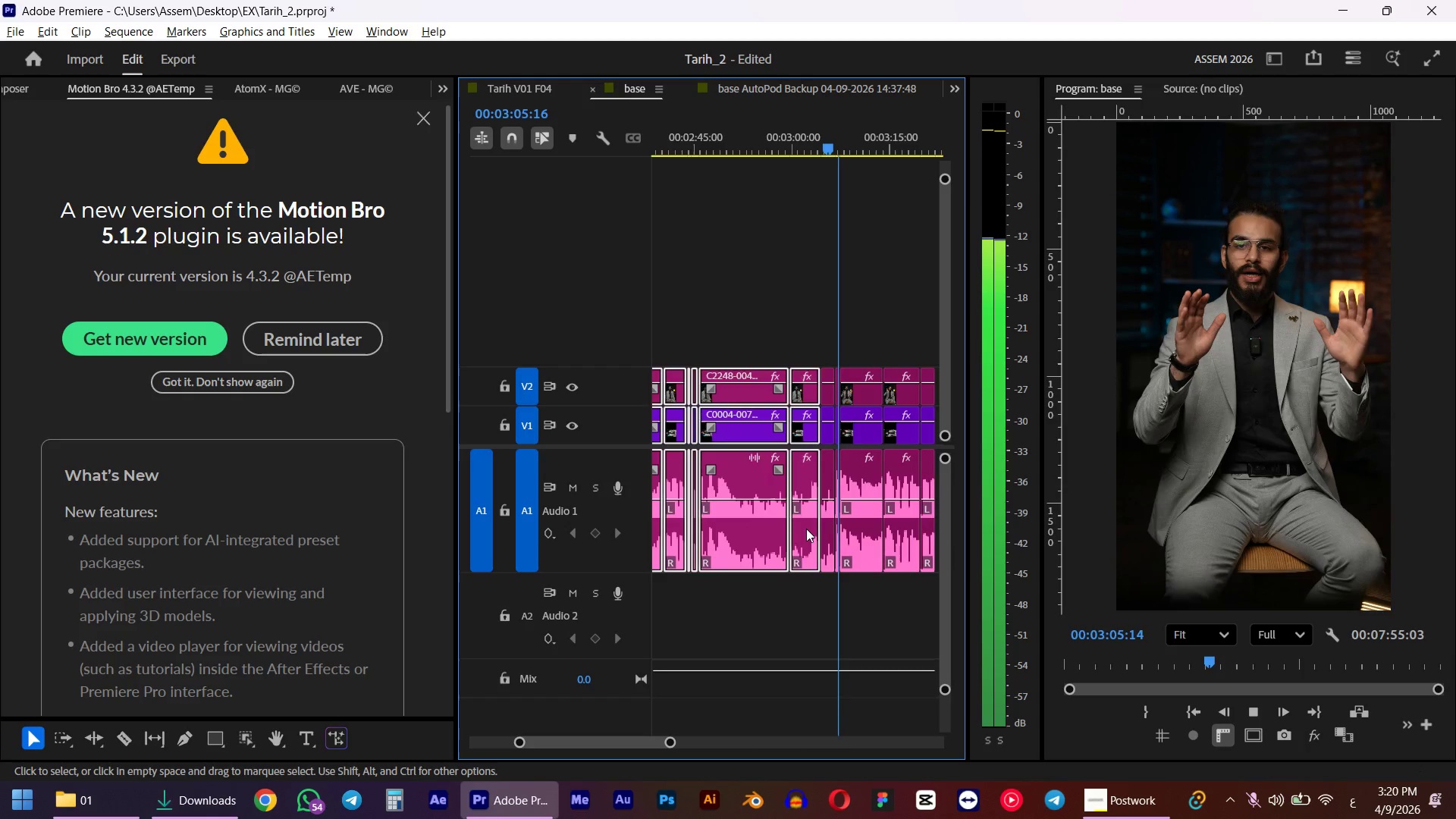 
hold_key(key=AltLeft, duration=0.94)
scroll: coordinate [827, 503], scroll_direction: up, amount: 10.0
 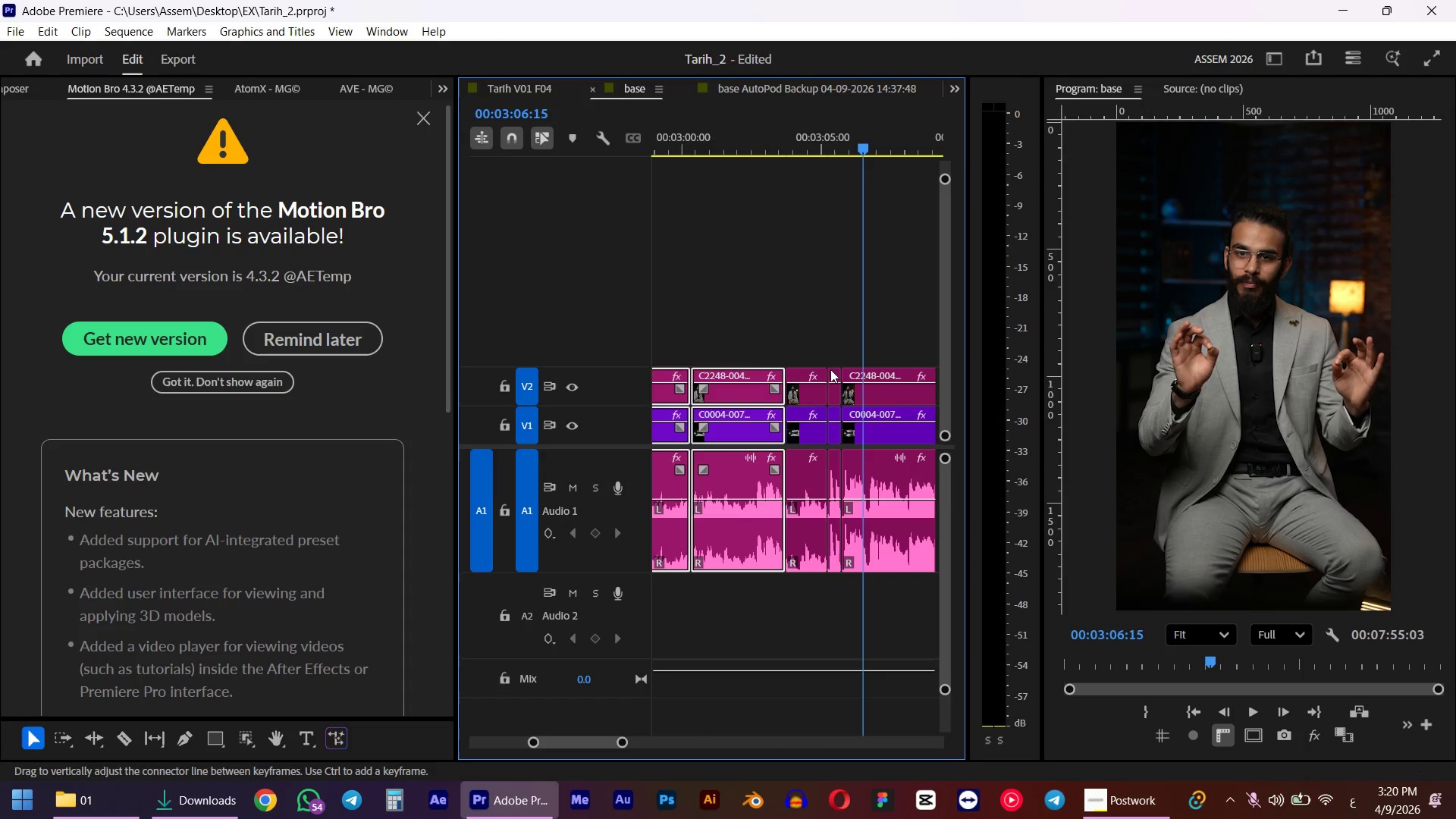 
hold_key(key=ShiftLeft, duration=0.98)
left_click_drag(start_coordinate=[829, 331], to_coordinate=[813, 488])
 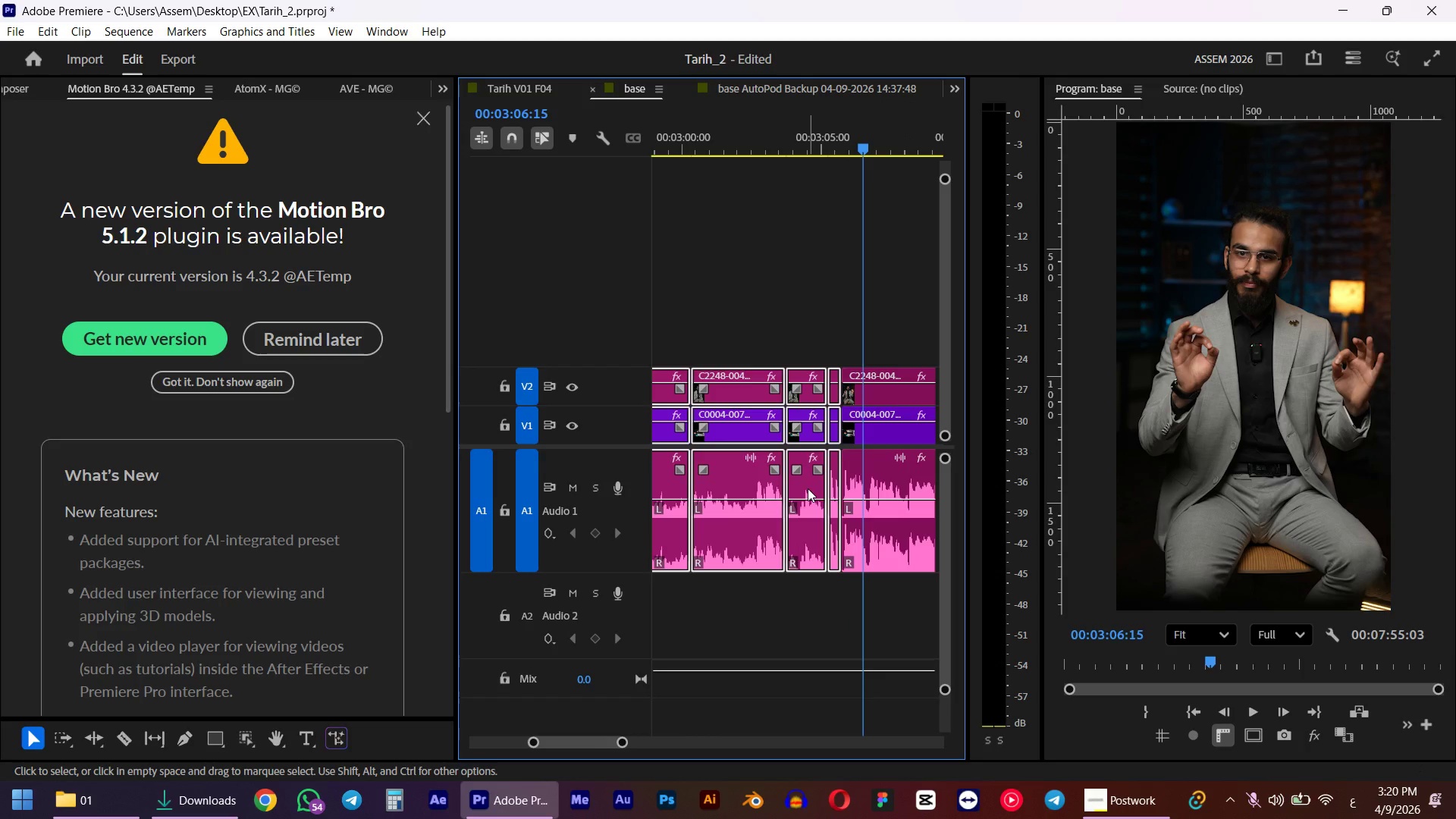 
key(D)
 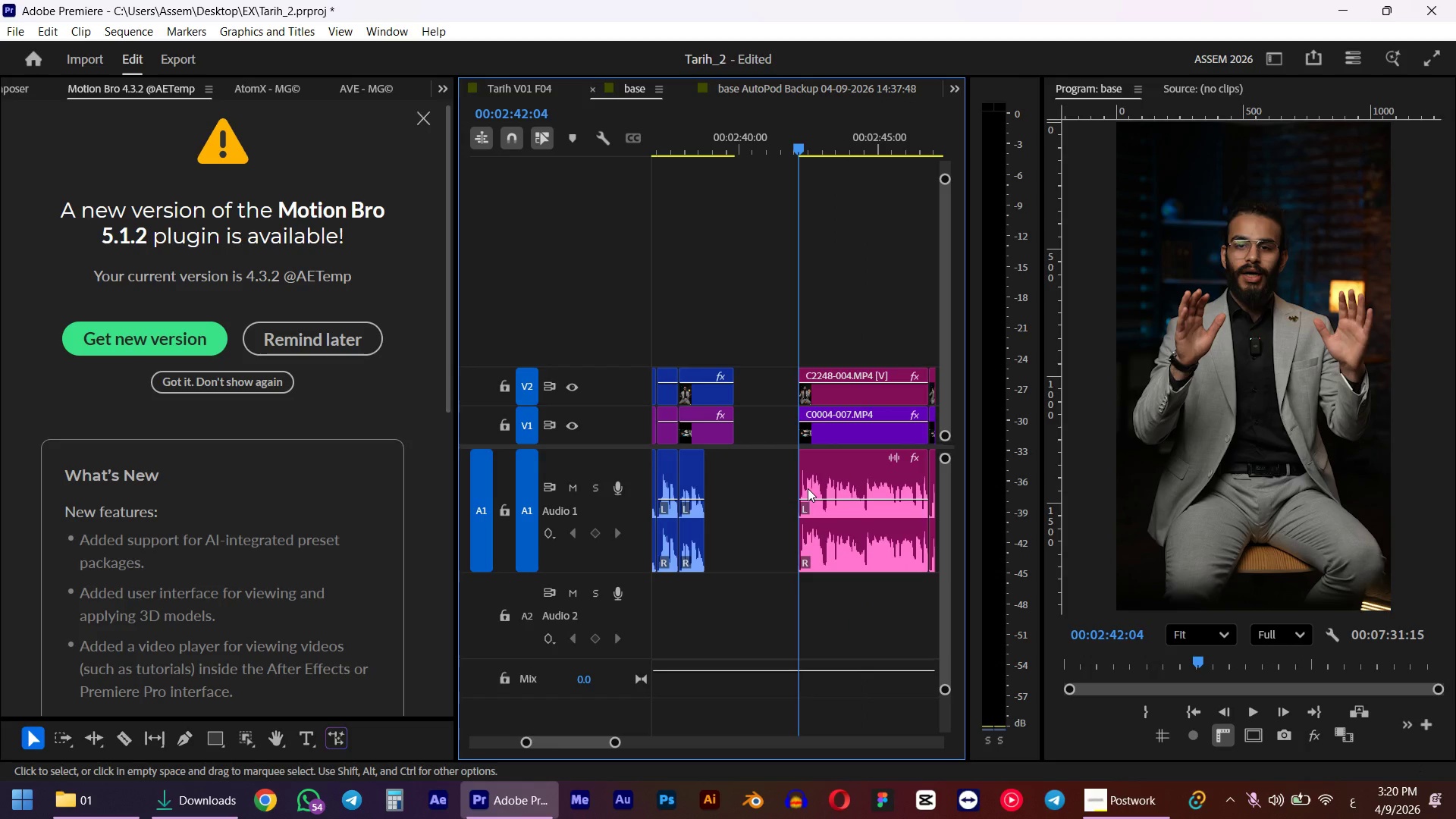 
key(Space)
 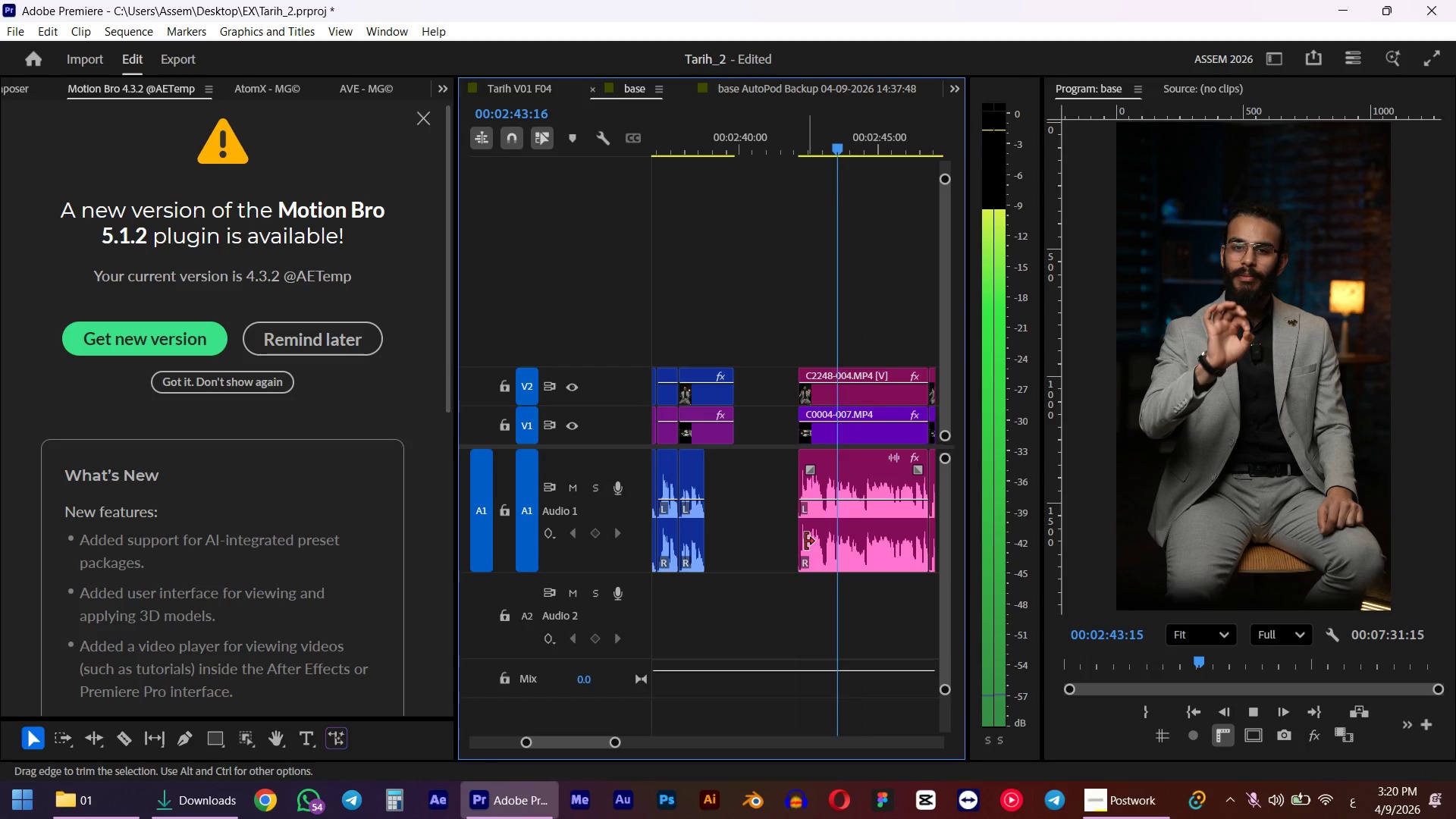 
scroll: coordinate [795, 560], scroll_direction: down, amount: 1.0
 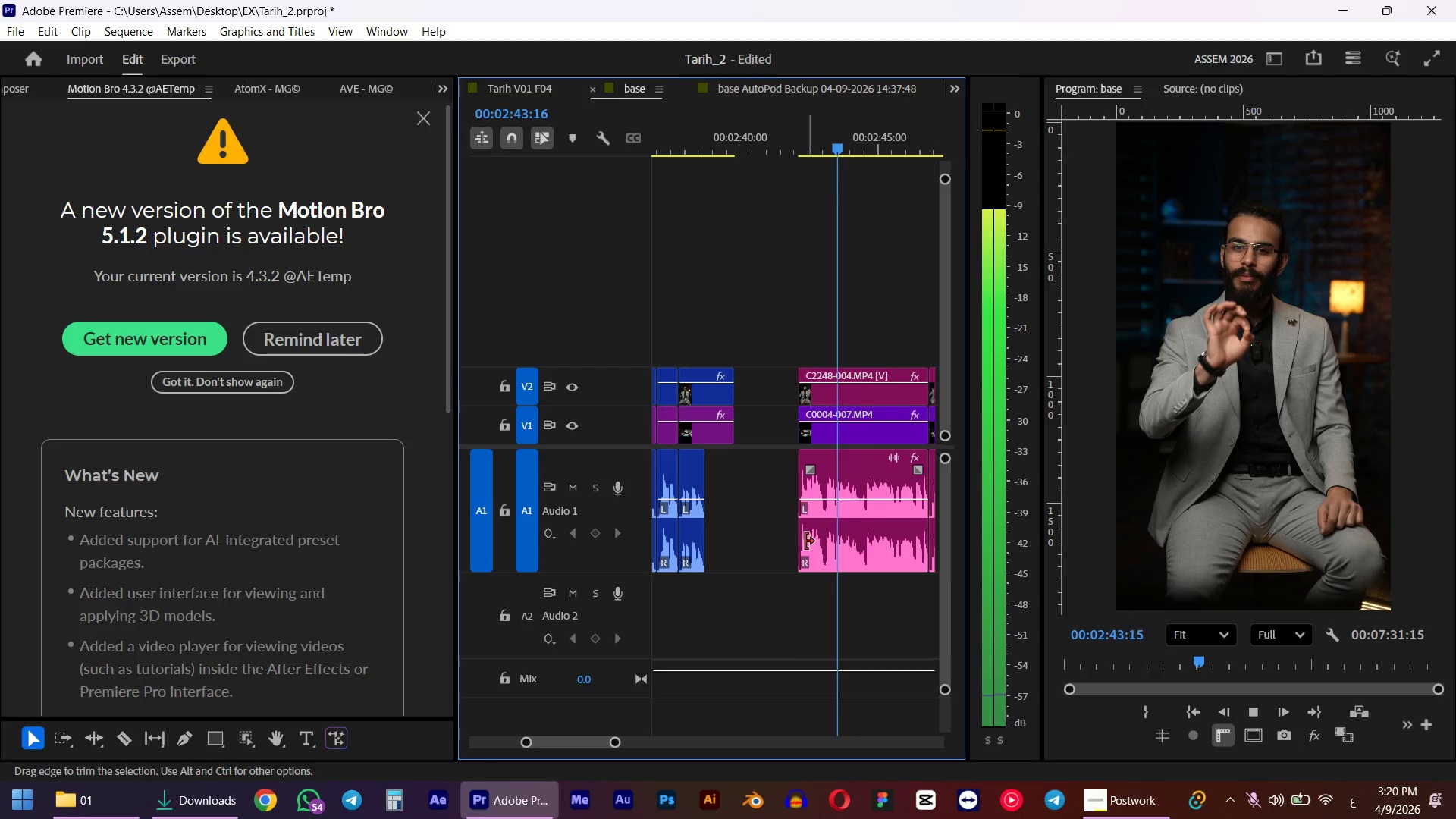 
hold_key(key=AltLeft, duration=0.36)
scroll: coordinate [810, 565], scroll_direction: down, amount: 6.0
 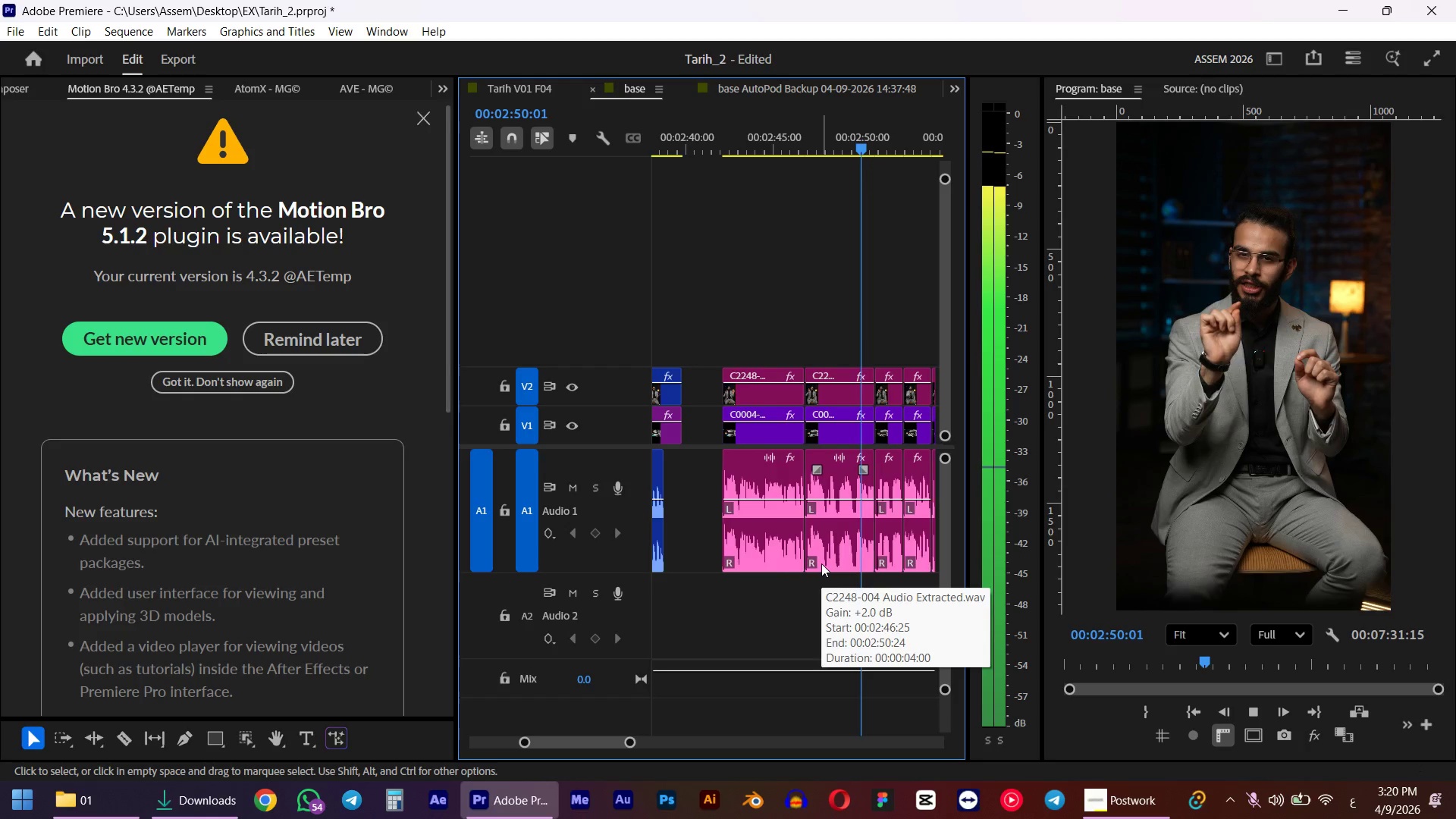 
wait(5.04)
 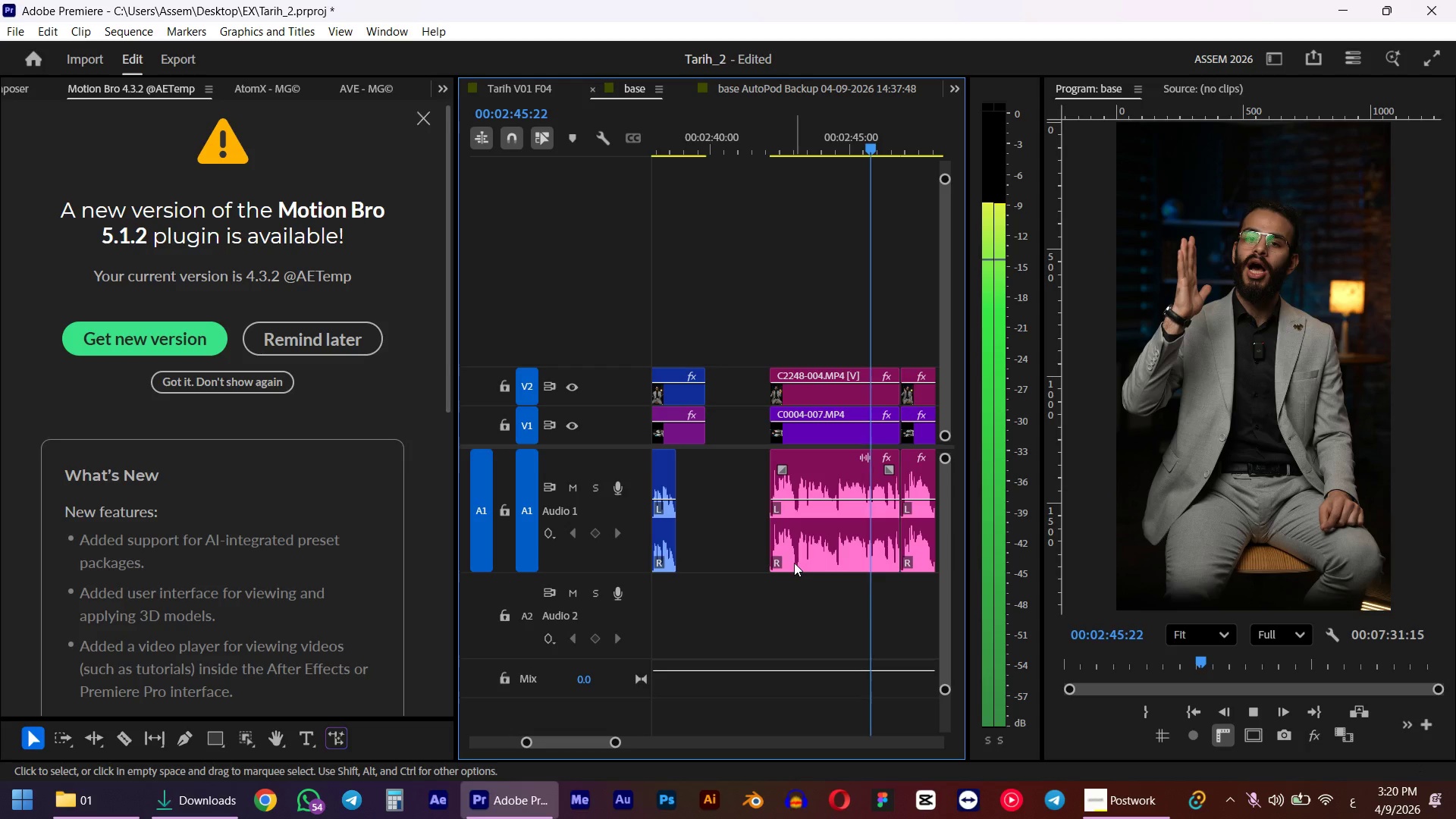 
key(Space)
 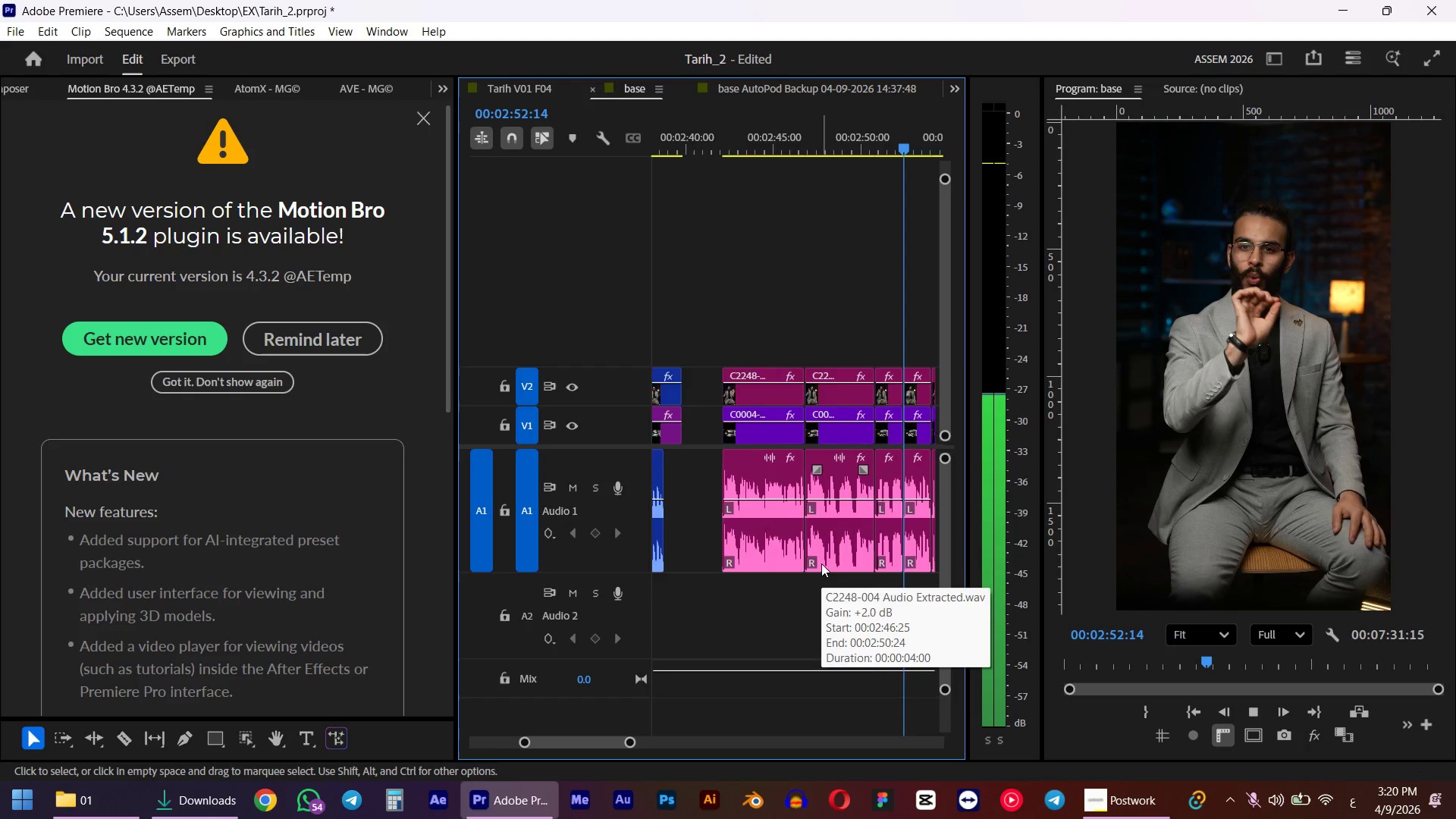 
hold_key(key=AltLeft, duration=0.77)
hold_key(key=AltLeft, duration=0.31)
scroll: coordinate [841, 519], scroll_direction: up, amount: 11.0
 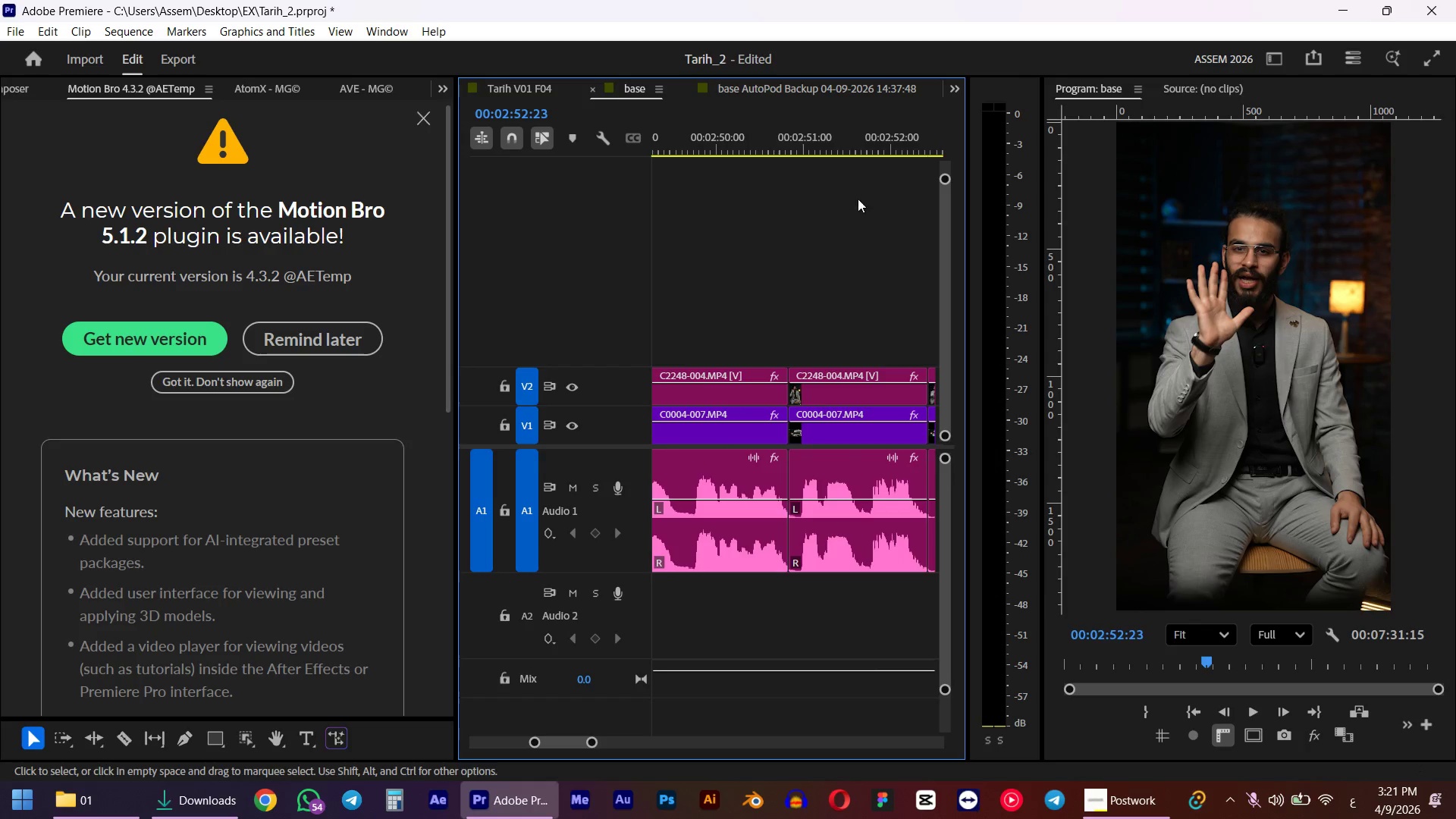 
left_click([754, 141])
 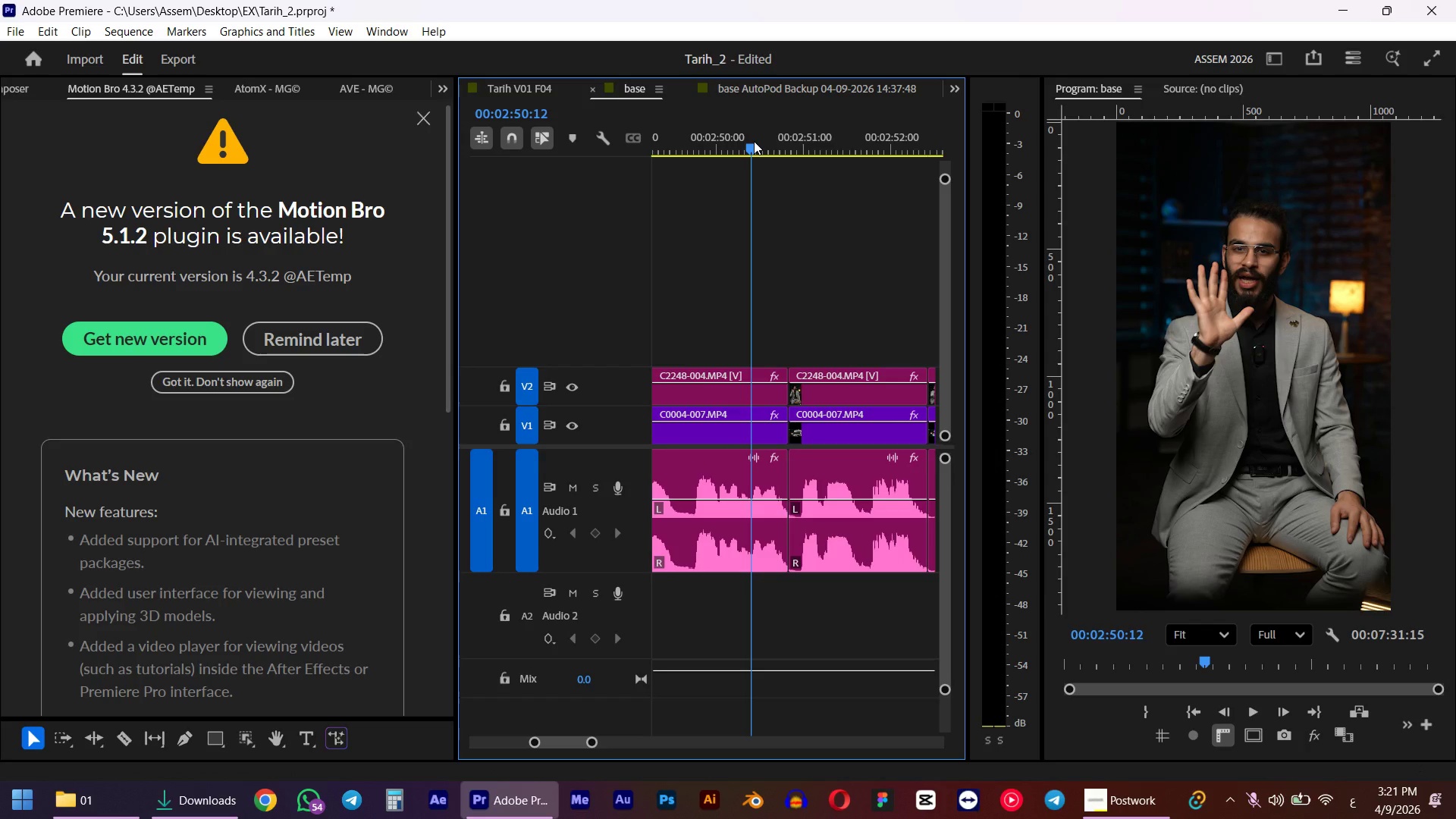 
key(Space)
 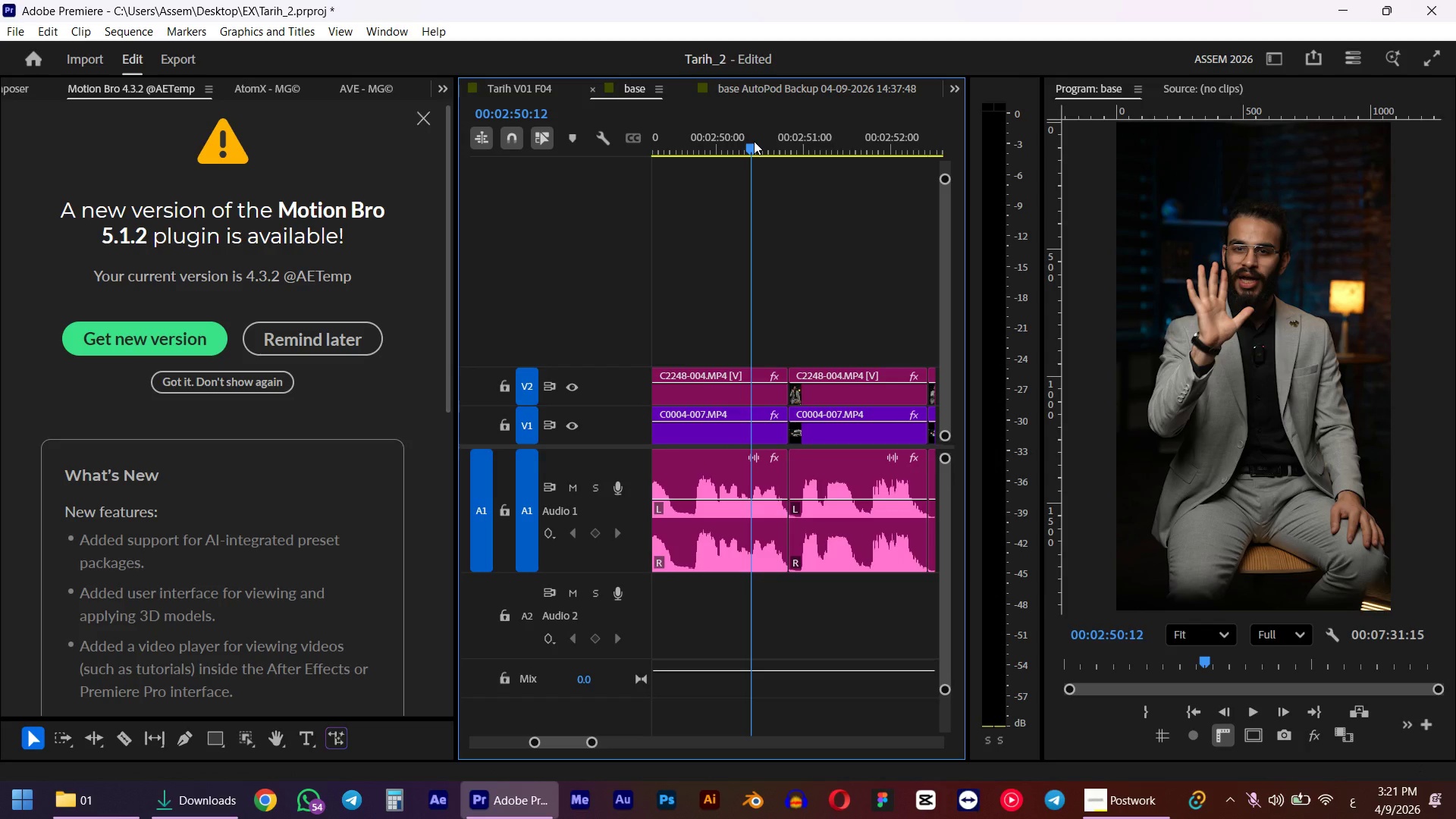 
key(Space)
 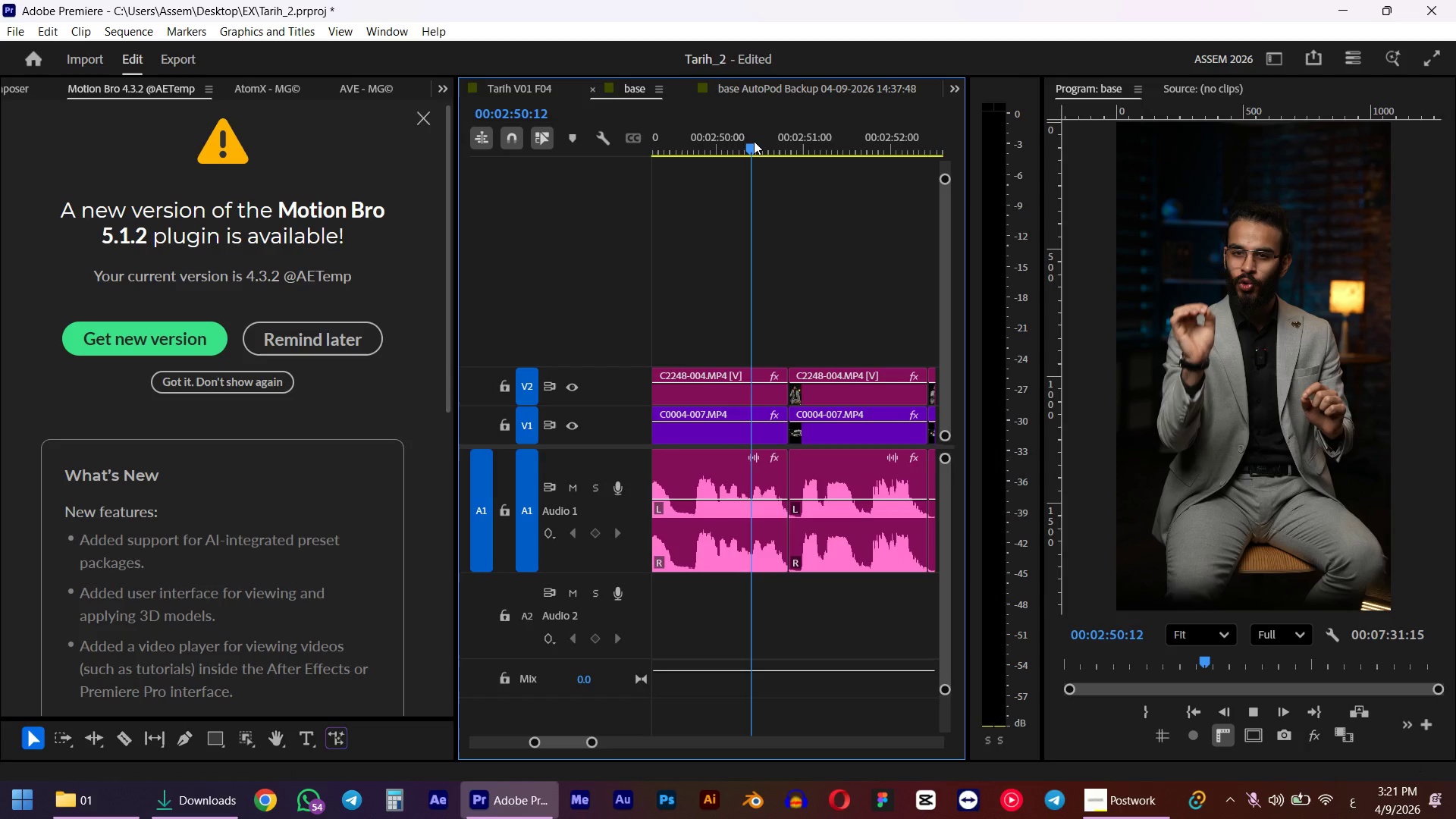 
key(A)
 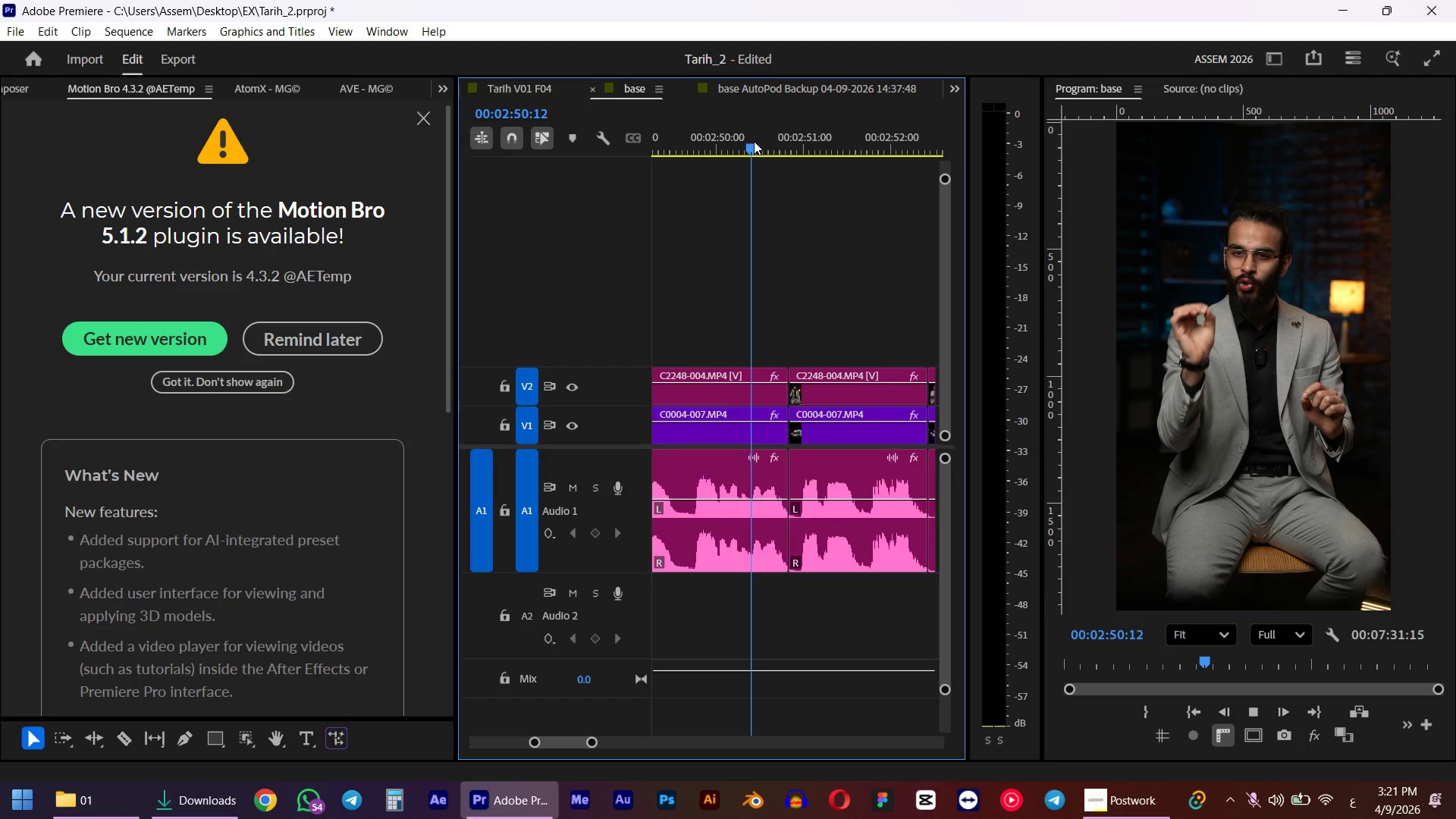 
left_click_drag(start_coordinate=[833, 419], to_coordinate=[855, 417])
 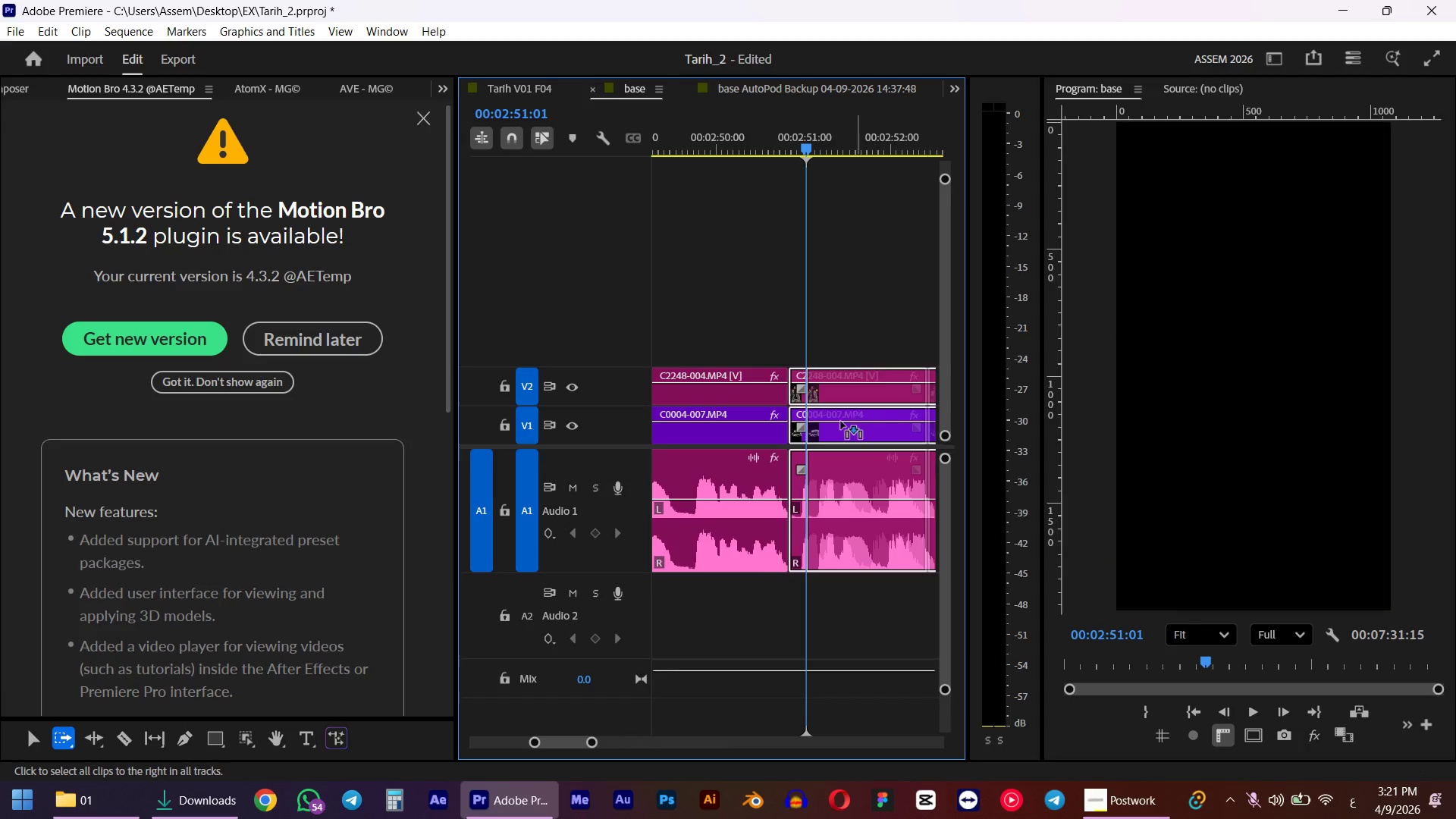 
key(V)
 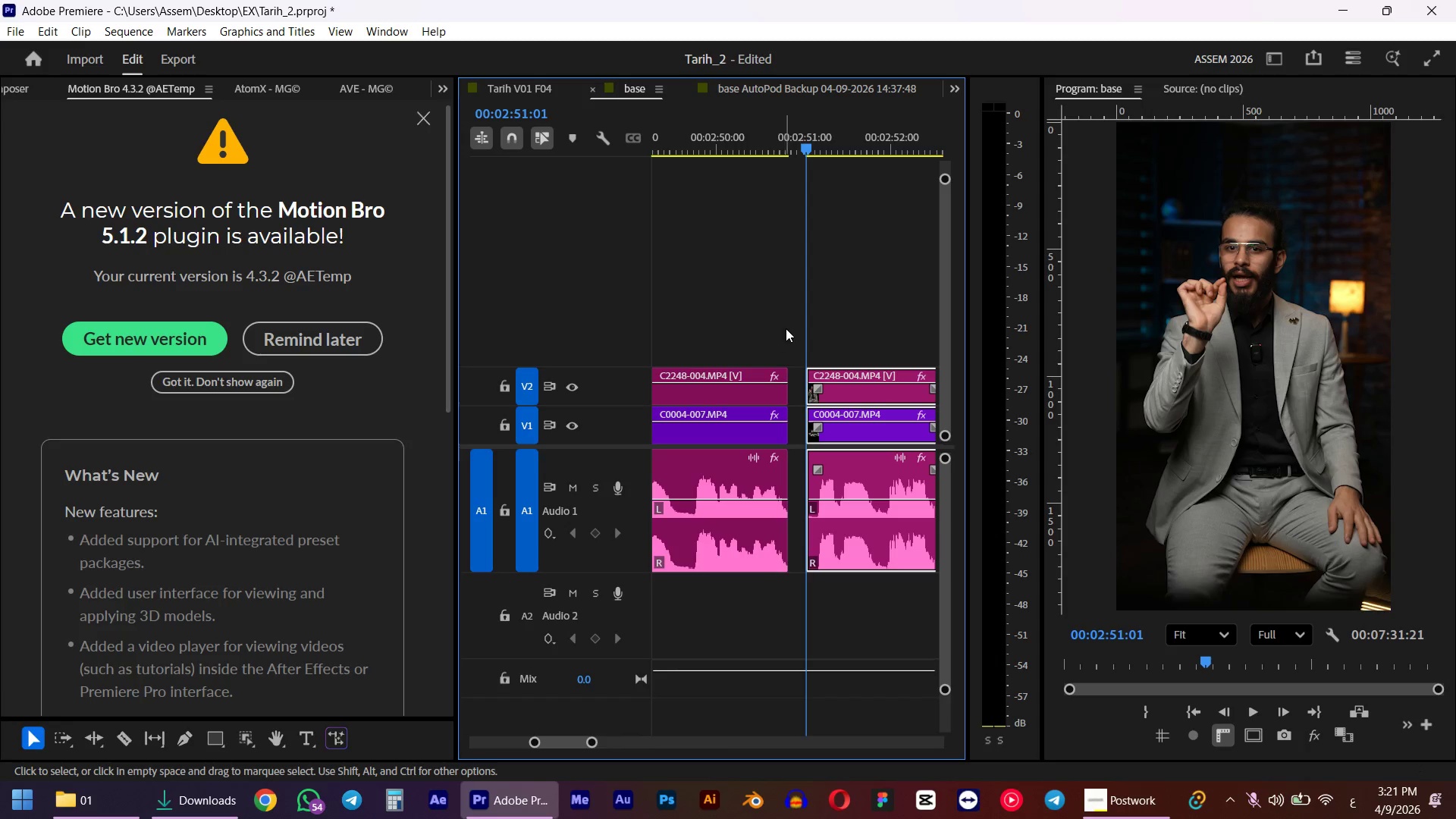 
left_click_drag(start_coordinate=[788, 326], to_coordinate=[766, 454])
 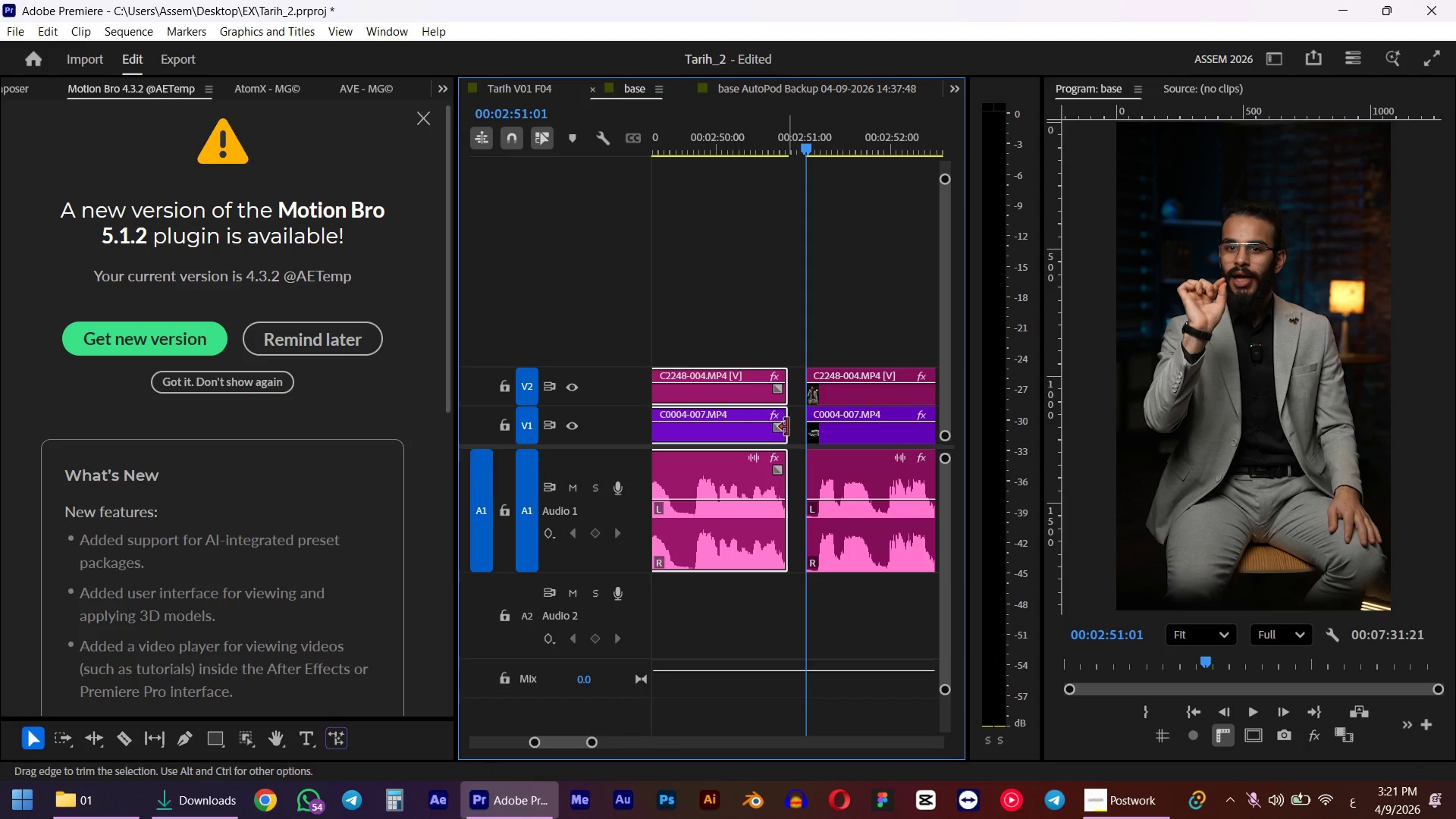 
left_click_drag(start_coordinate=[787, 427], to_coordinate=[795, 425])
 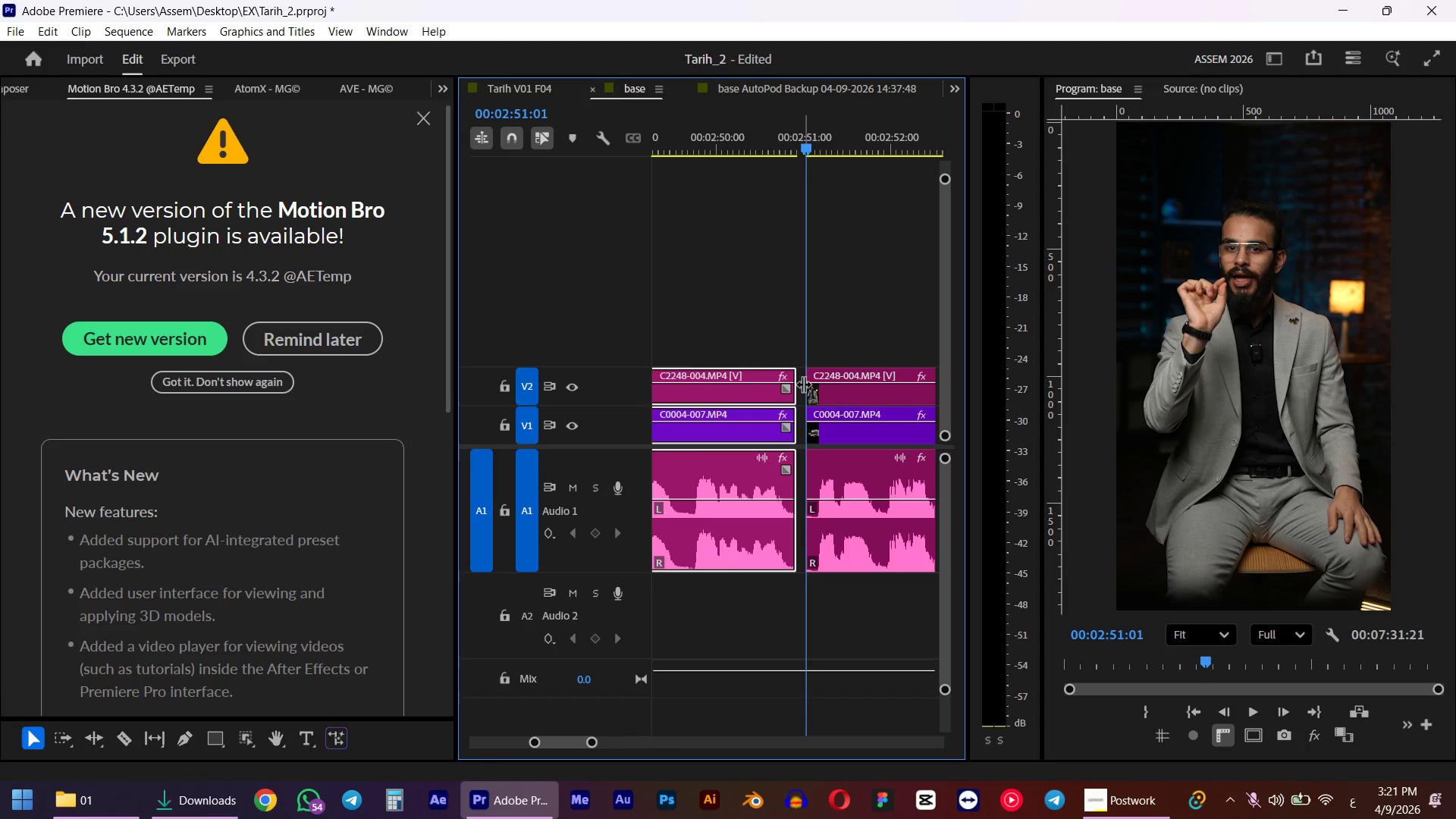 
left_click([798, 384])
 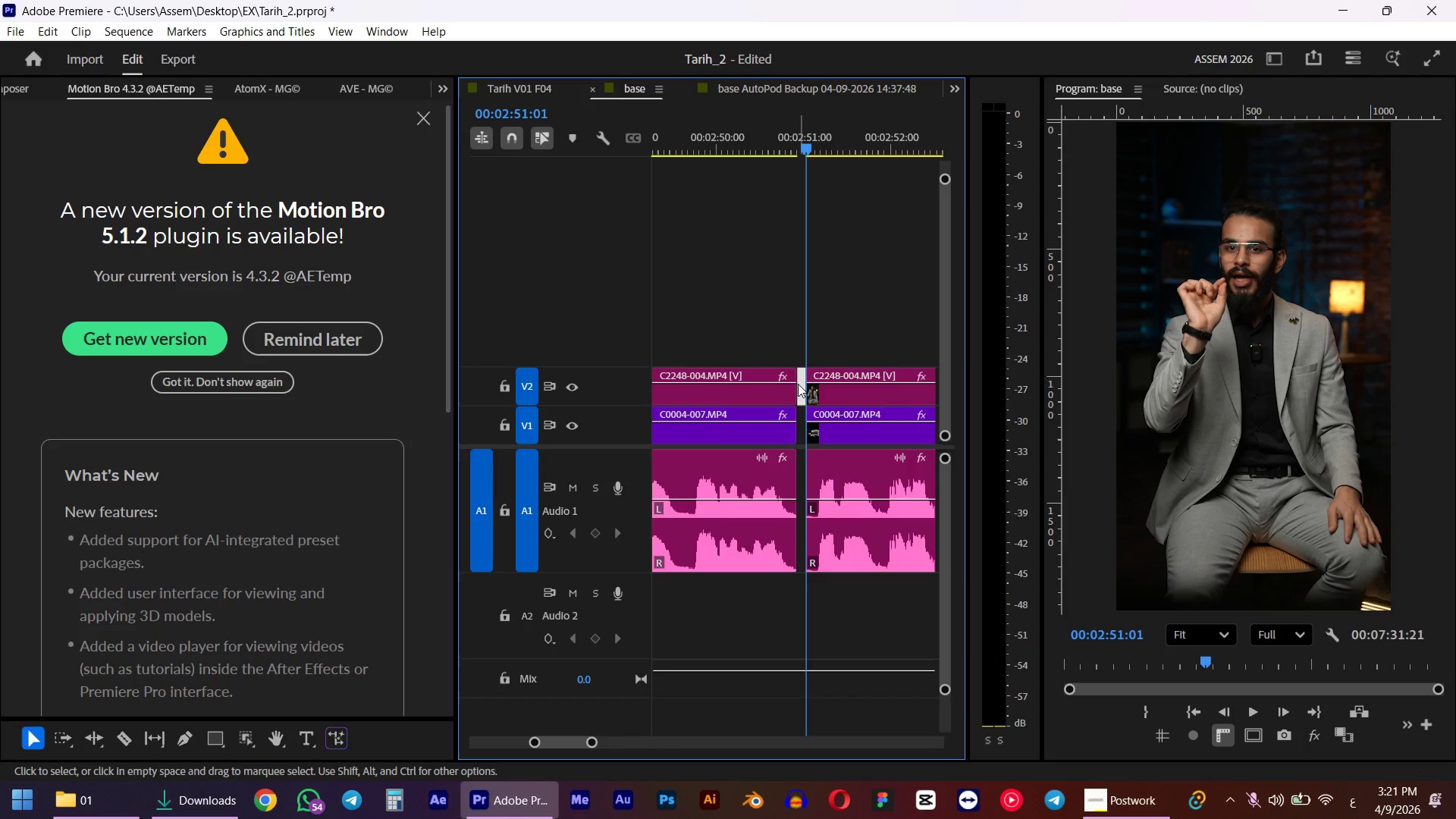 
key(D)
 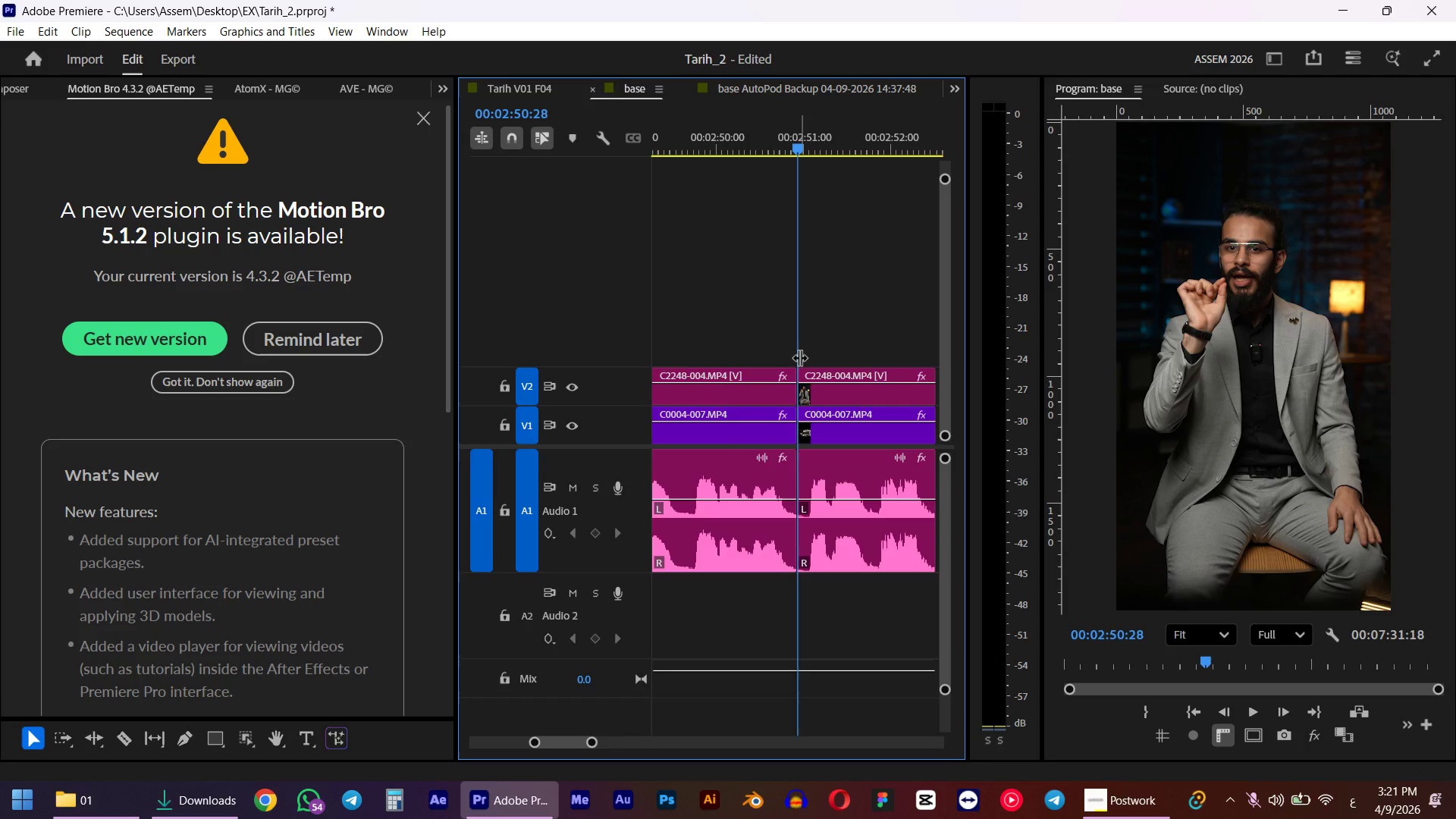 
key(ArrowRight)
 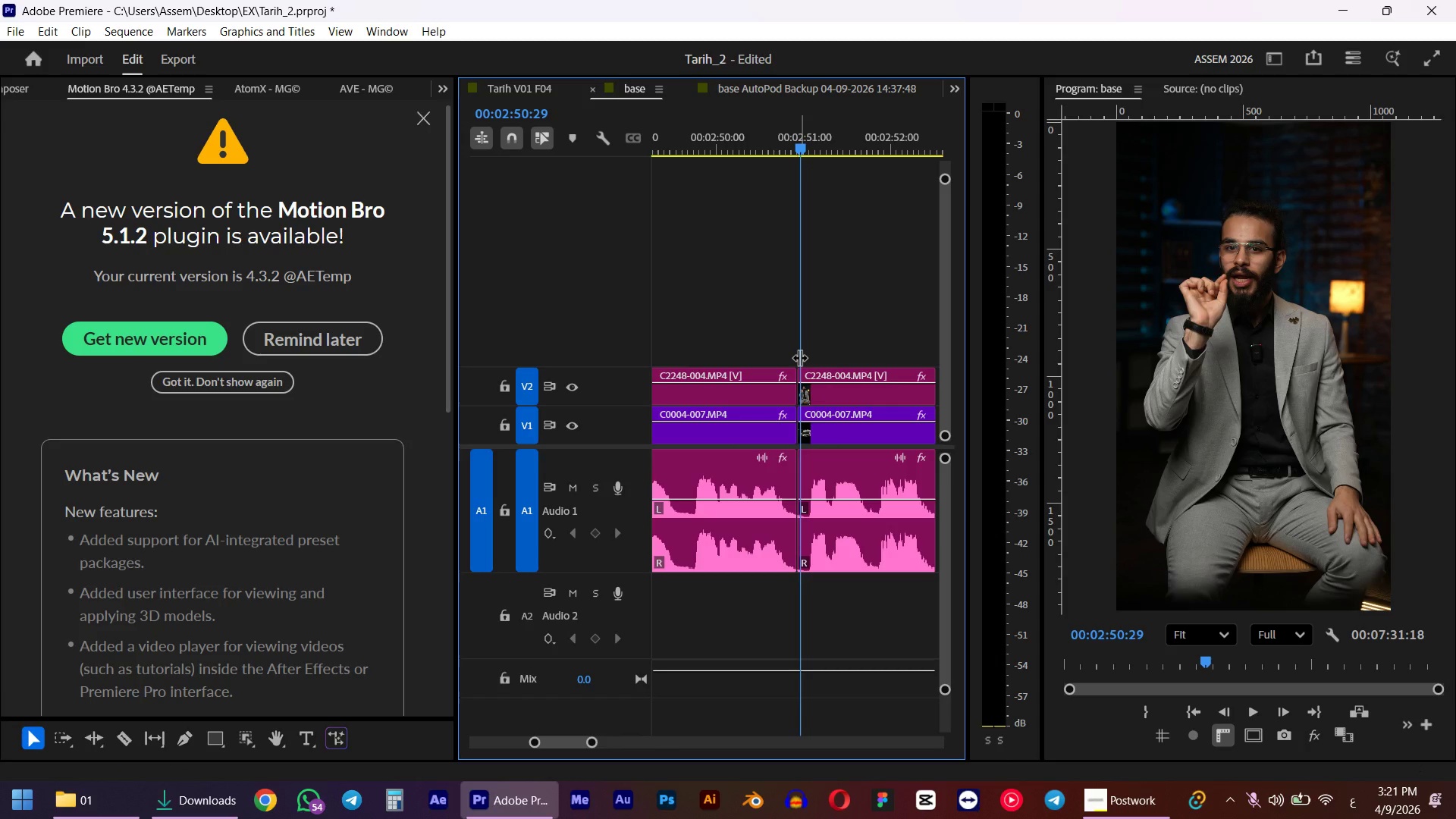 
key(ArrowRight)
 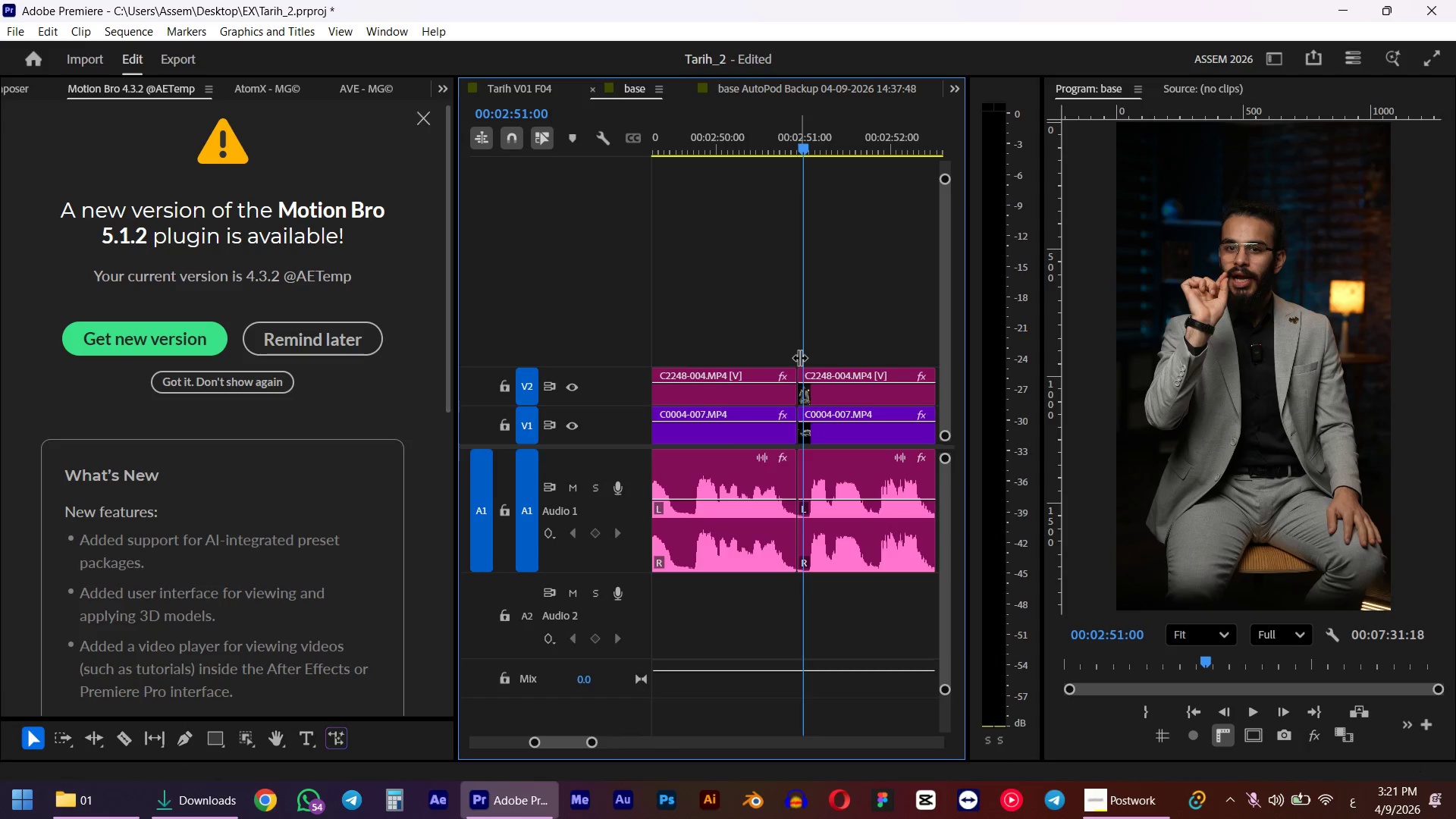 
key(Q)
 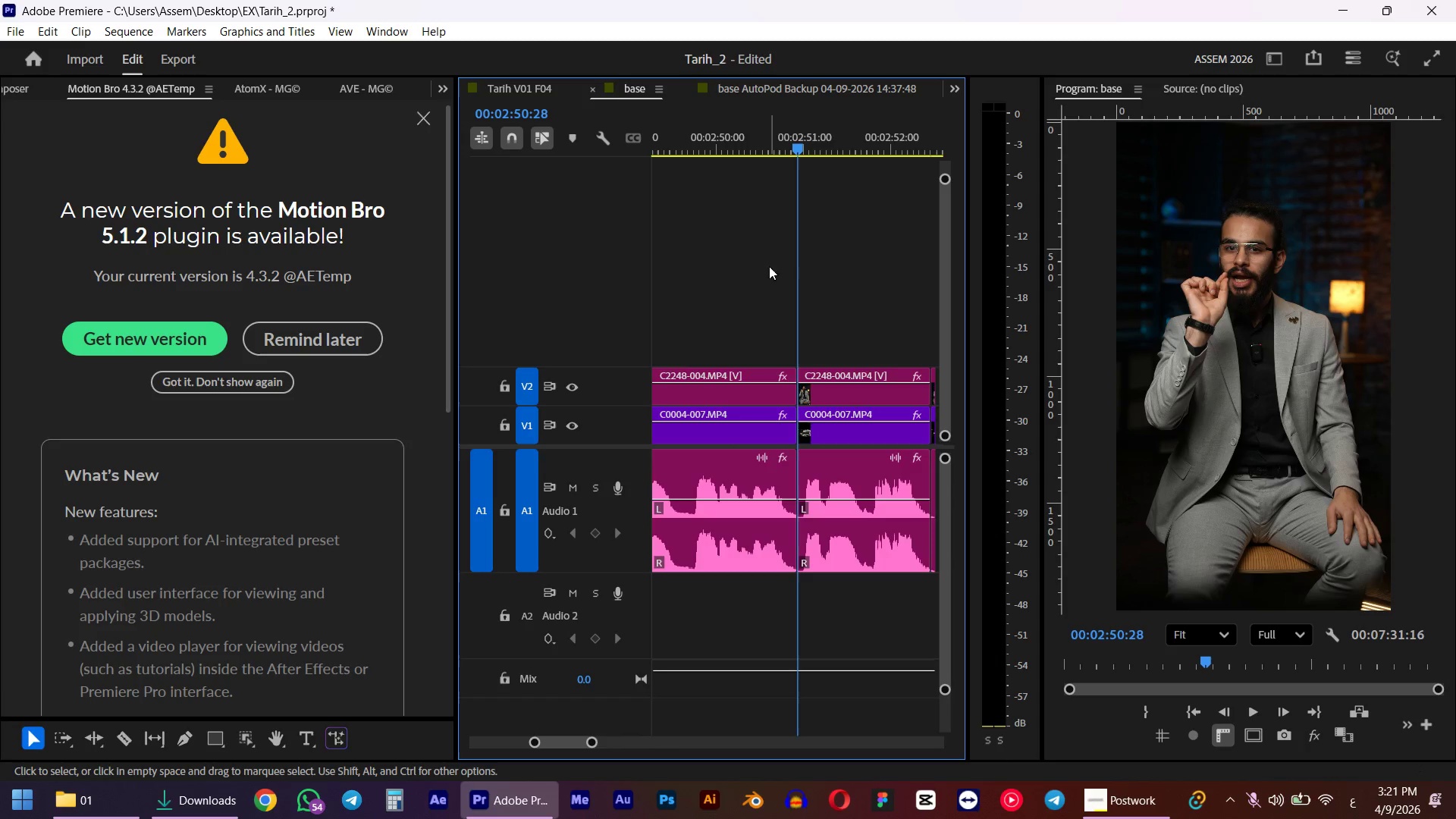 
left_click([745, 139])
 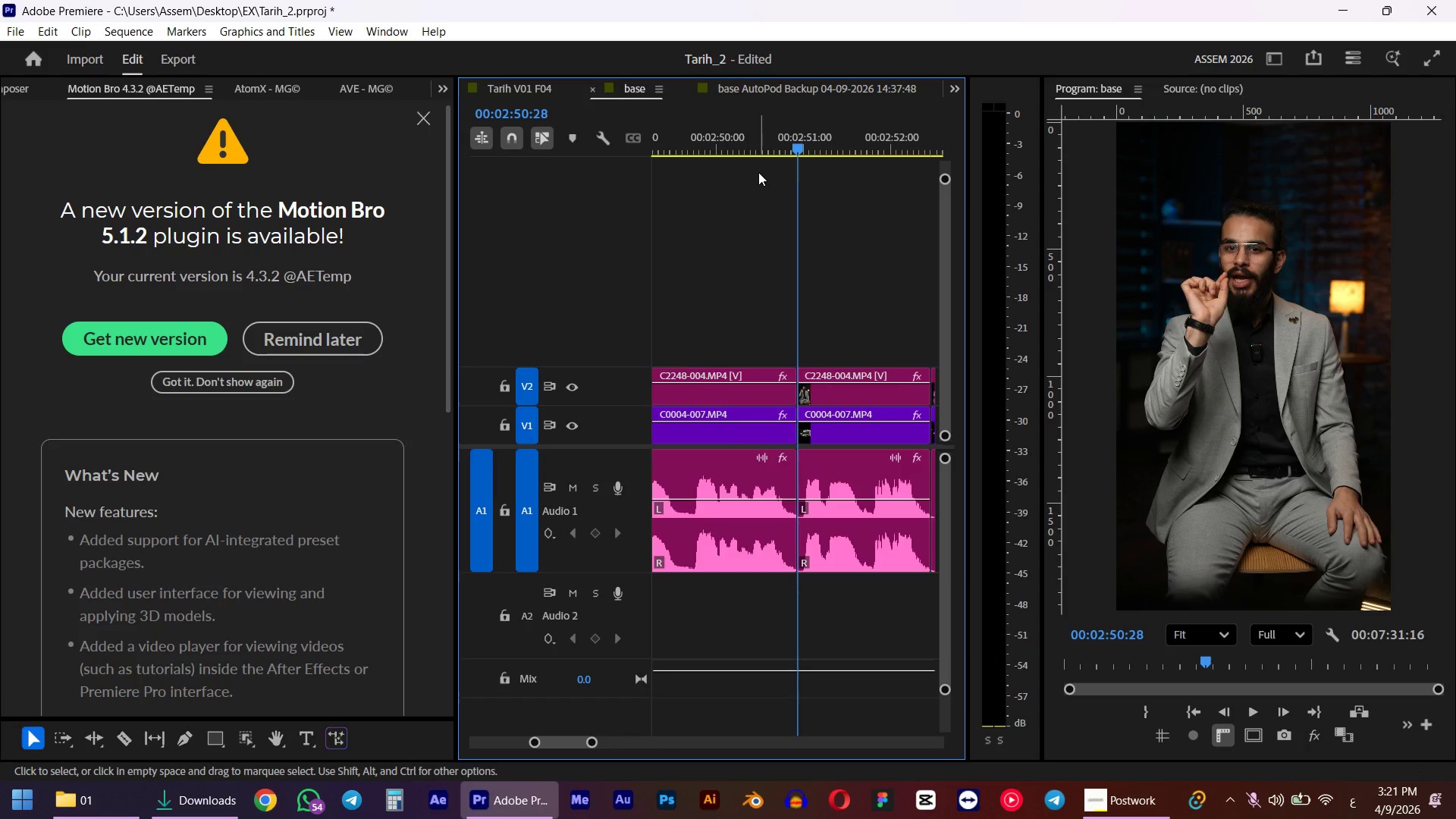 
key(Space)
 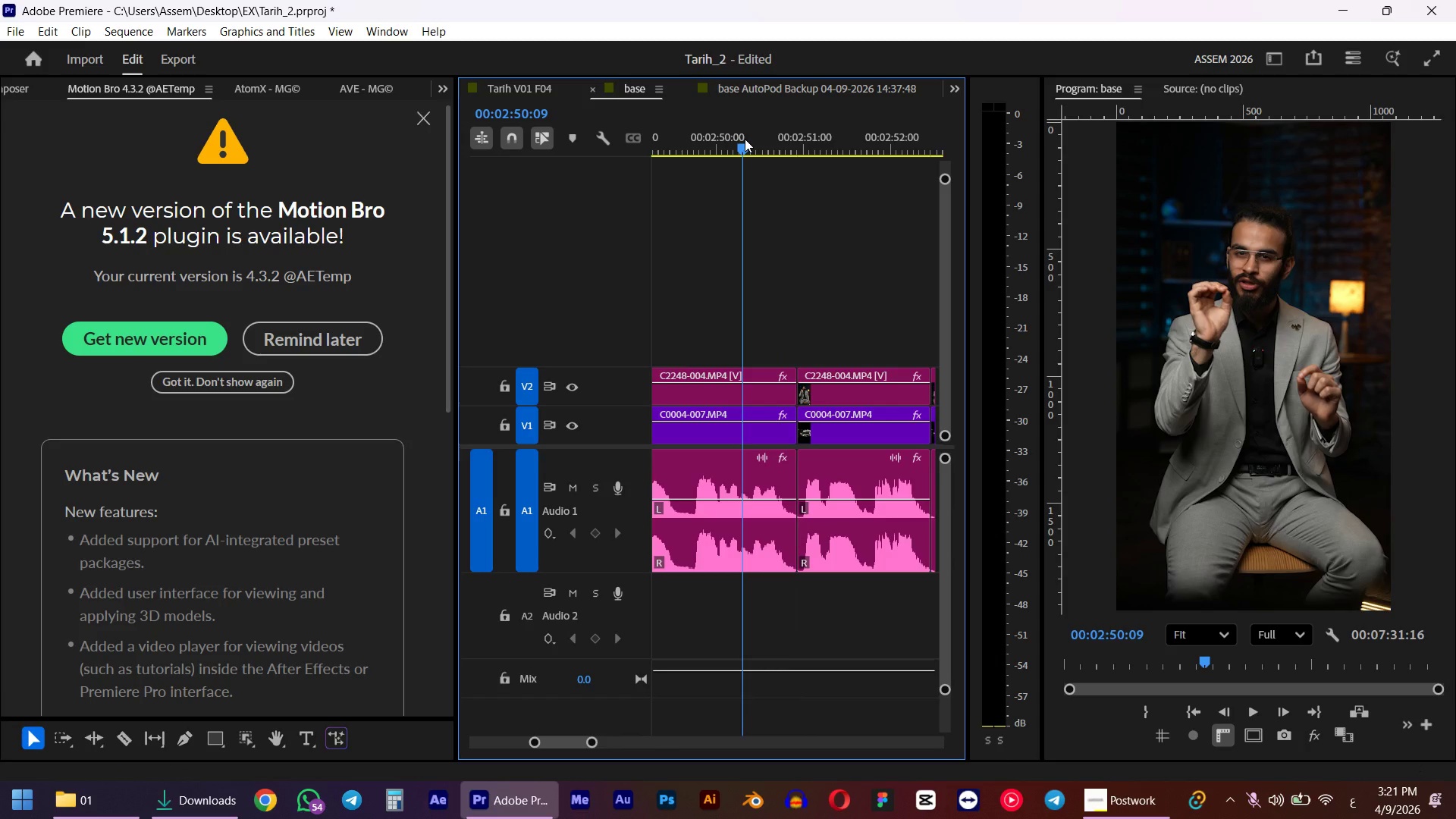 
key(Space)
 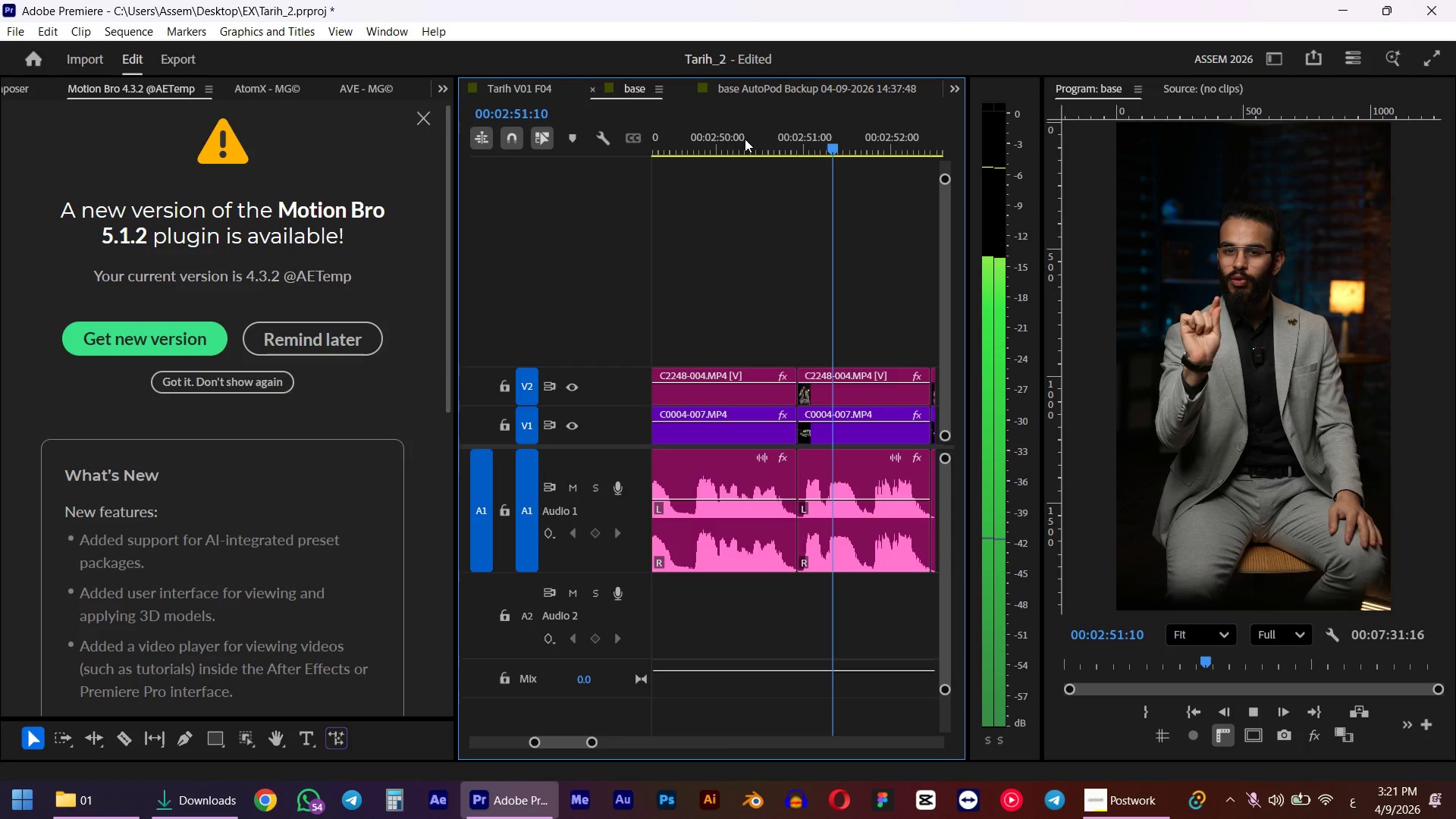 
hold_key(key=AltLeft, duration=0.75)
scroll: coordinate [780, 276], scroll_direction: up, amount: 7.0
 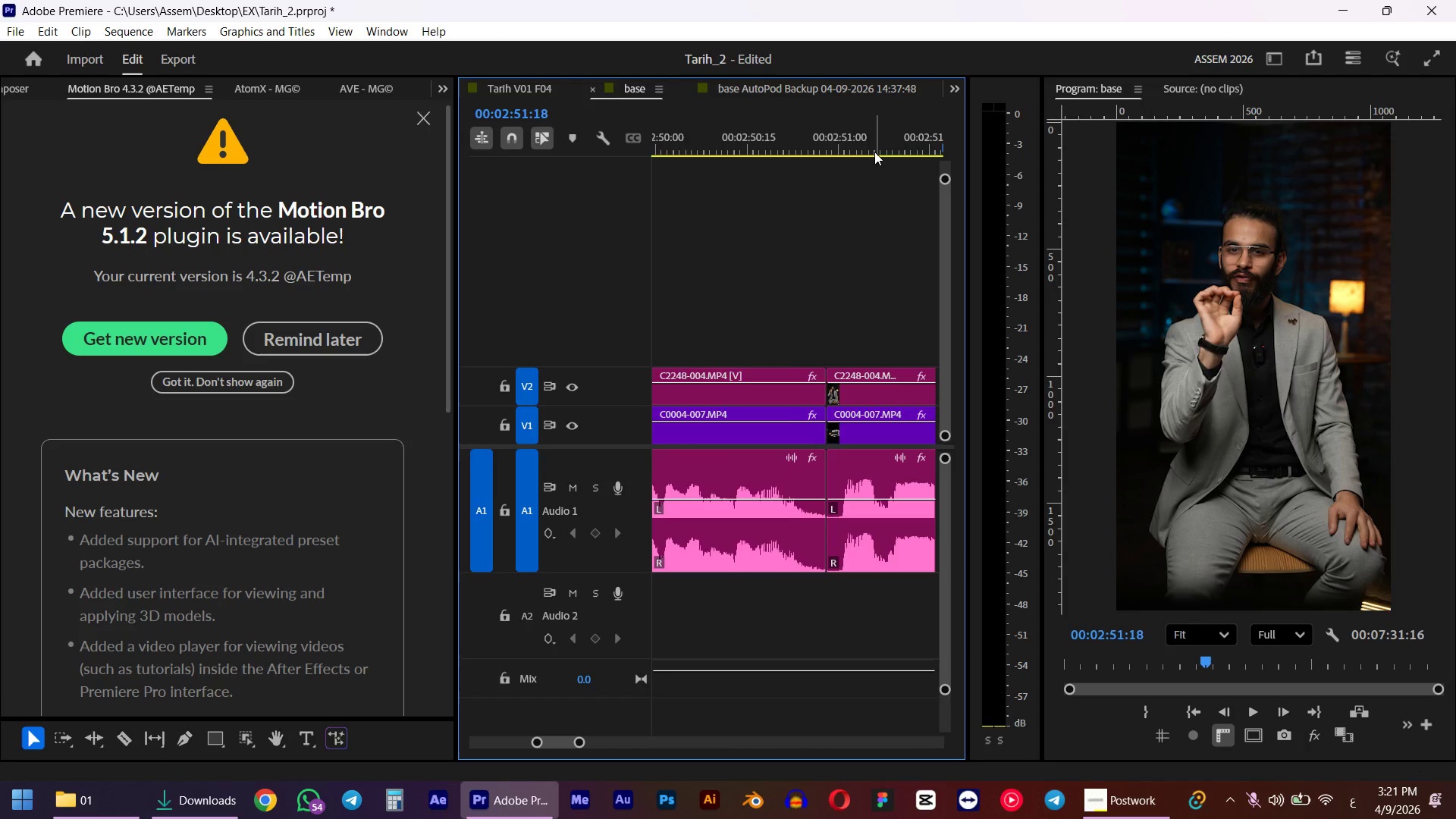 
left_click_drag(start_coordinate=[851, 143], to_coordinate=[837, 147])
 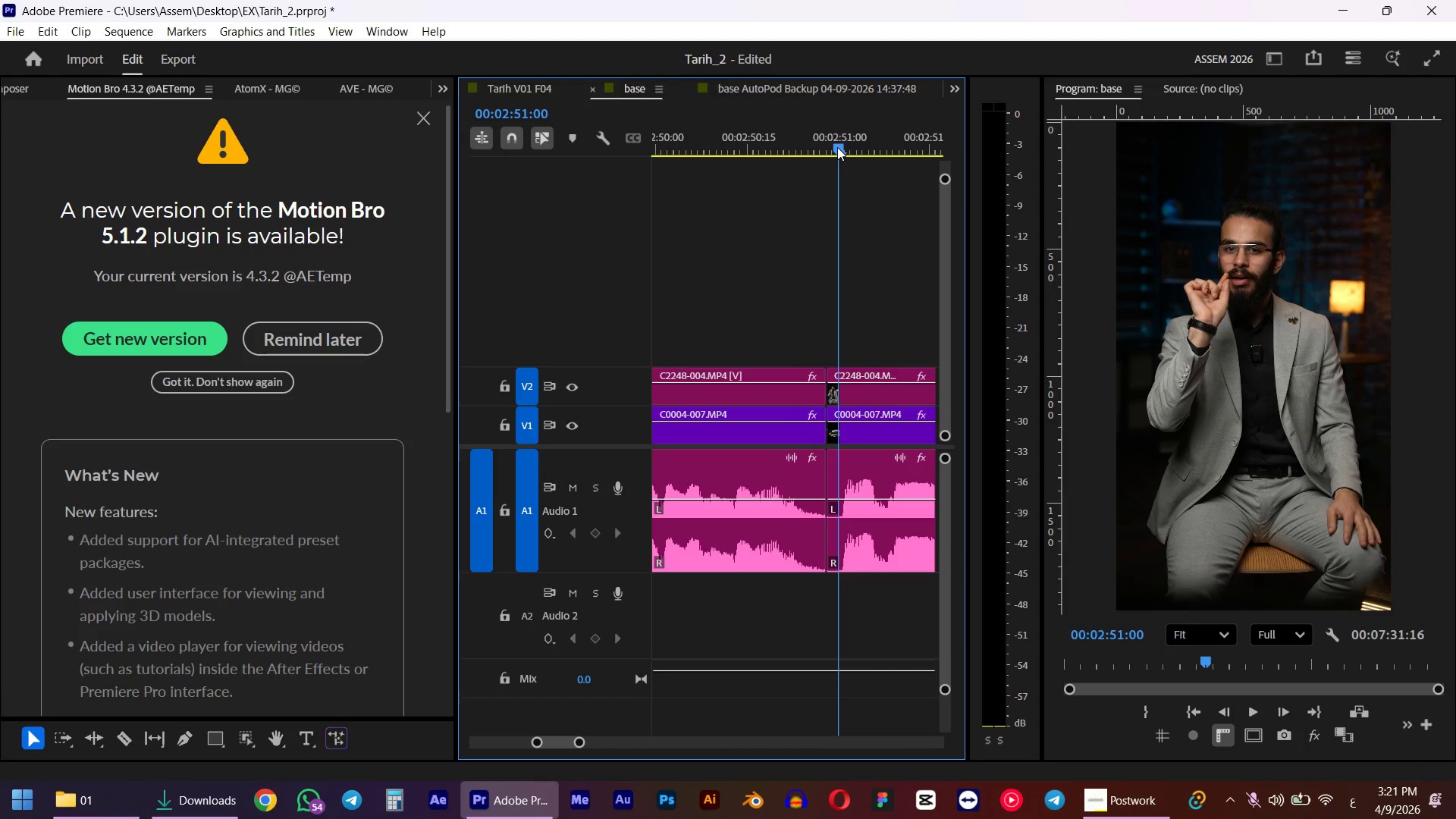 
key(Q)
 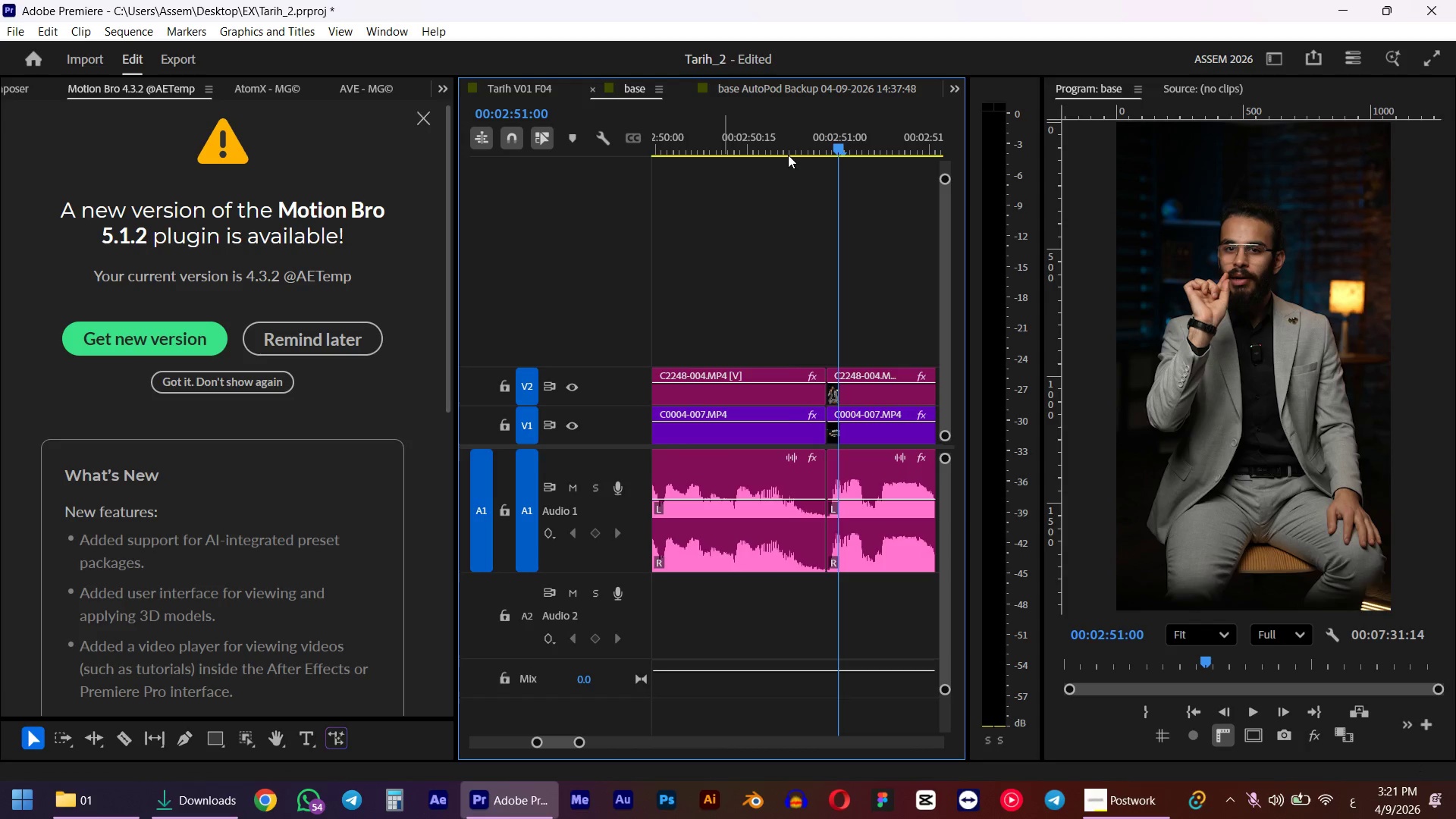 
left_click([715, 124])
 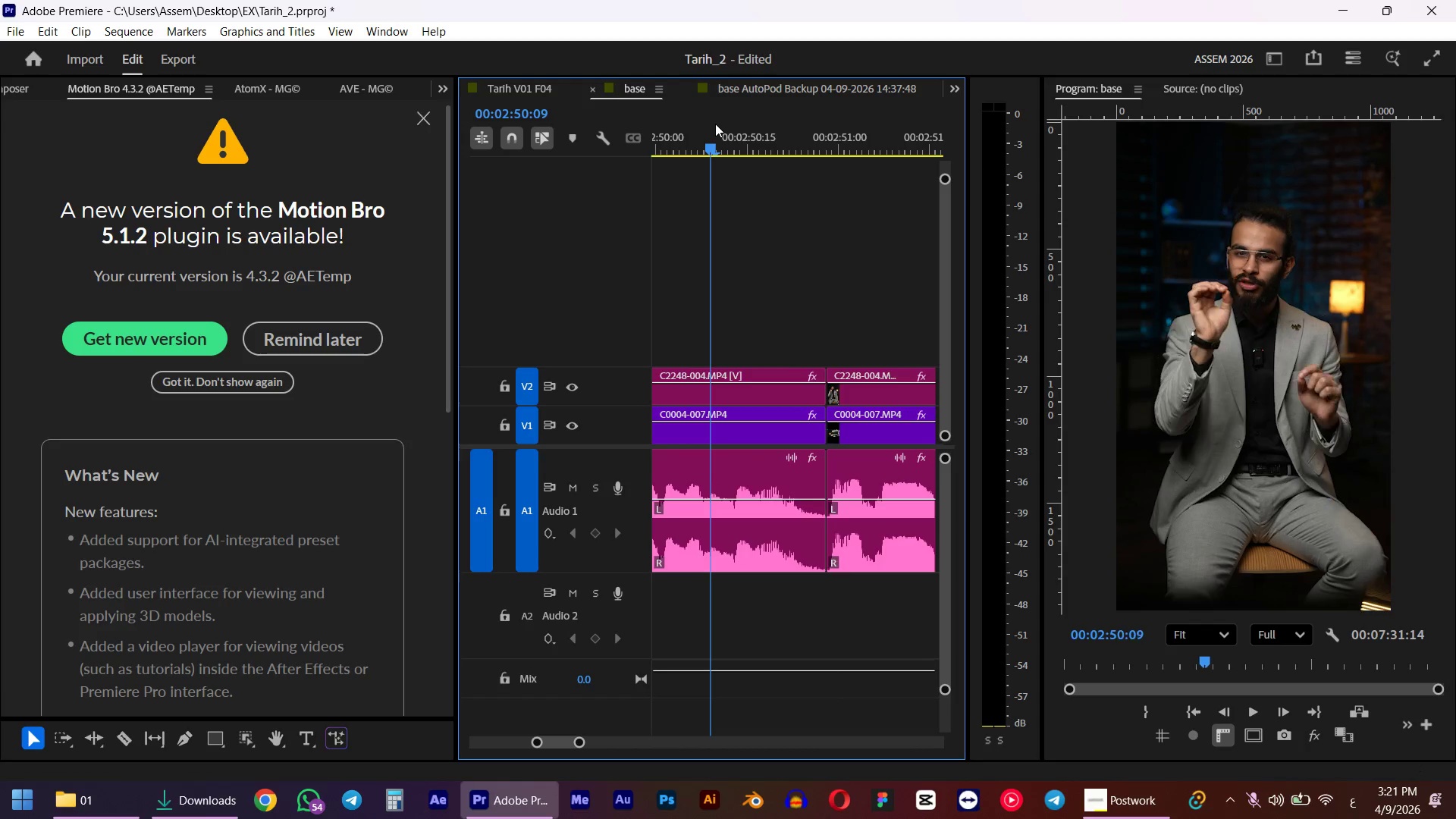 
key(Space)
 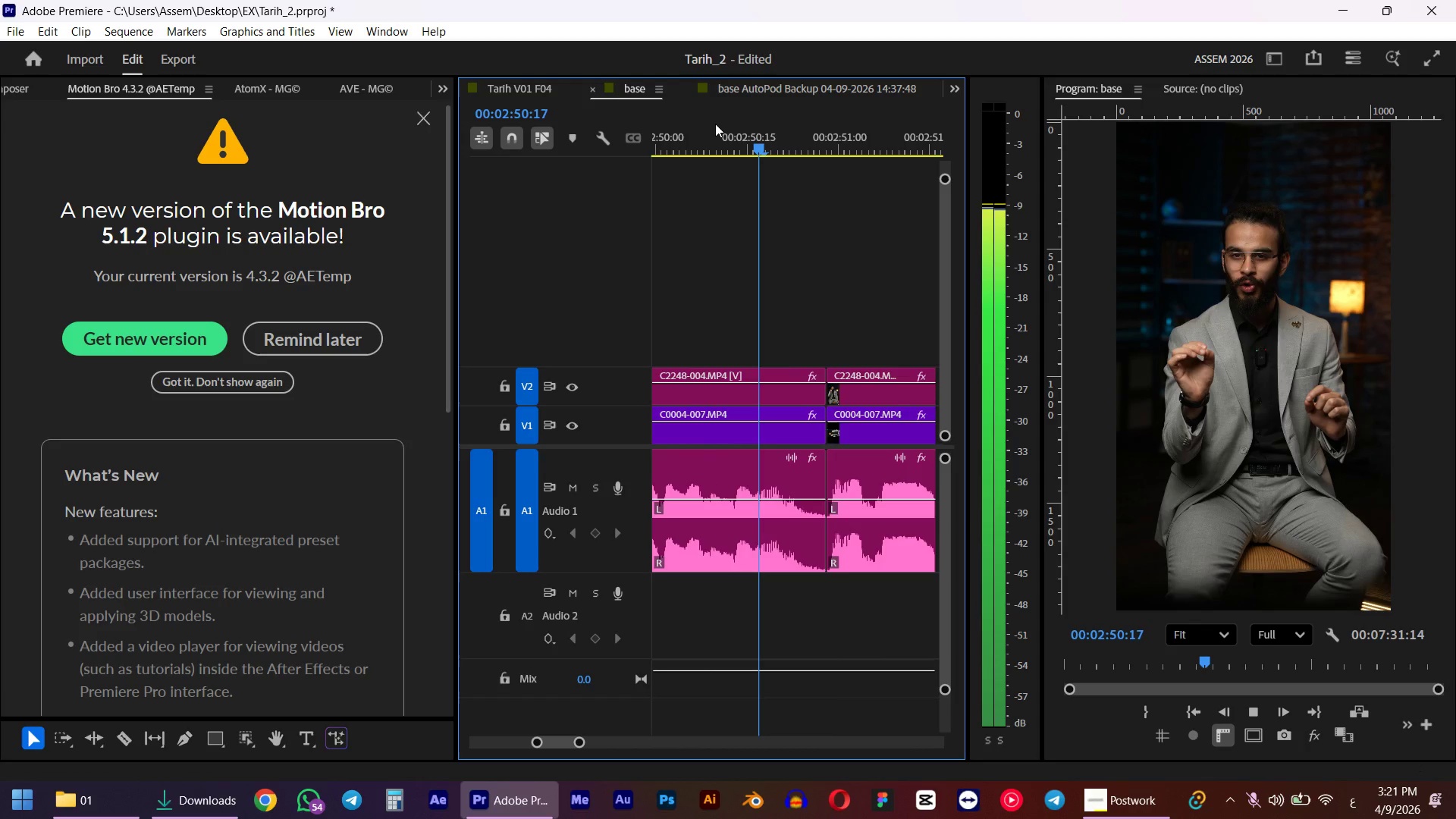 
hold_key(key=AltLeft, duration=2.27)
scroll: coordinate [774, 313], scroll_direction: down, amount: 17.0
 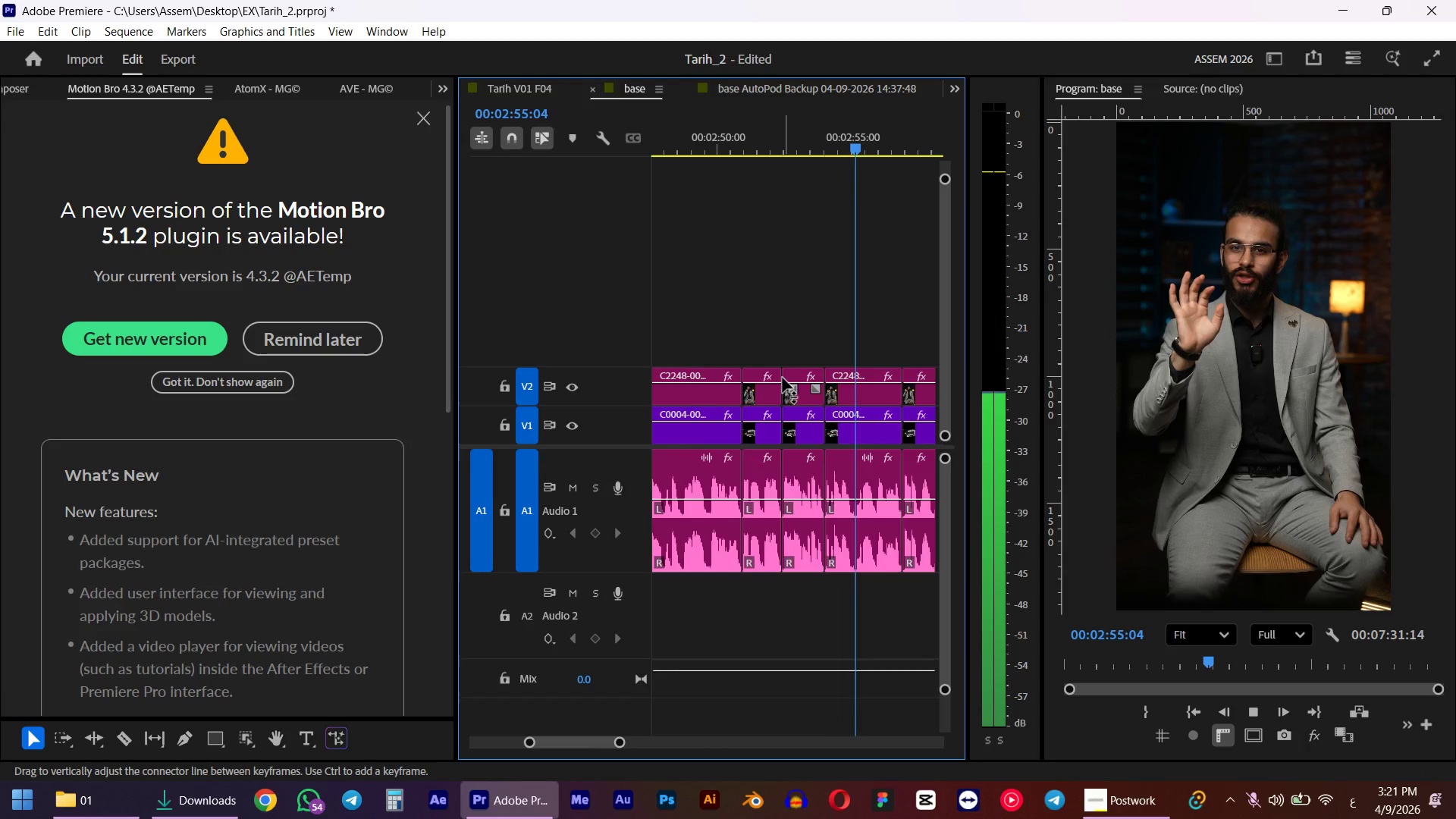 
hold_key(key=AltLeft, duration=0.56)
scroll: coordinate [783, 378], scroll_direction: down, amount: 1.0
 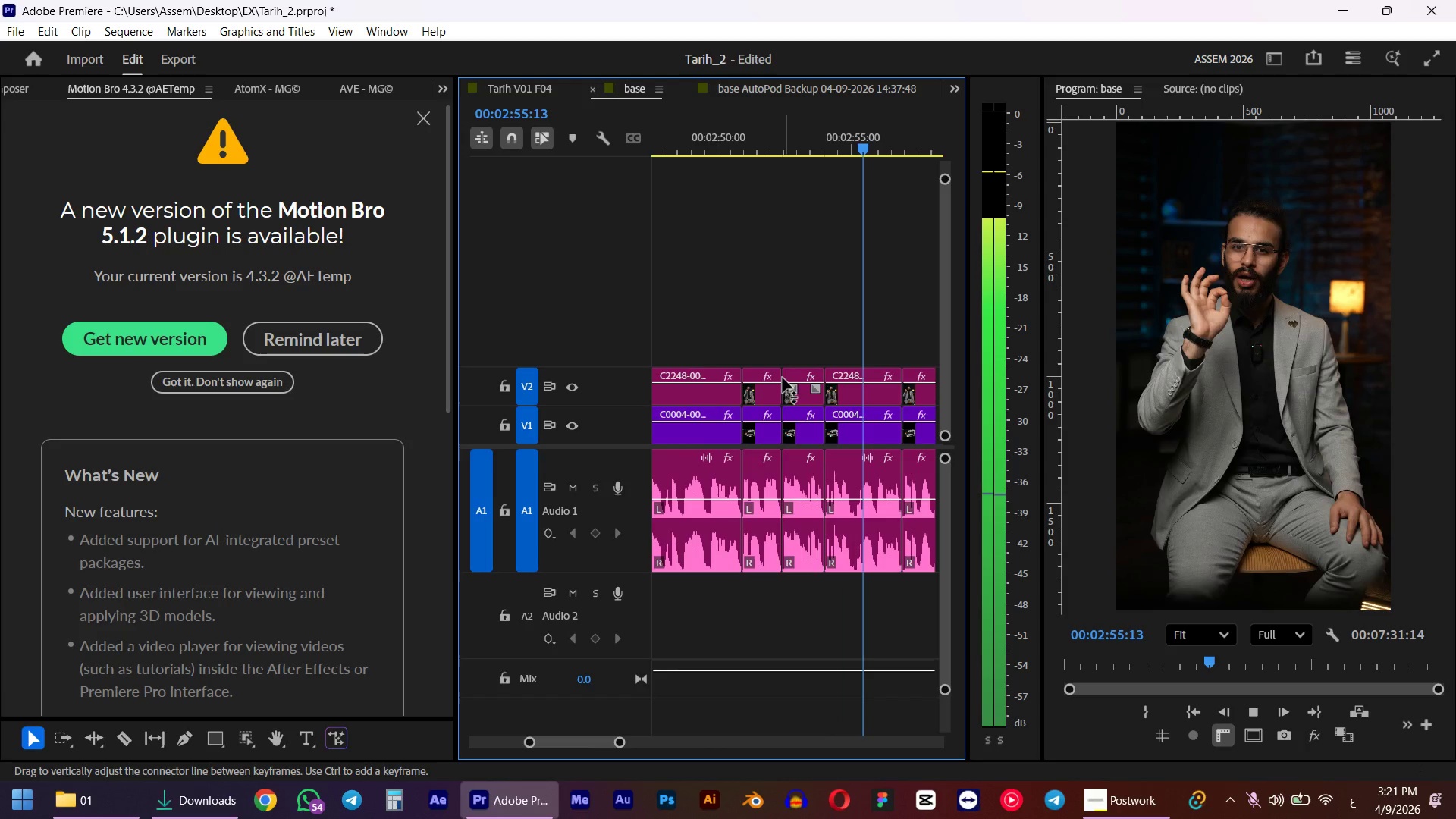 
key(Space)
 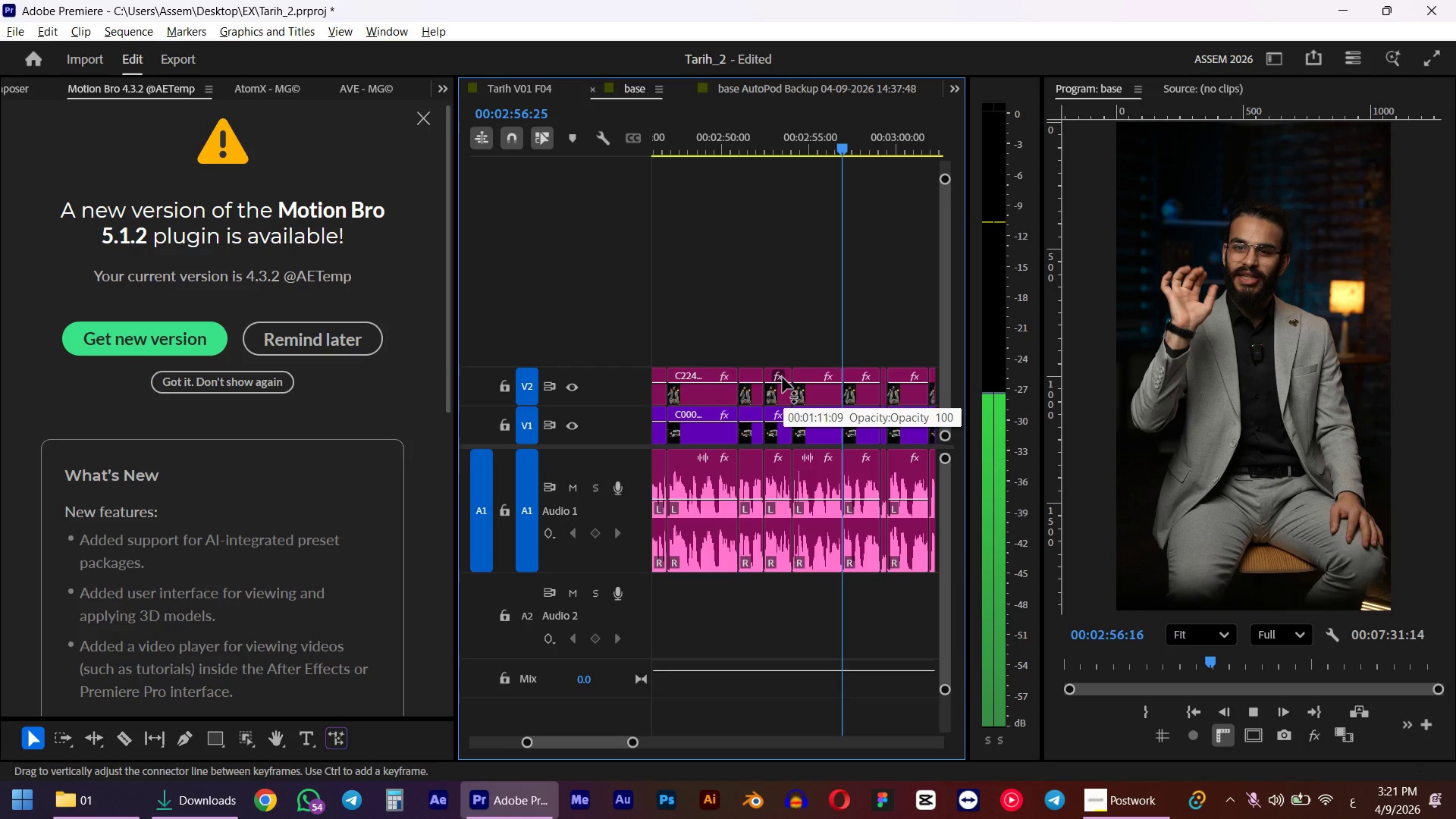 
left_click([859, 391])
 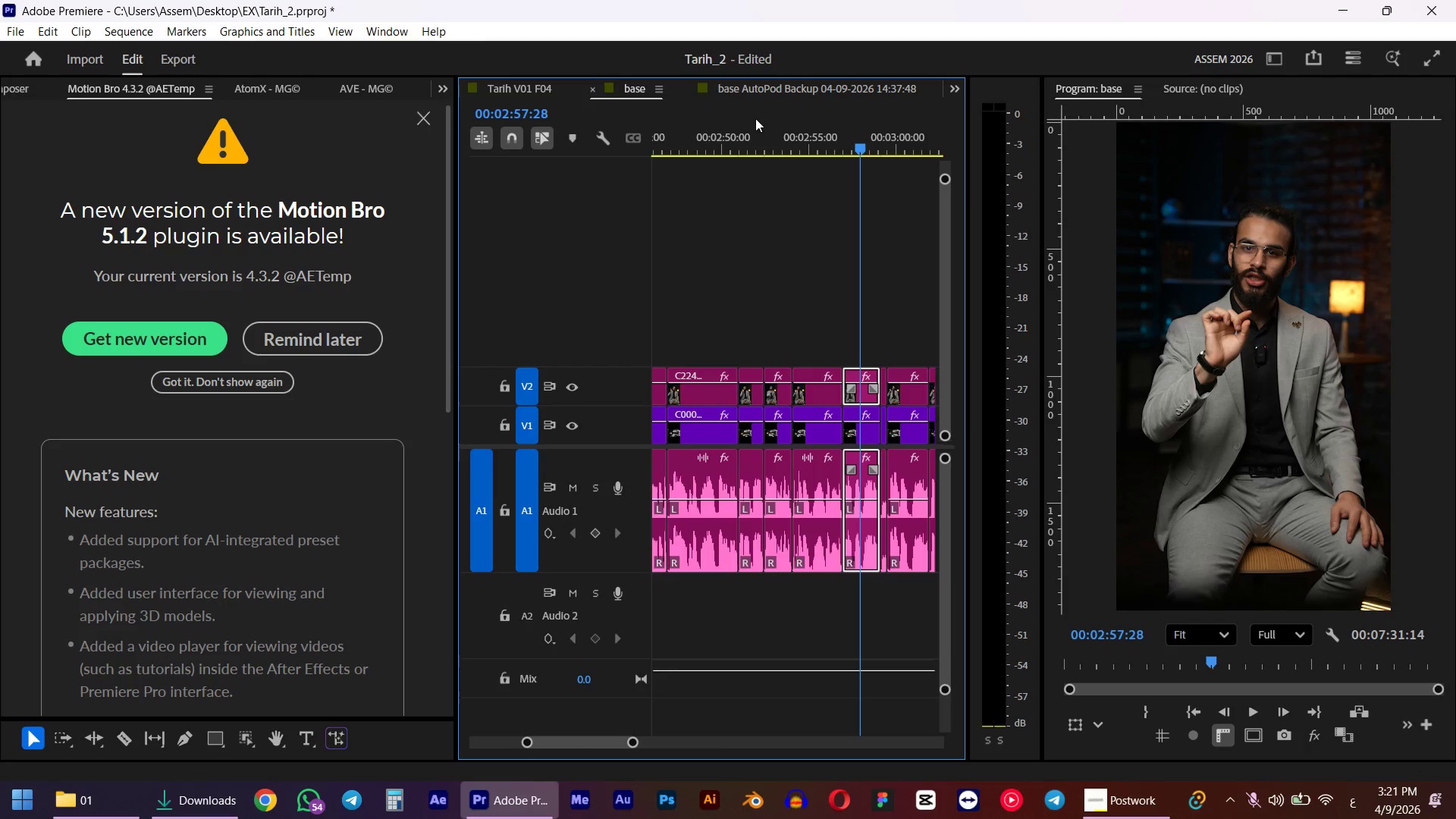 
double_click([768, 149])
 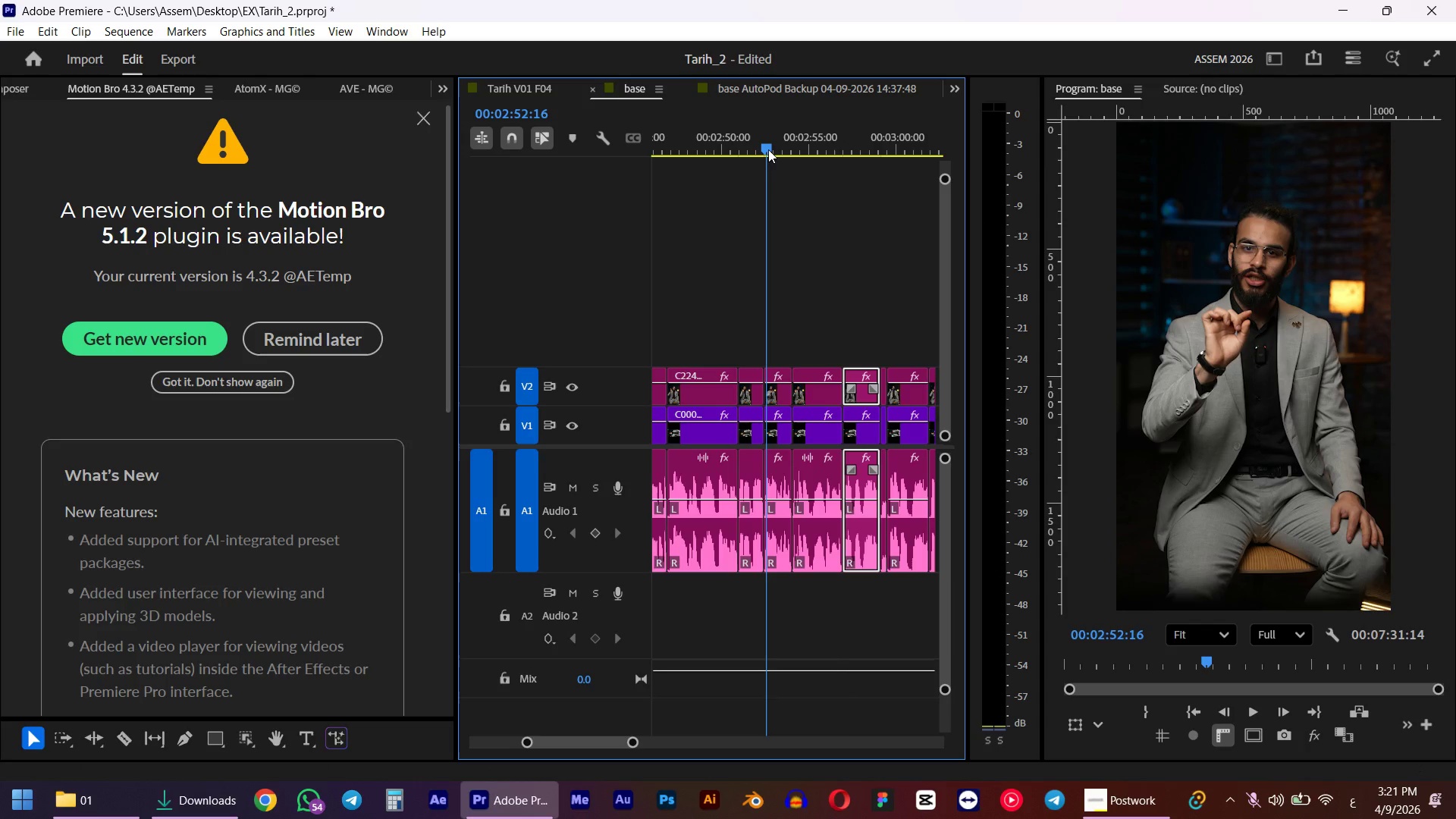 
key(Space)
 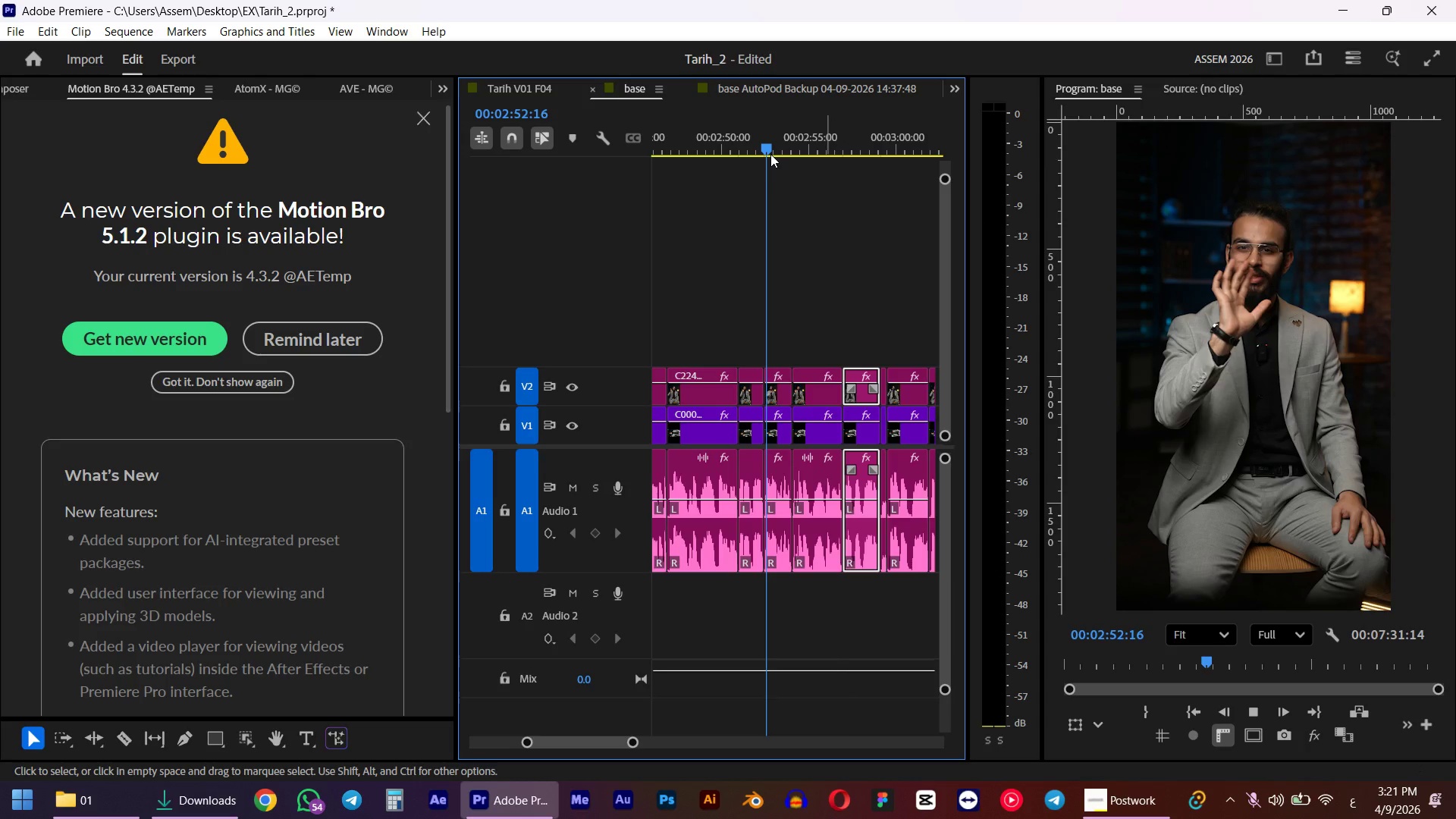 
key(Space)
 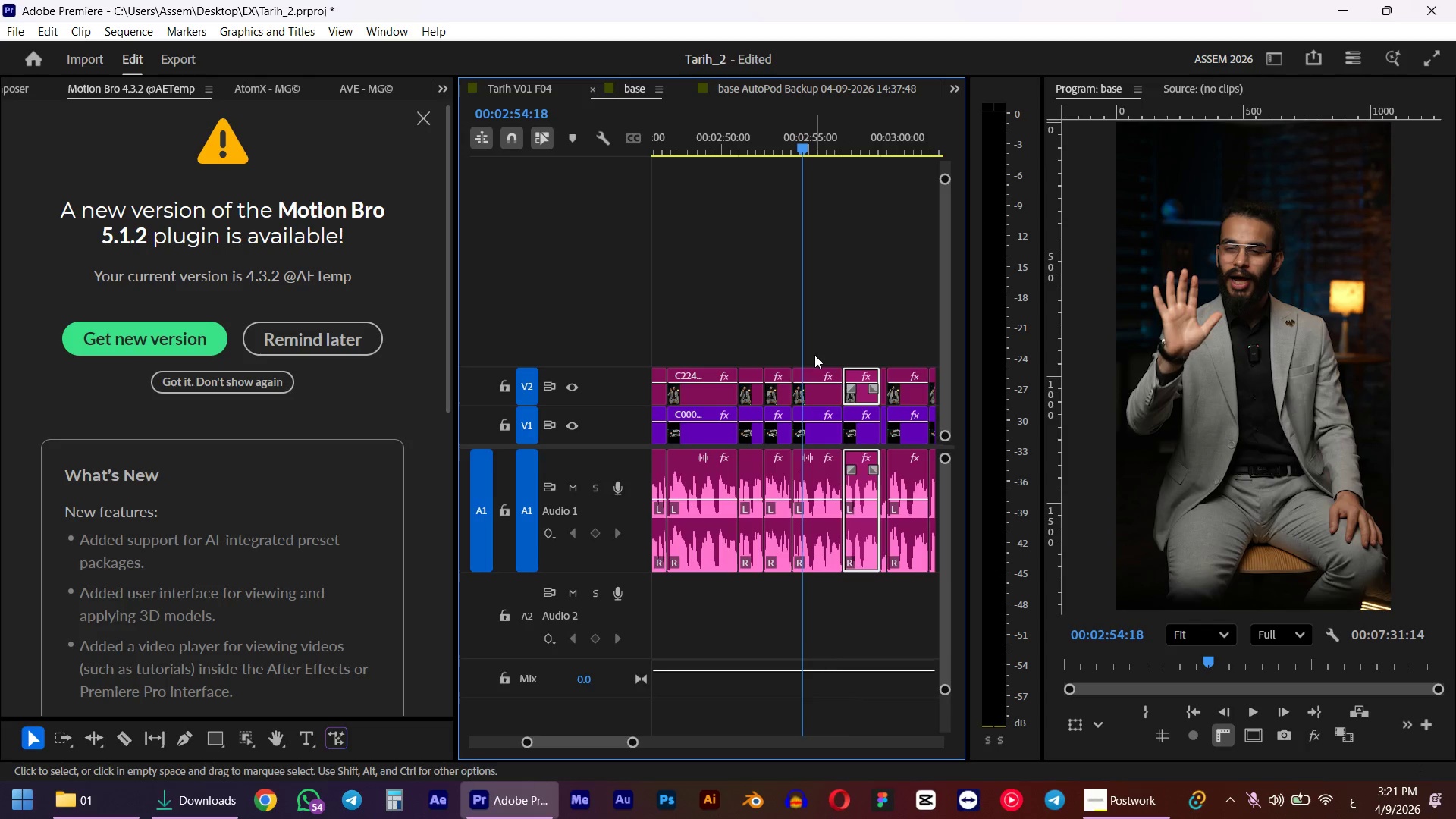 
left_click_drag(start_coordinate=[814, 355], to_coordinate=[816, 485])
 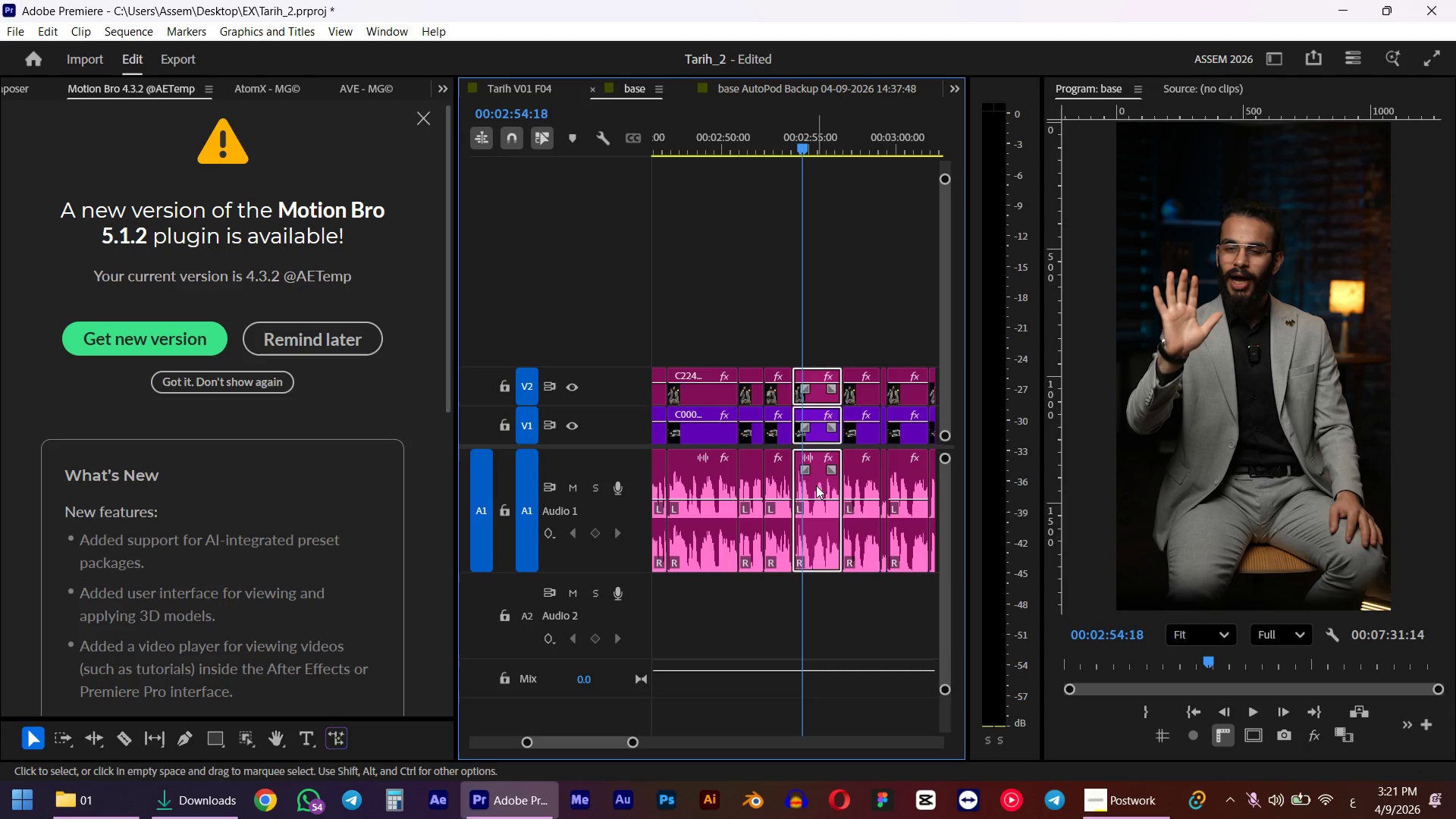 
key(D)
 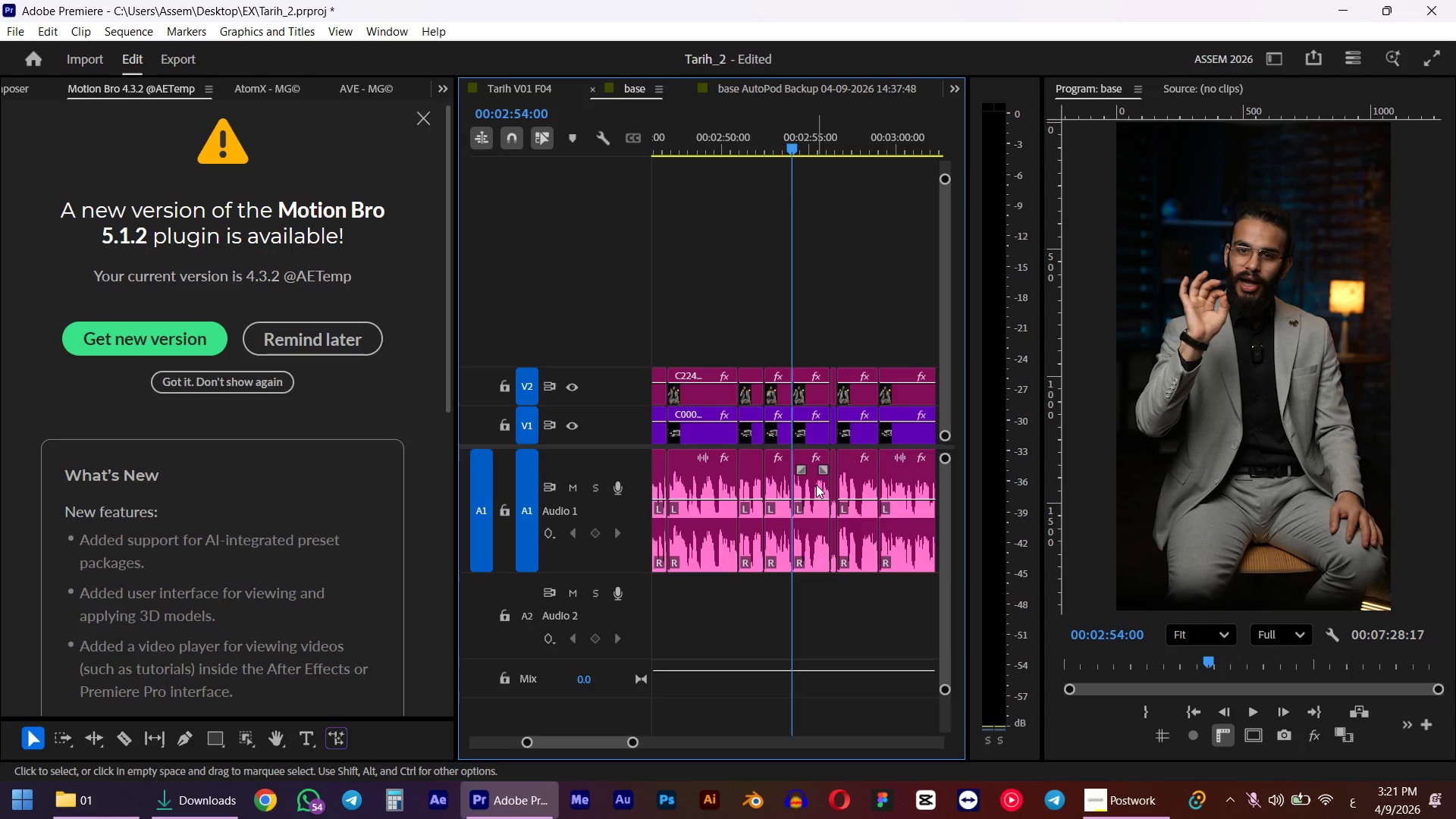 
key(Space)
 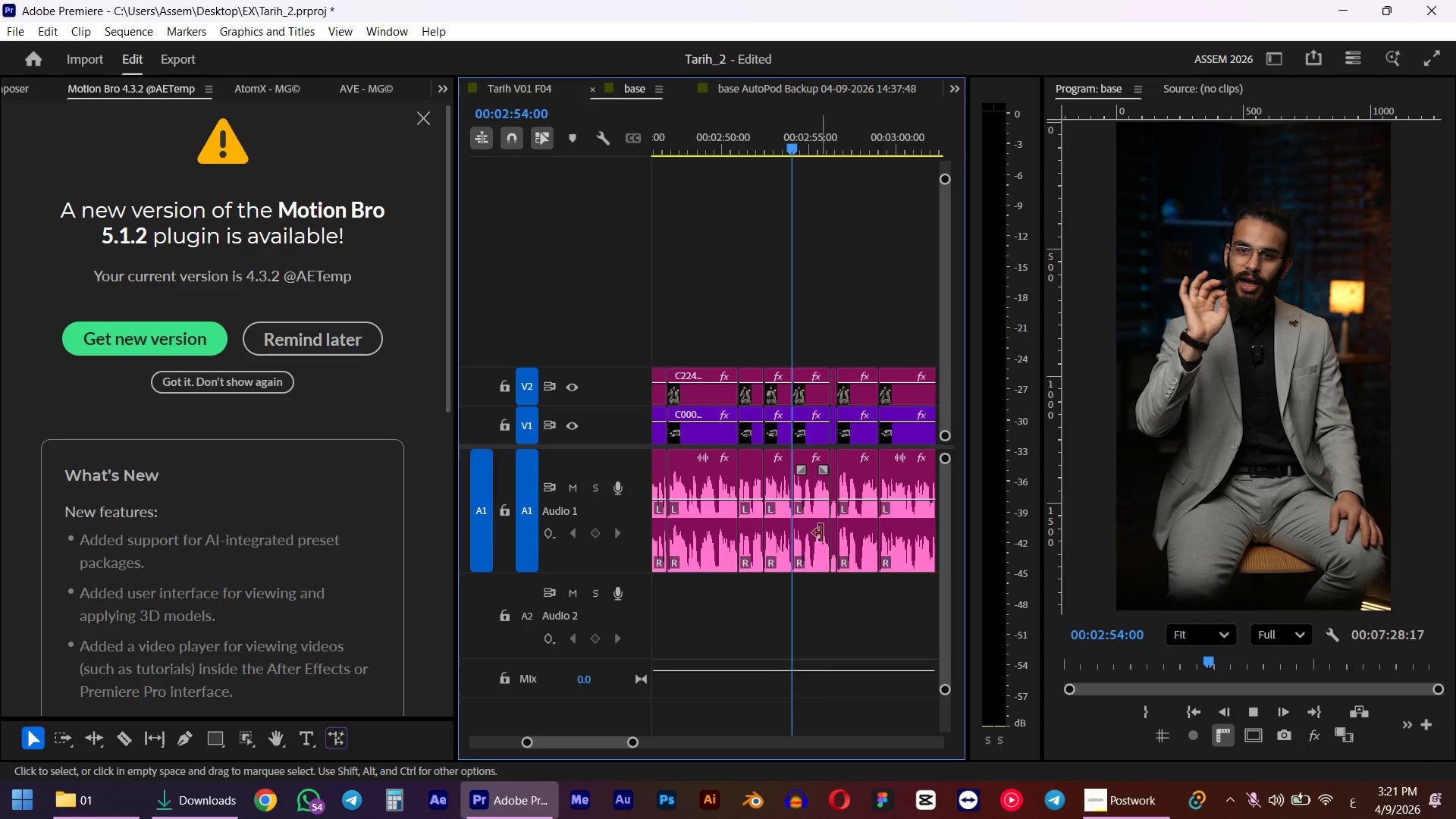 
left_click([813, 533])
 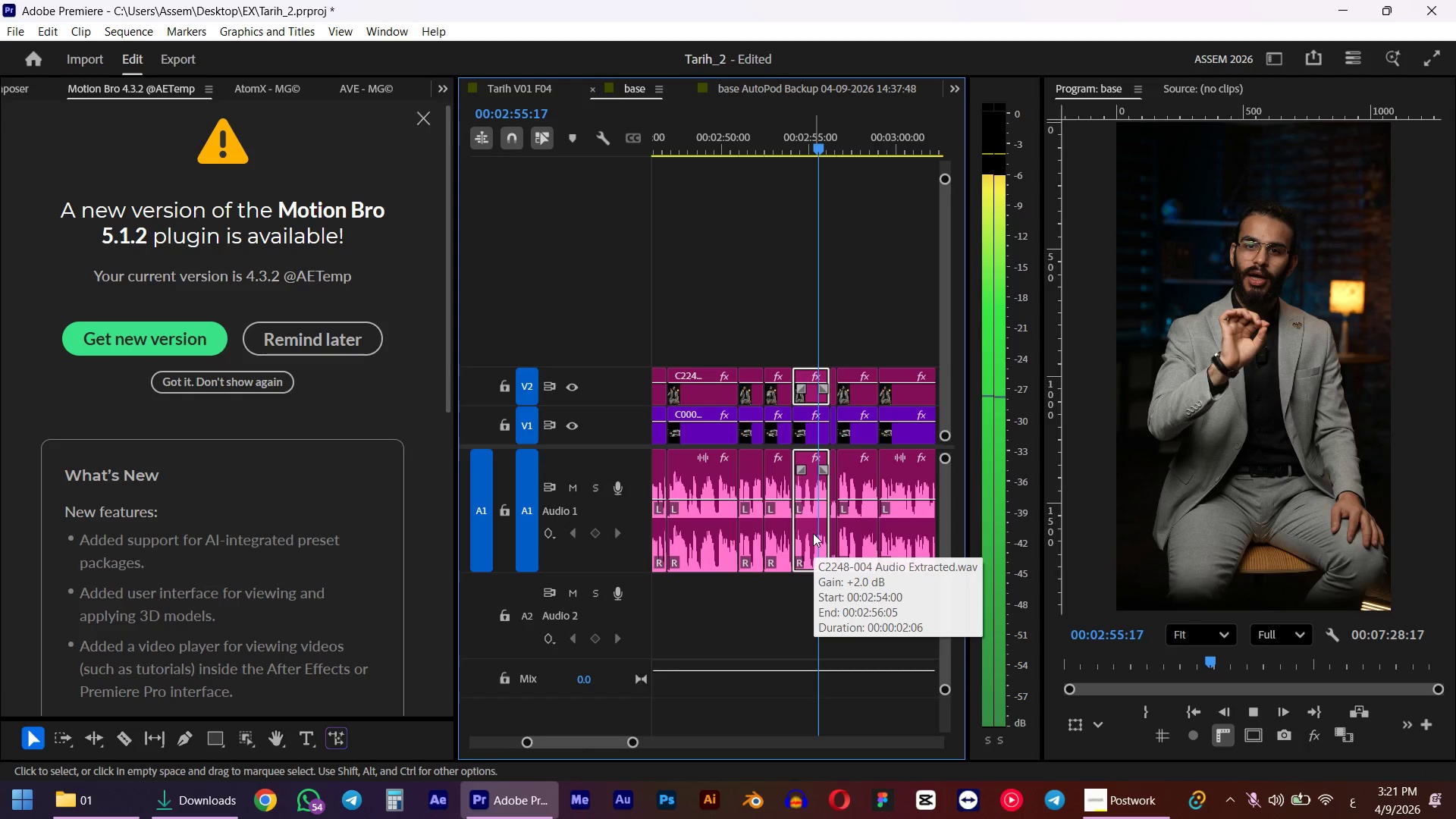 
scroll: coordinate [813, 533], scroll_direction: down, amount: 2.0
 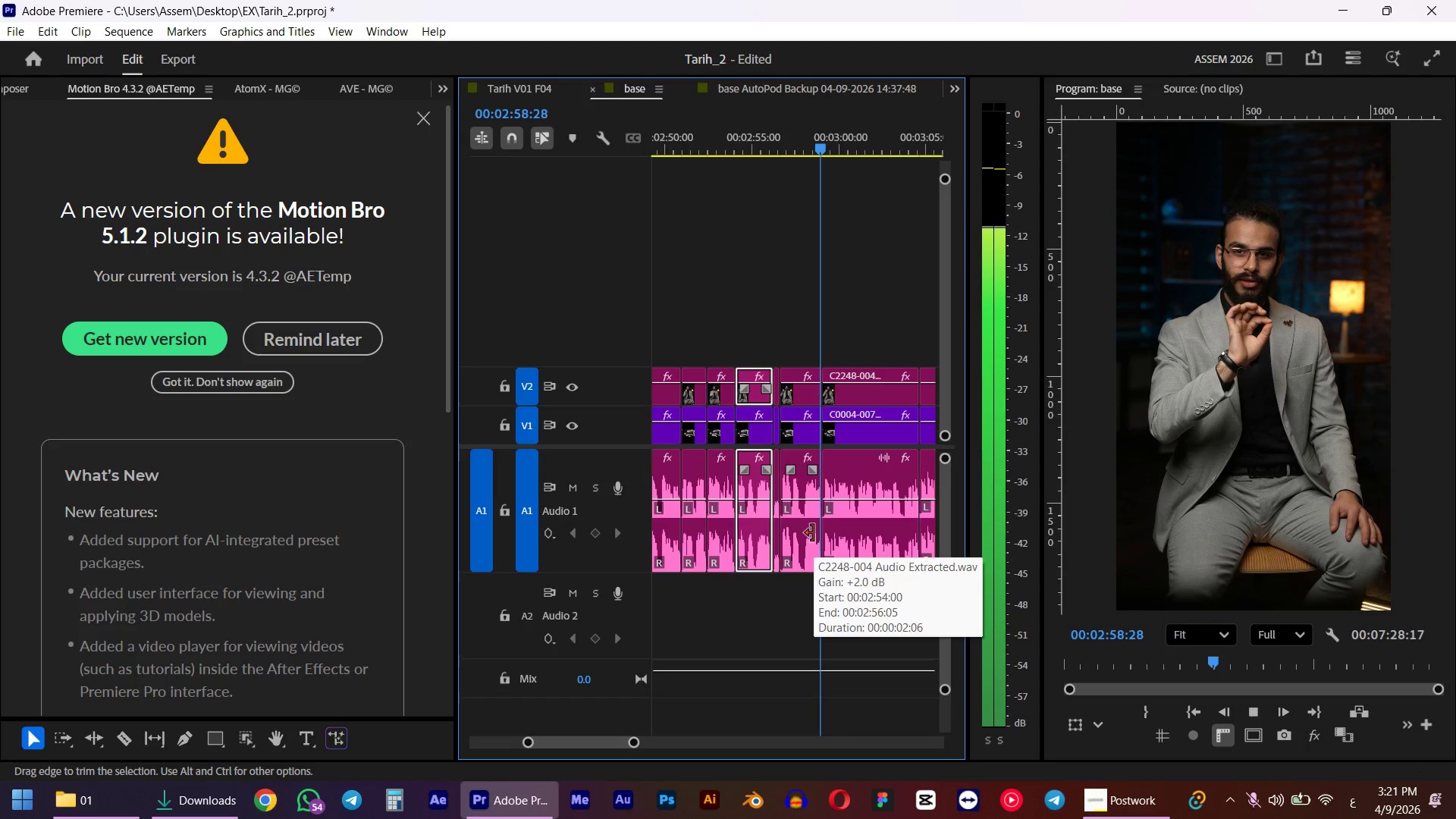 
key(Space)
 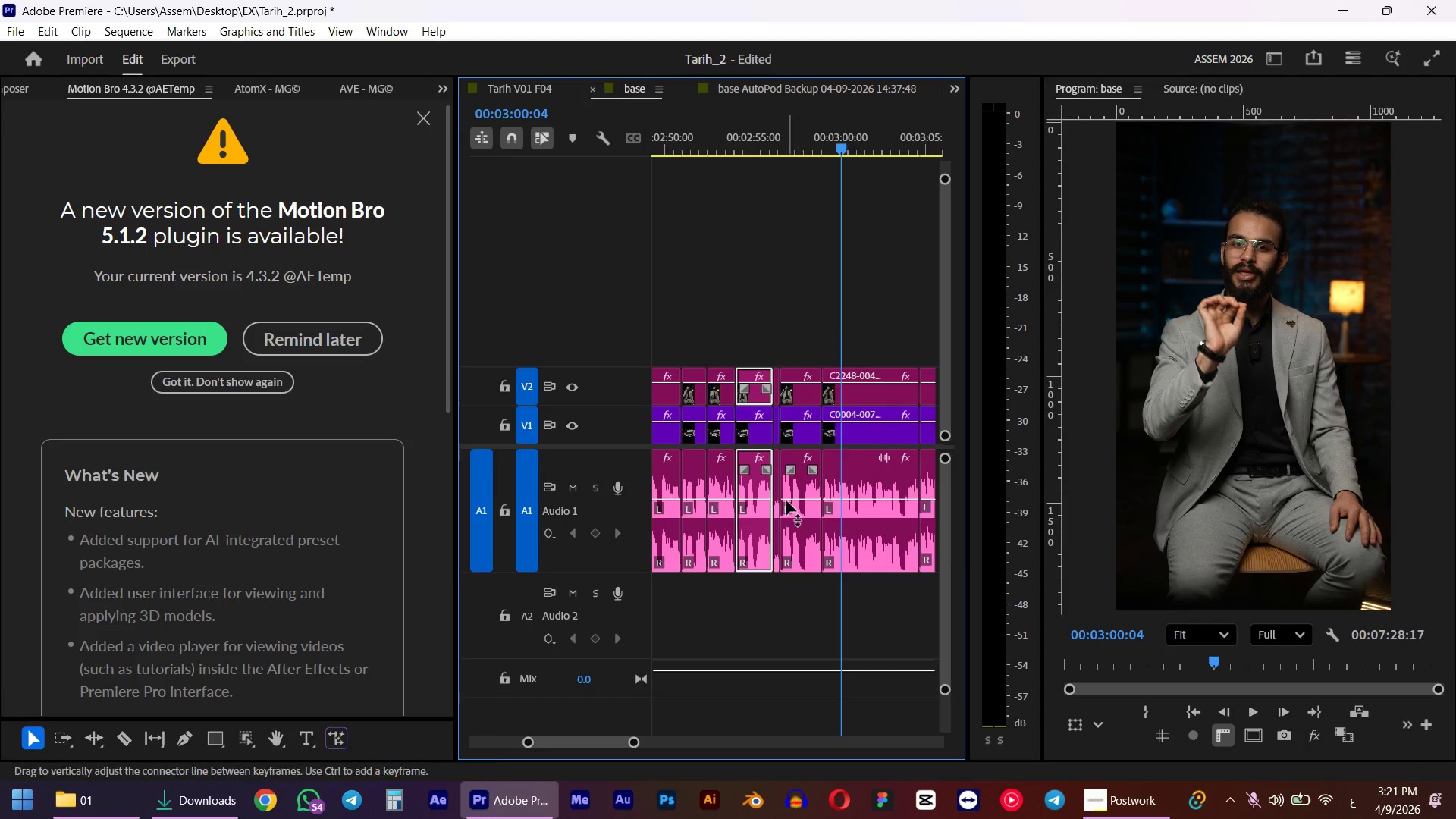 
hold_key(key=ControlLeft, duration=1.17)
left_click([778, 500])
 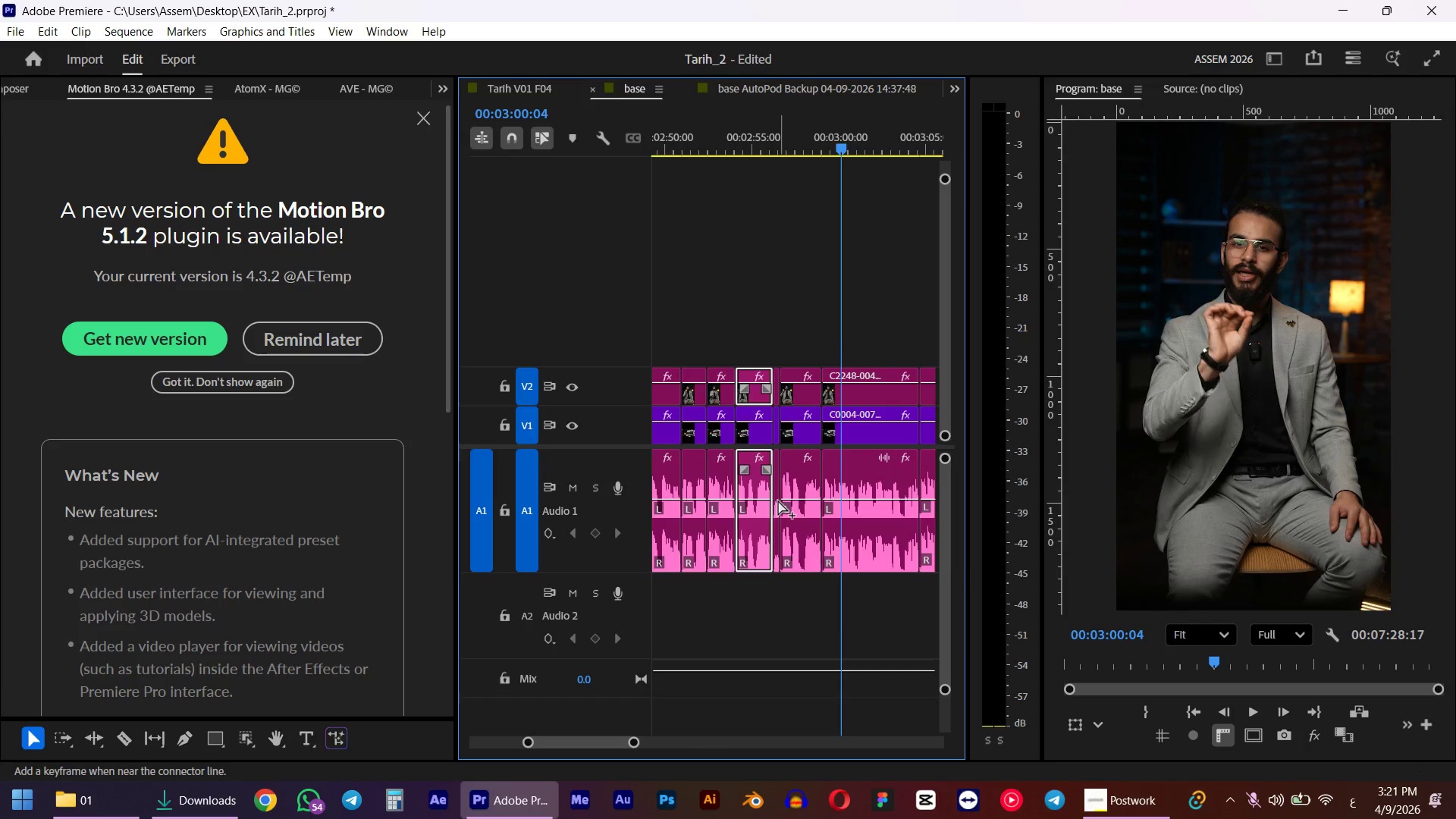 
hold_key(key=AltLeft, duration=0.95)
scroll: coordinate [770, 484], scroll_direction: up, amount: 8.0
 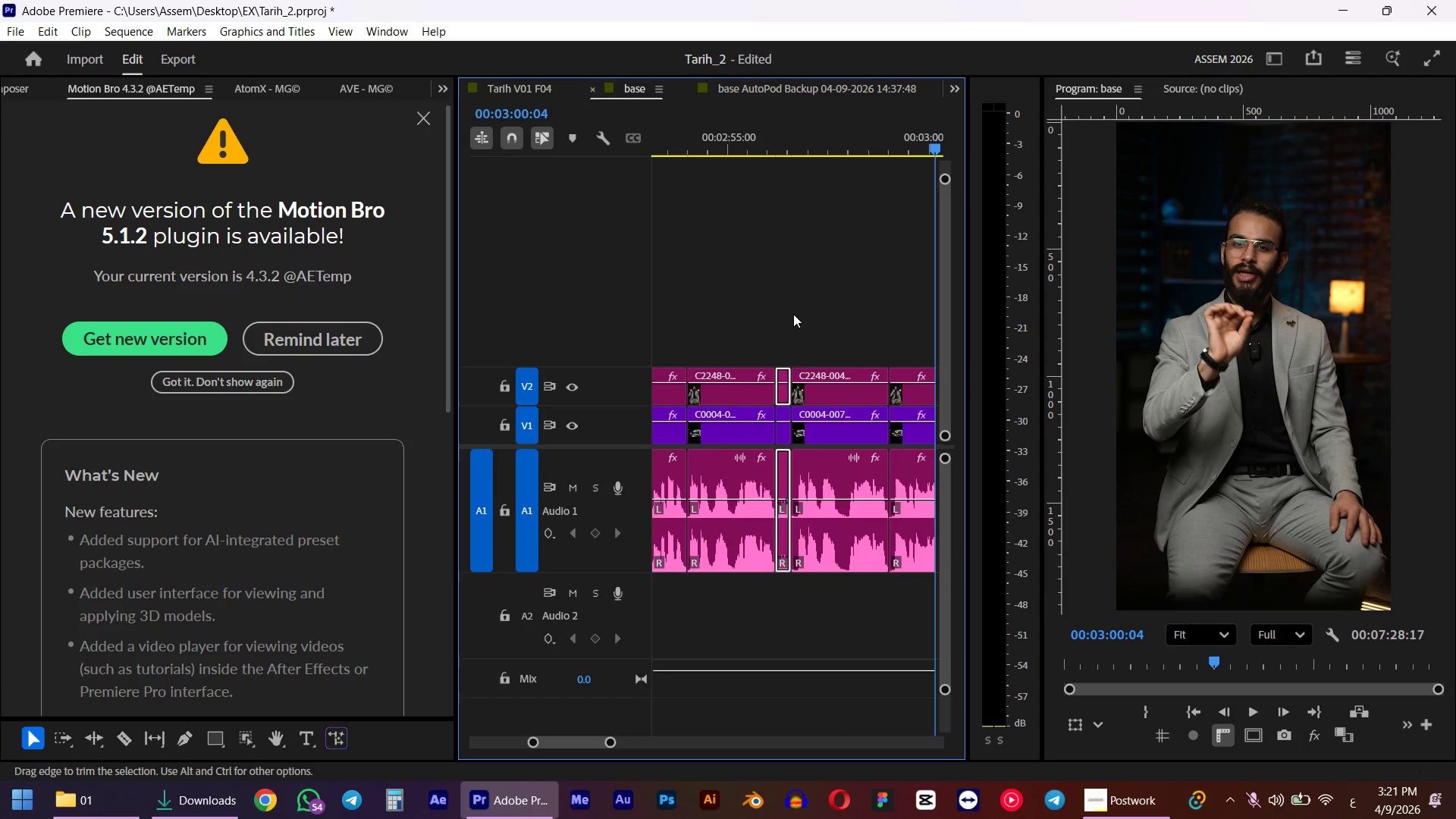 
left_click_drag(start_coordinate=[791, 319], to_coordinate=[745, 432])
 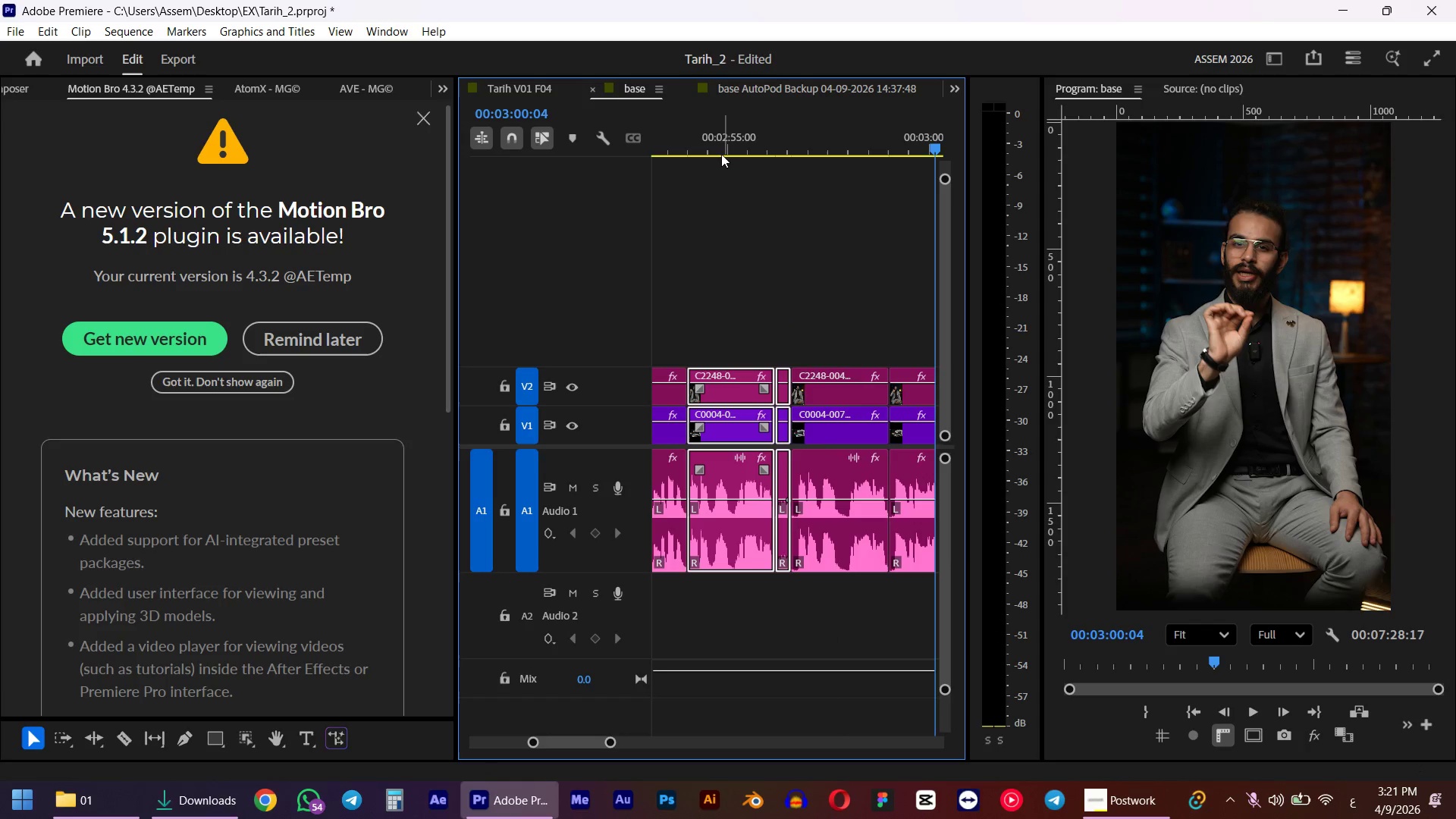 
left_click_drag(start_coordinate=[711, 115], to_coordinate=[691, 120])
 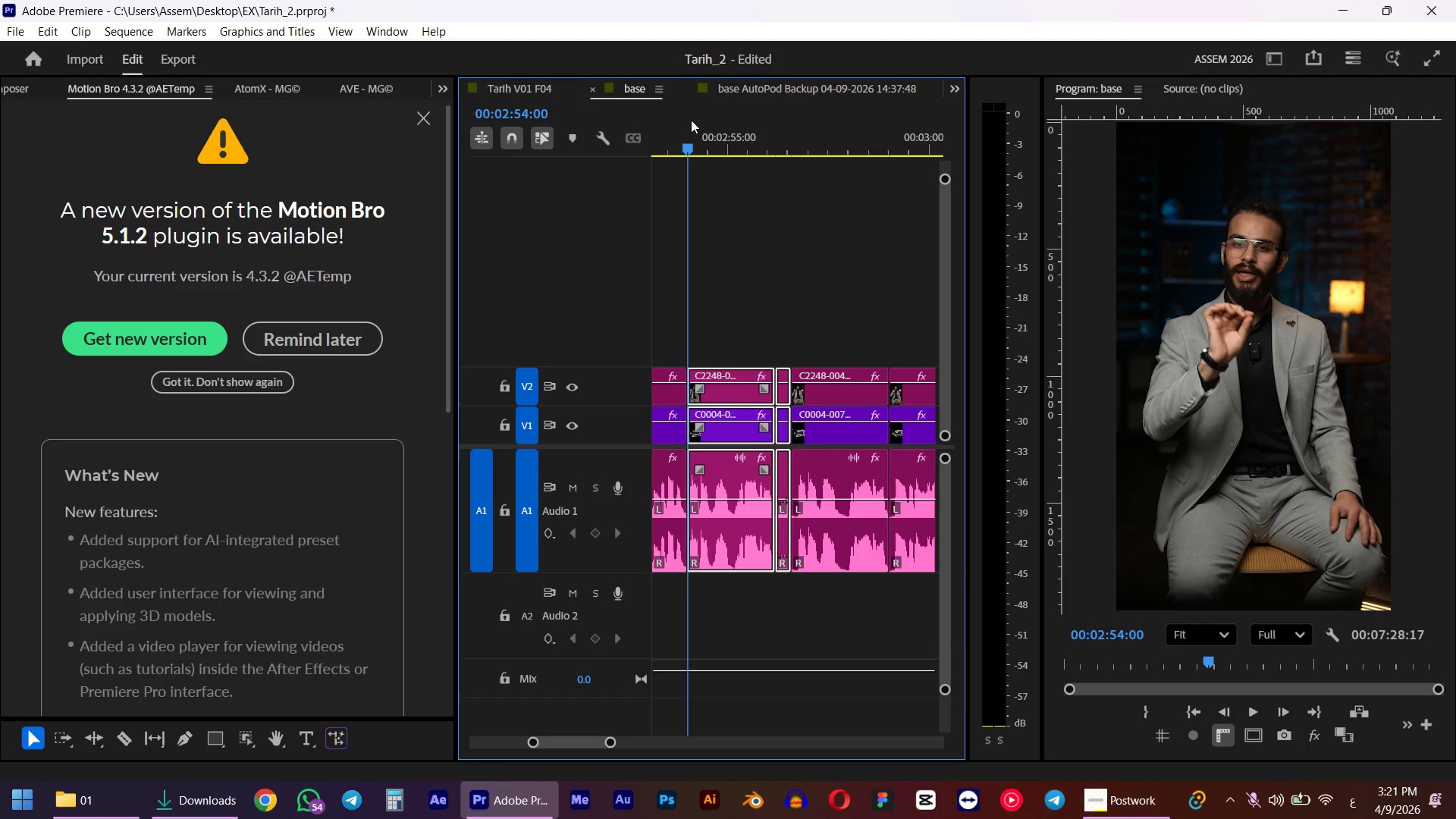 
hold_key(key=ShiftLeft, duration=0.41)
 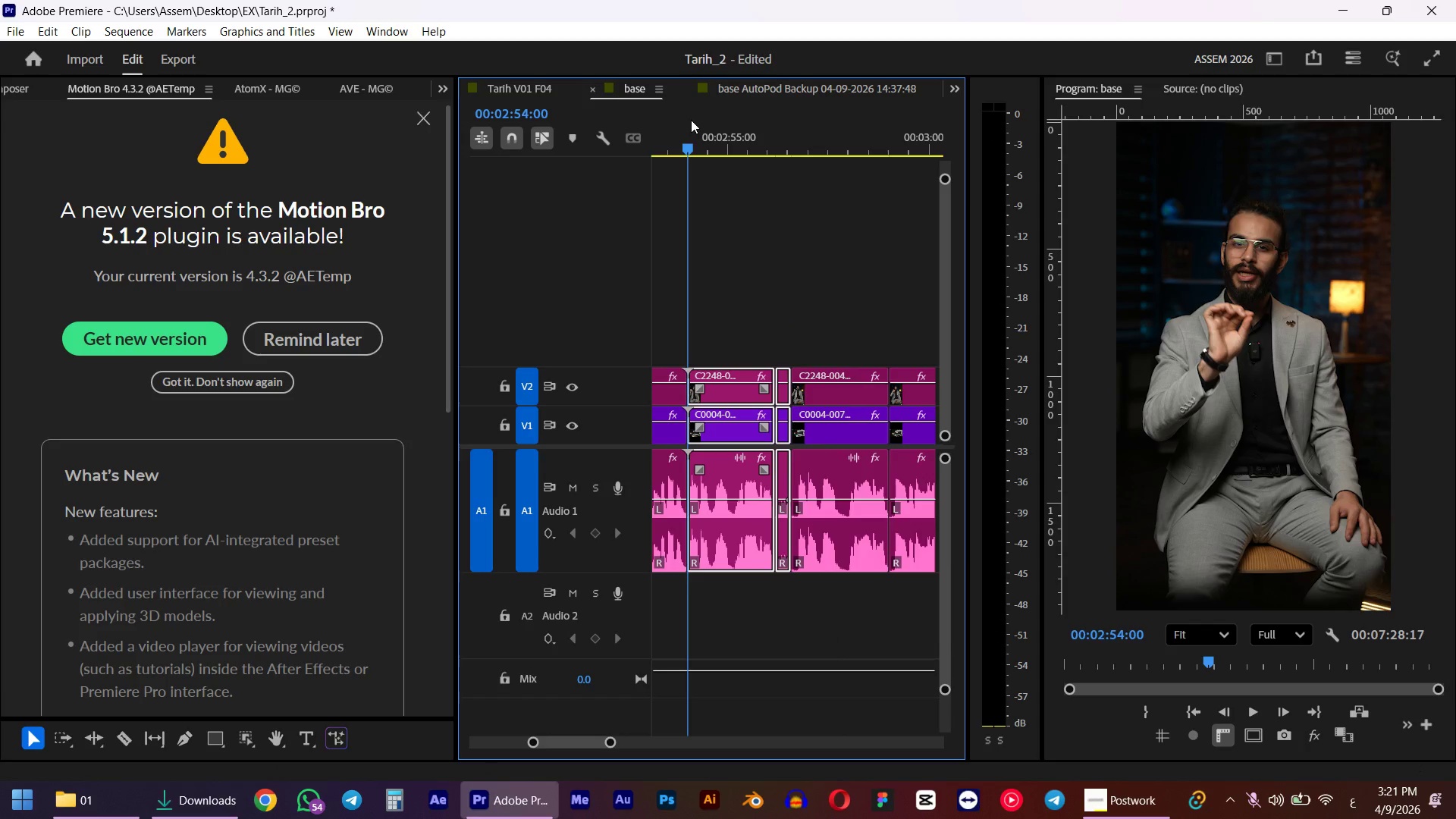 
key(Space)
 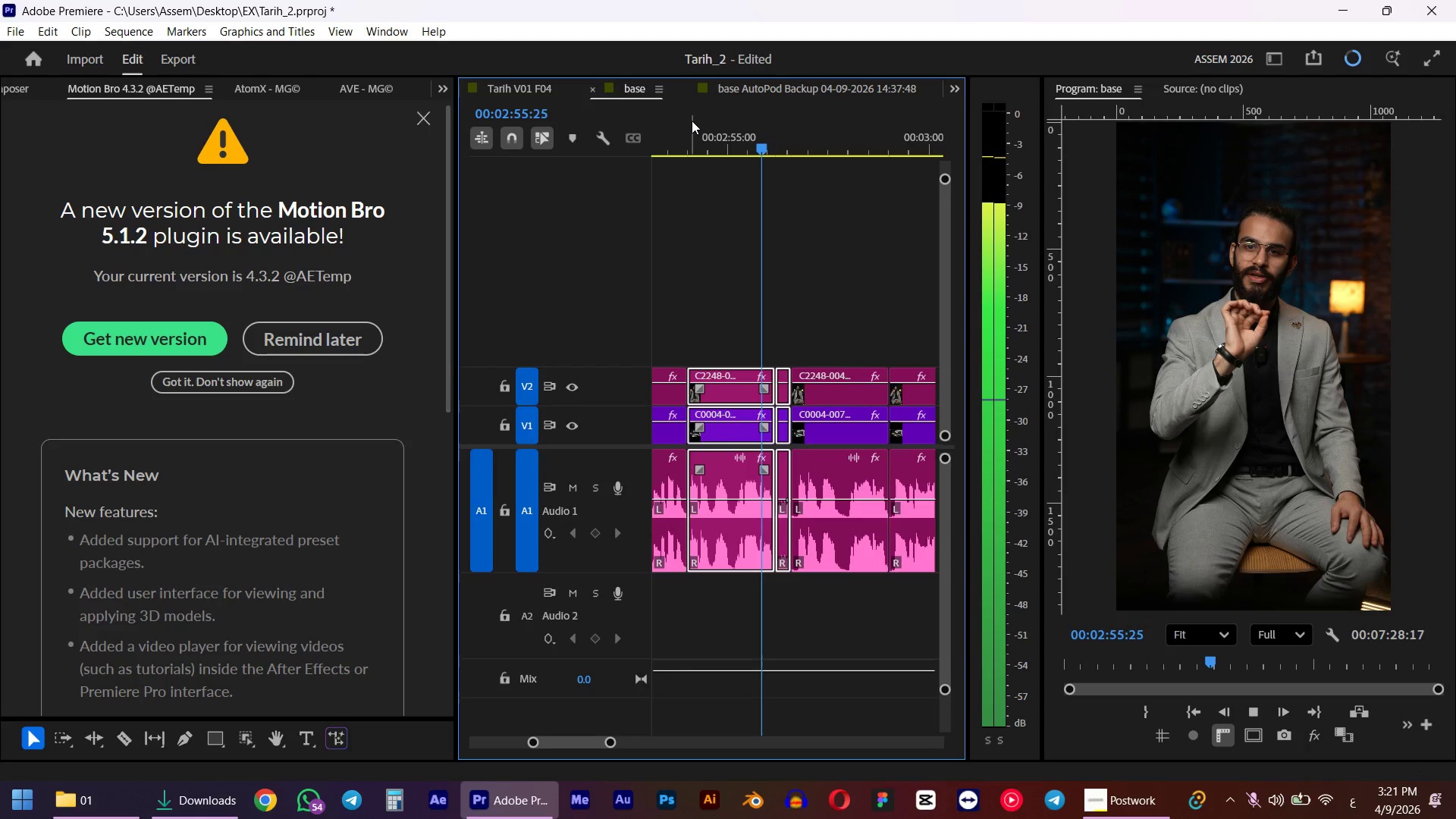 
key(Space)
 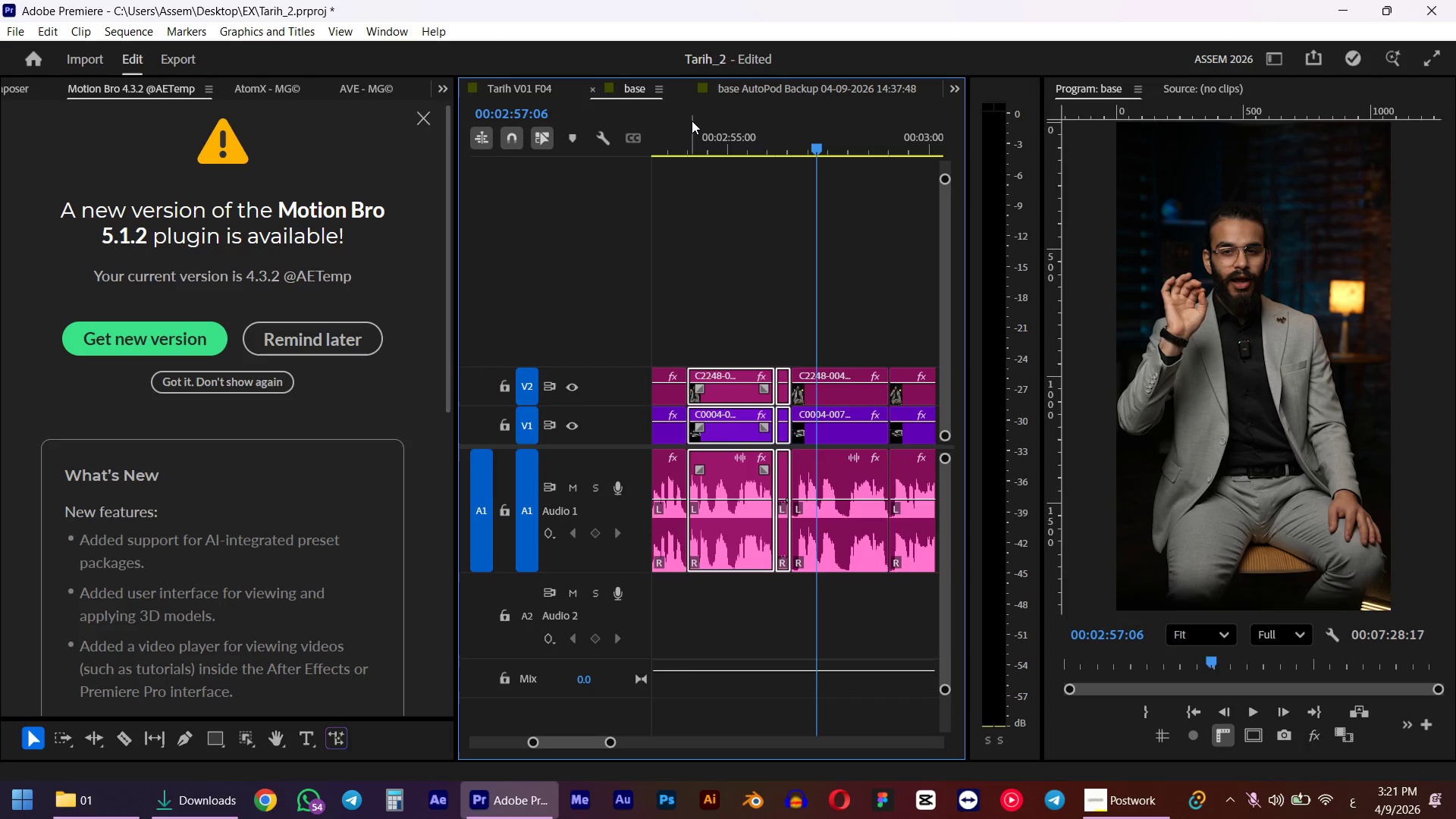 
key(D)
 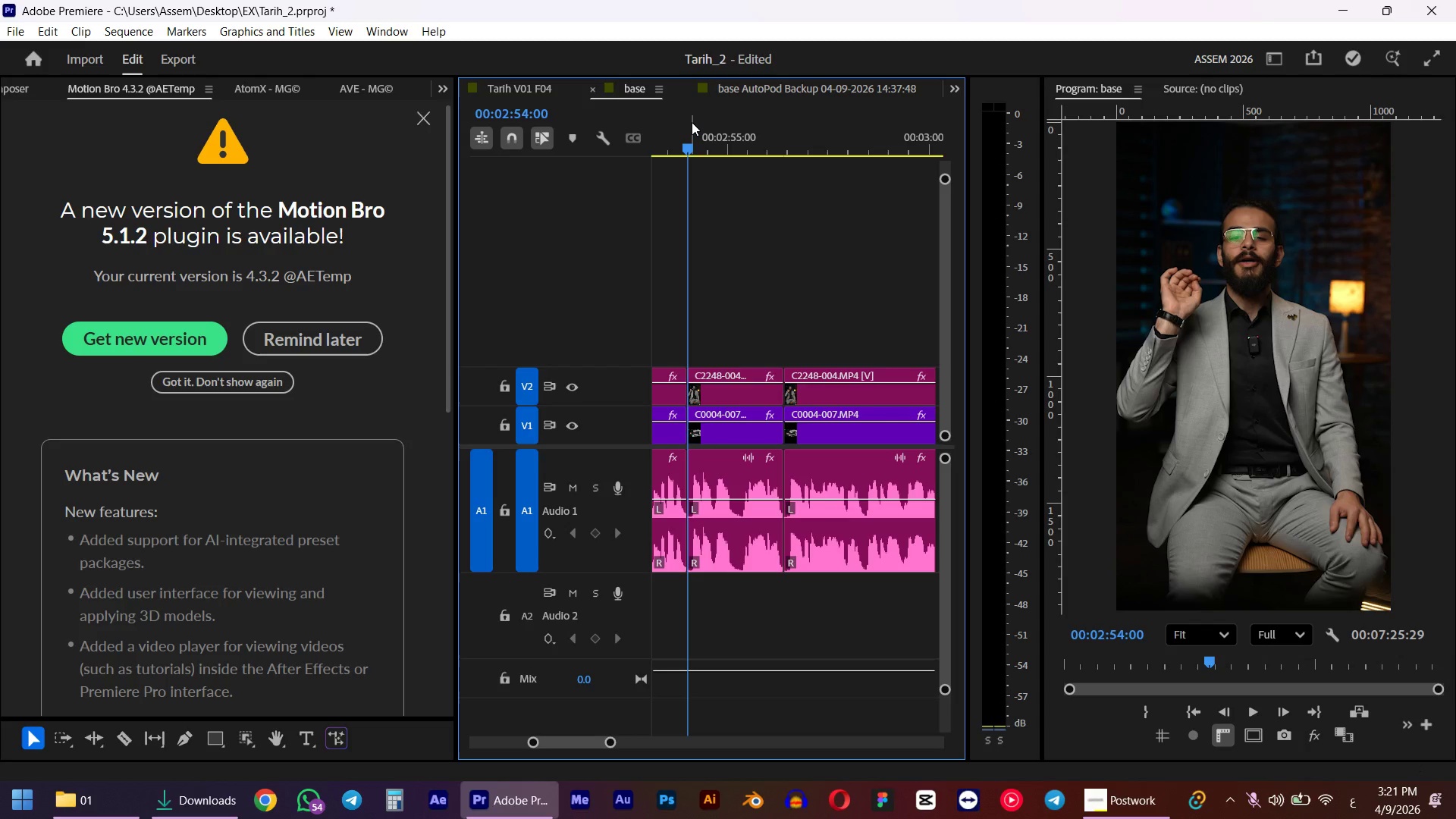 
scroll: coordinate [713, 206], scroll_direction: up, amount: 4.0
 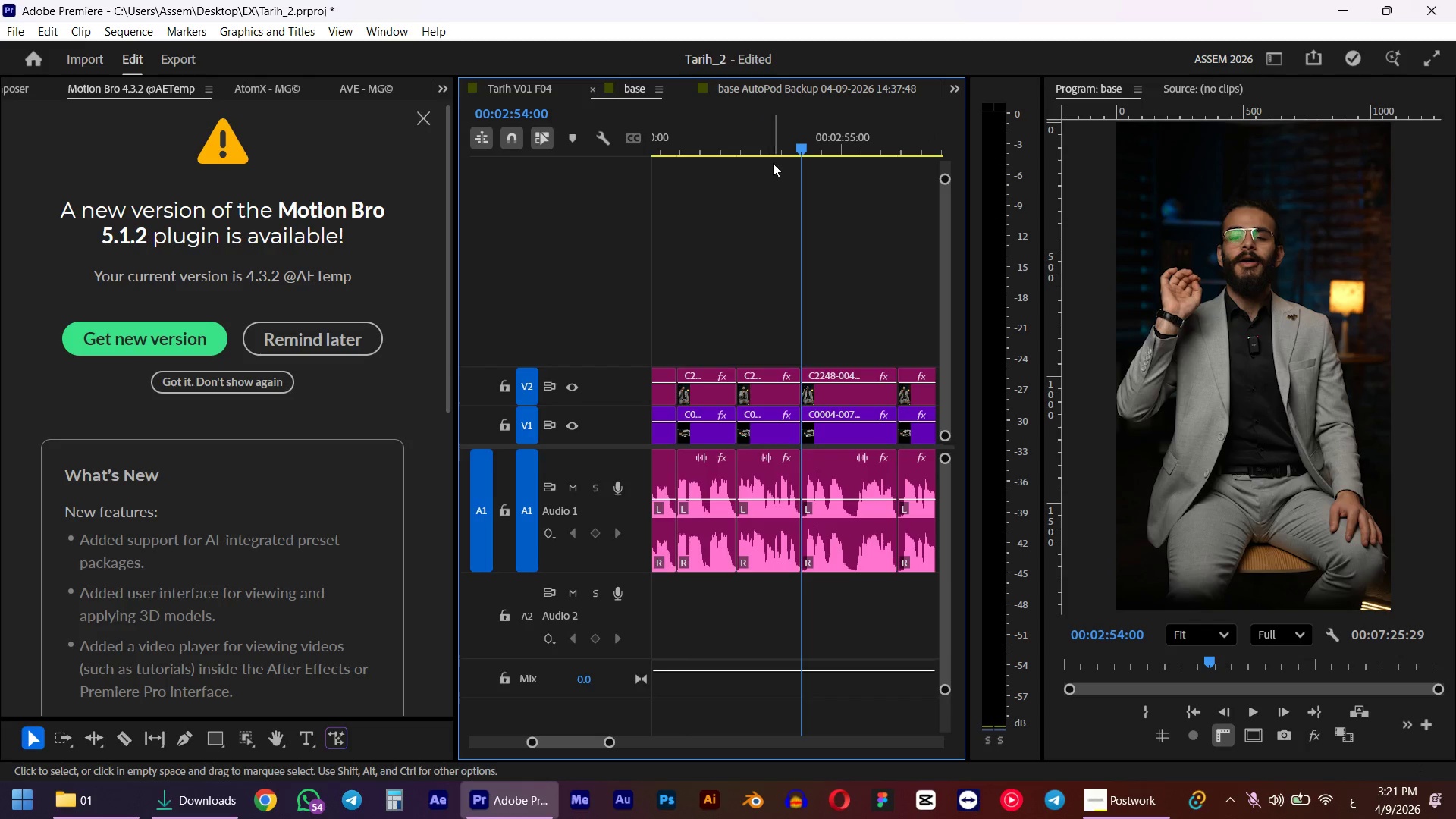 
left_click([786, 134])
 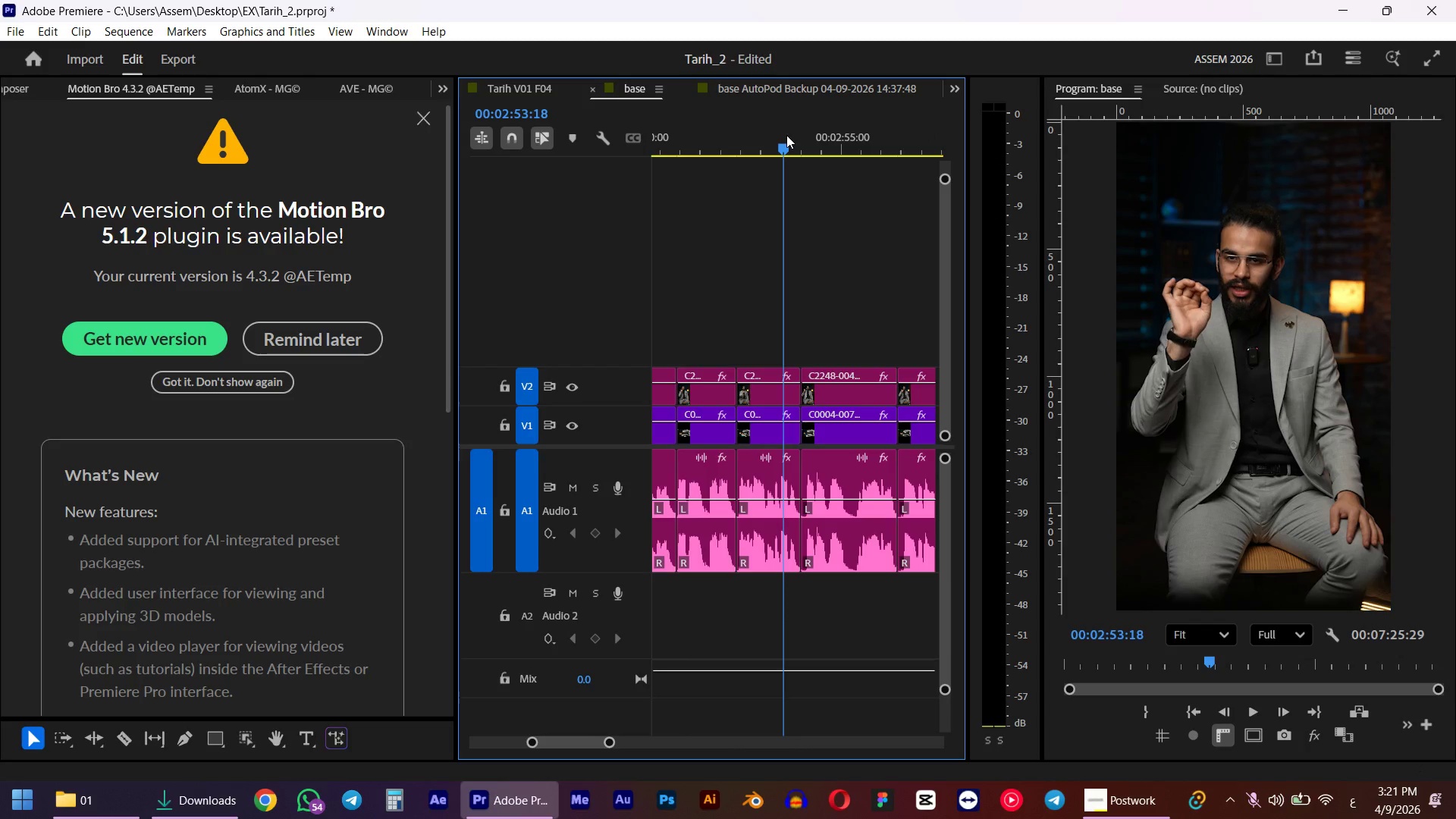 
key(Space)
 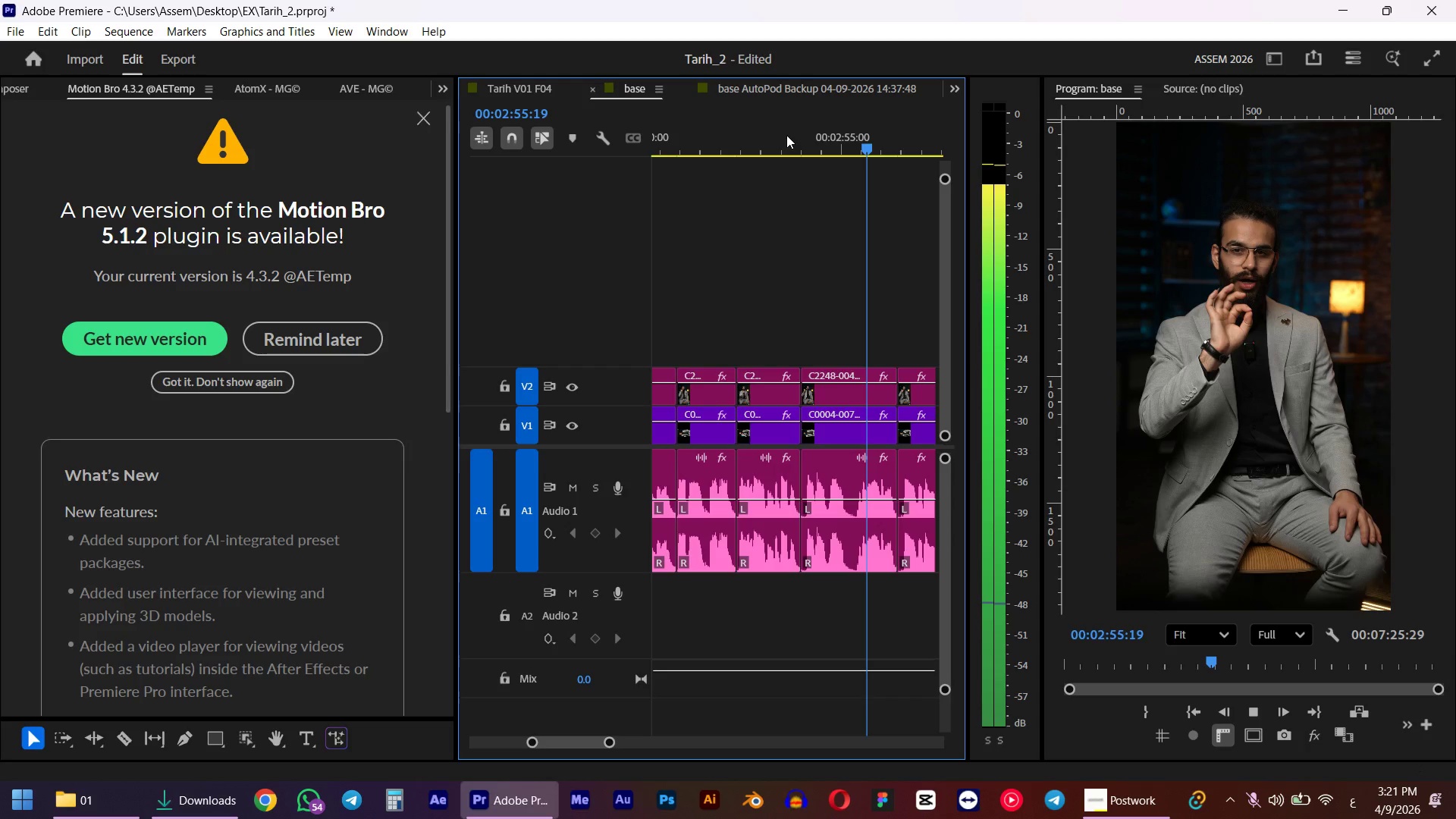 
key(Space)
 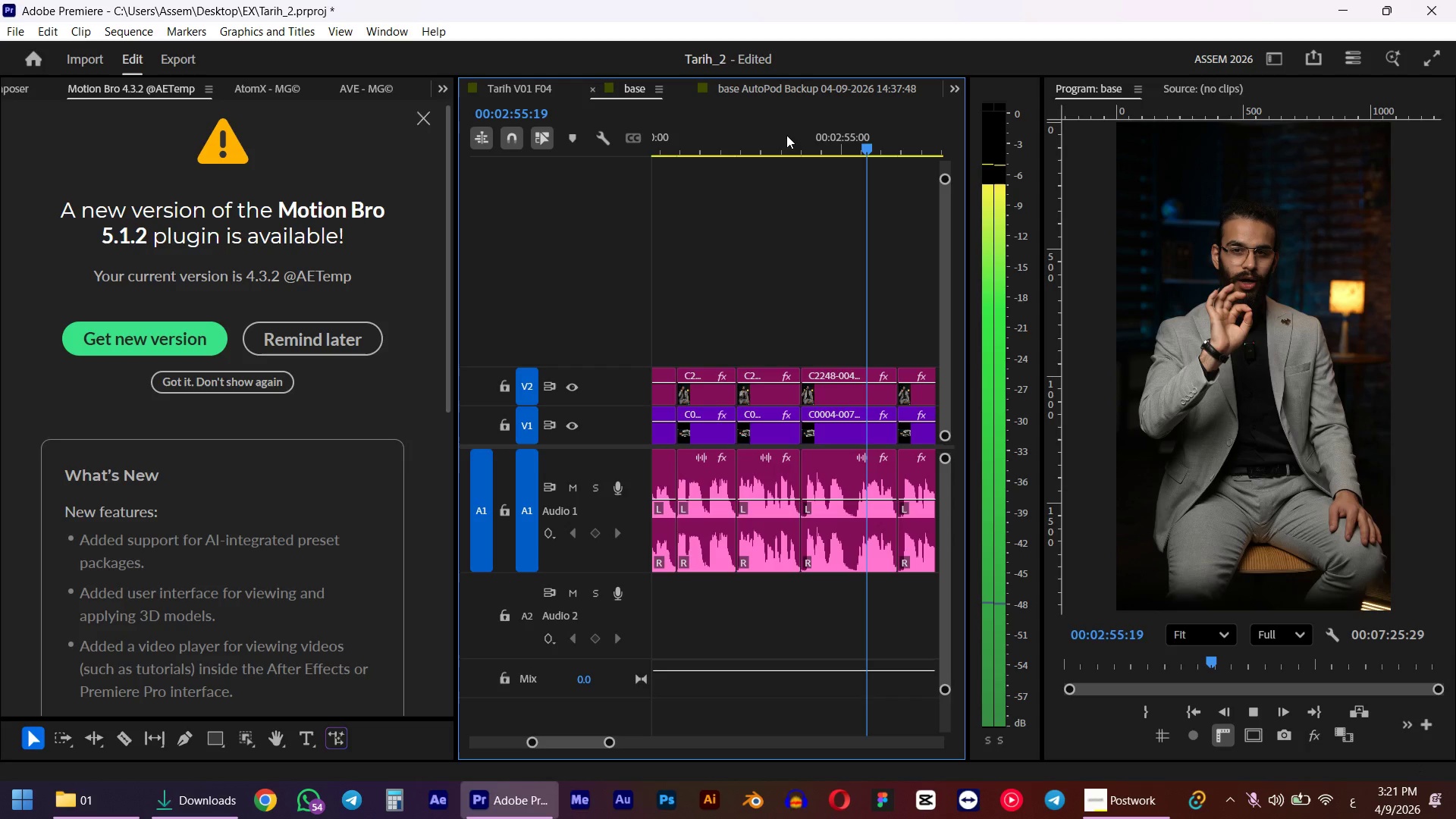 
scroll: coordinate [784, 534], scroll_direction: up, amount: 8.0
 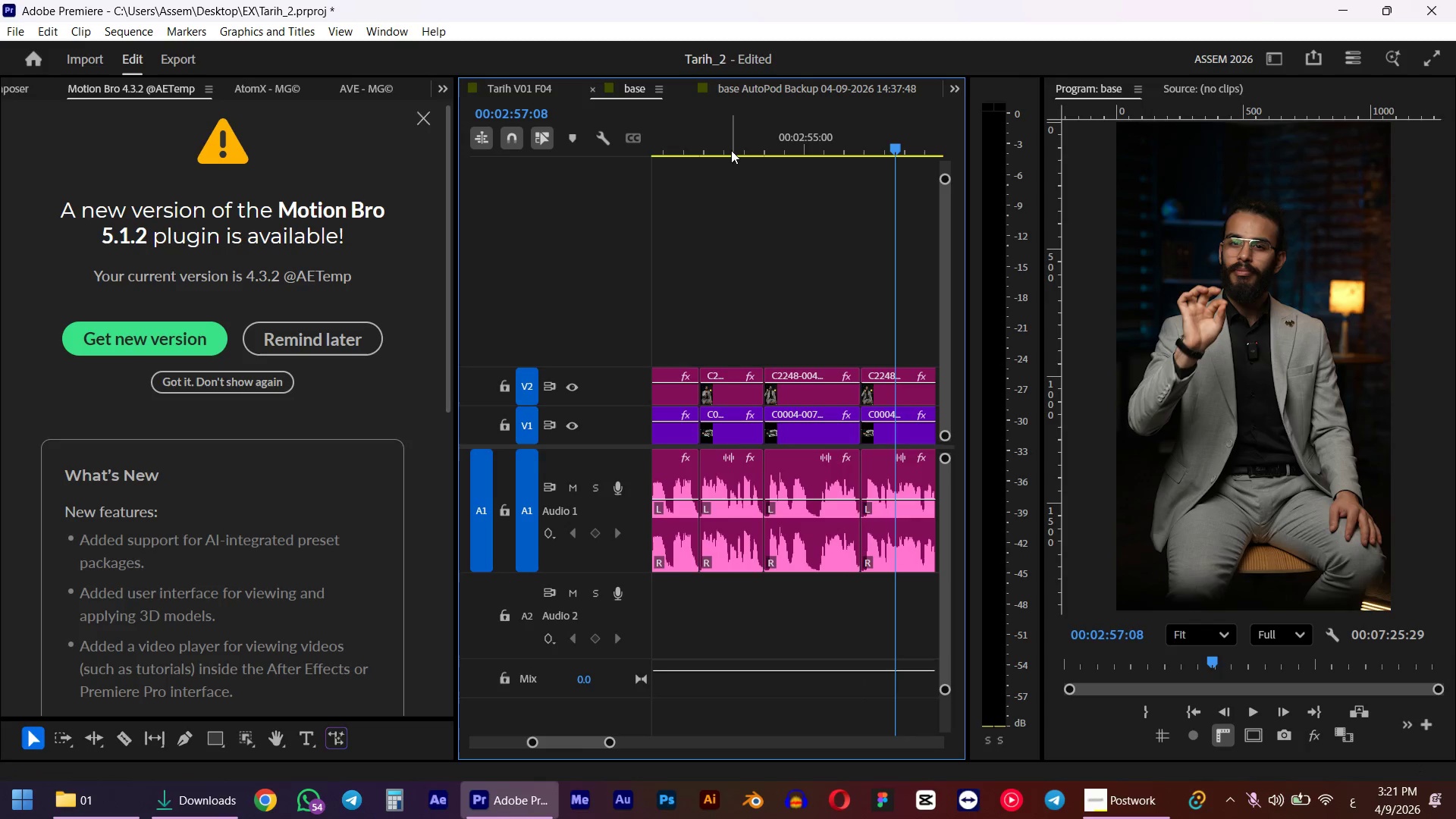 
left_click([723, 134])
 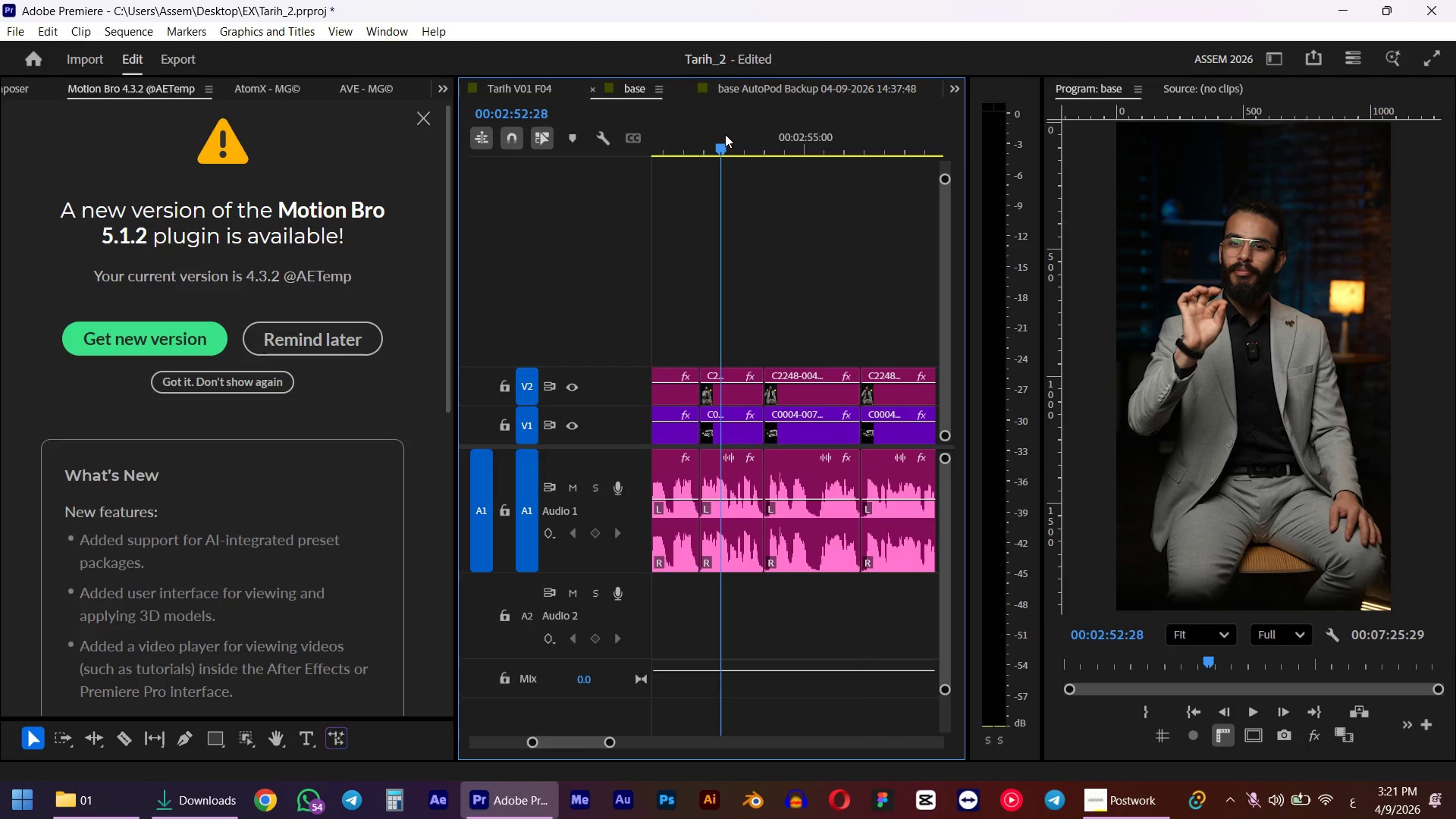 
key(Space)
 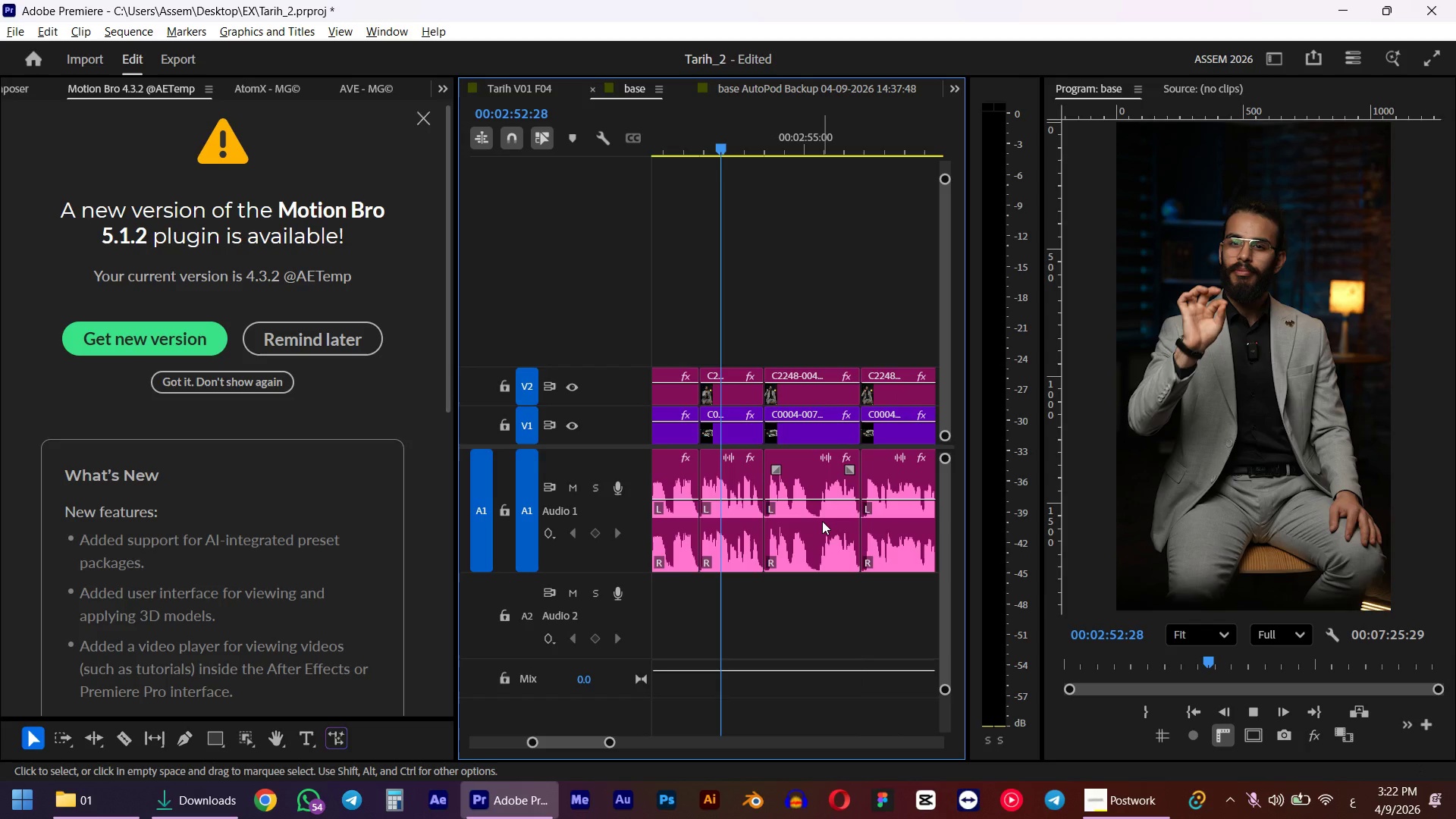 
hold_key(key=AltLeft, duration=0.38)
scroll: coordinate [822, 501], scroll_direction: up, amount: 3.0
 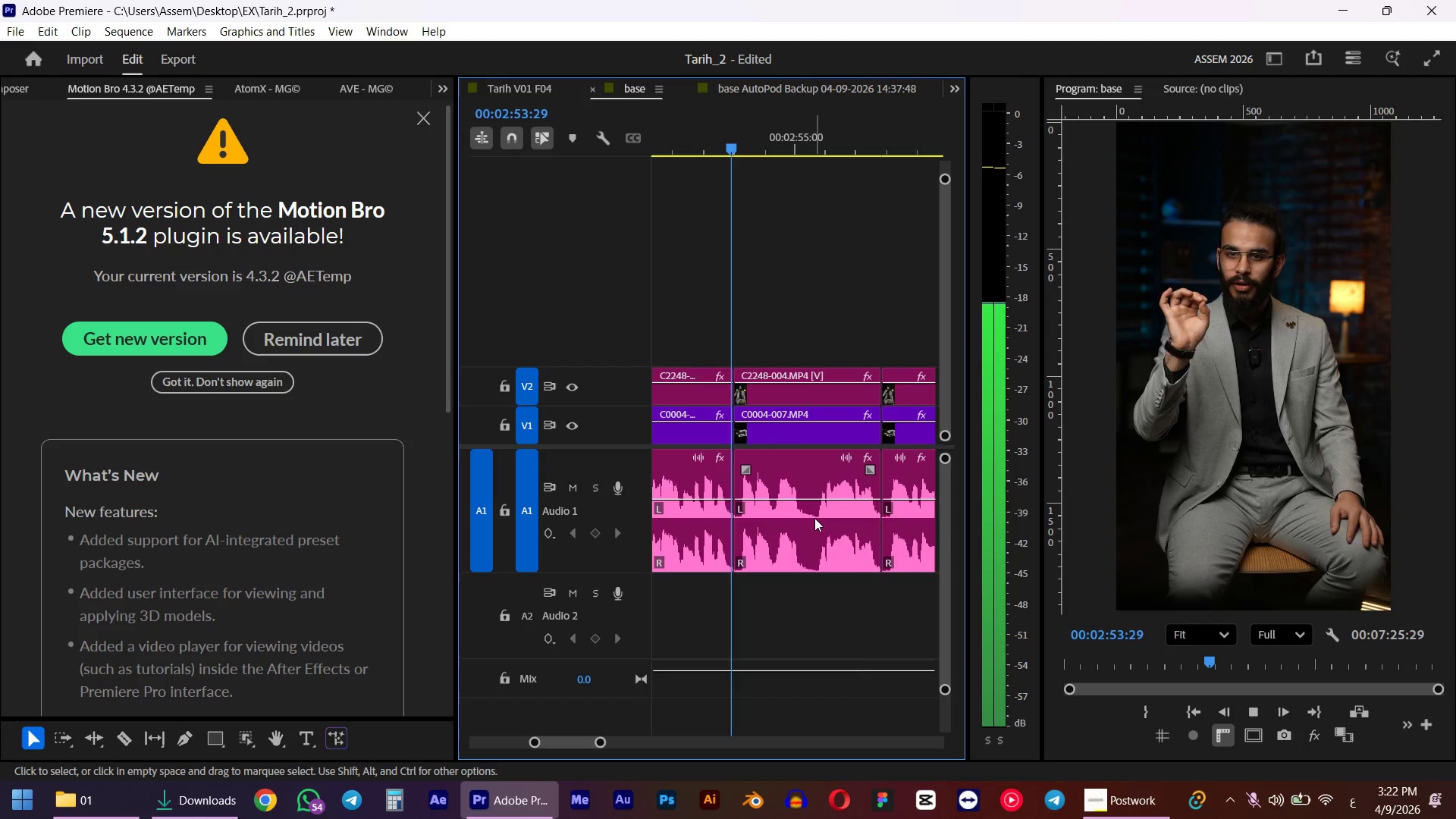 
key(Space)
 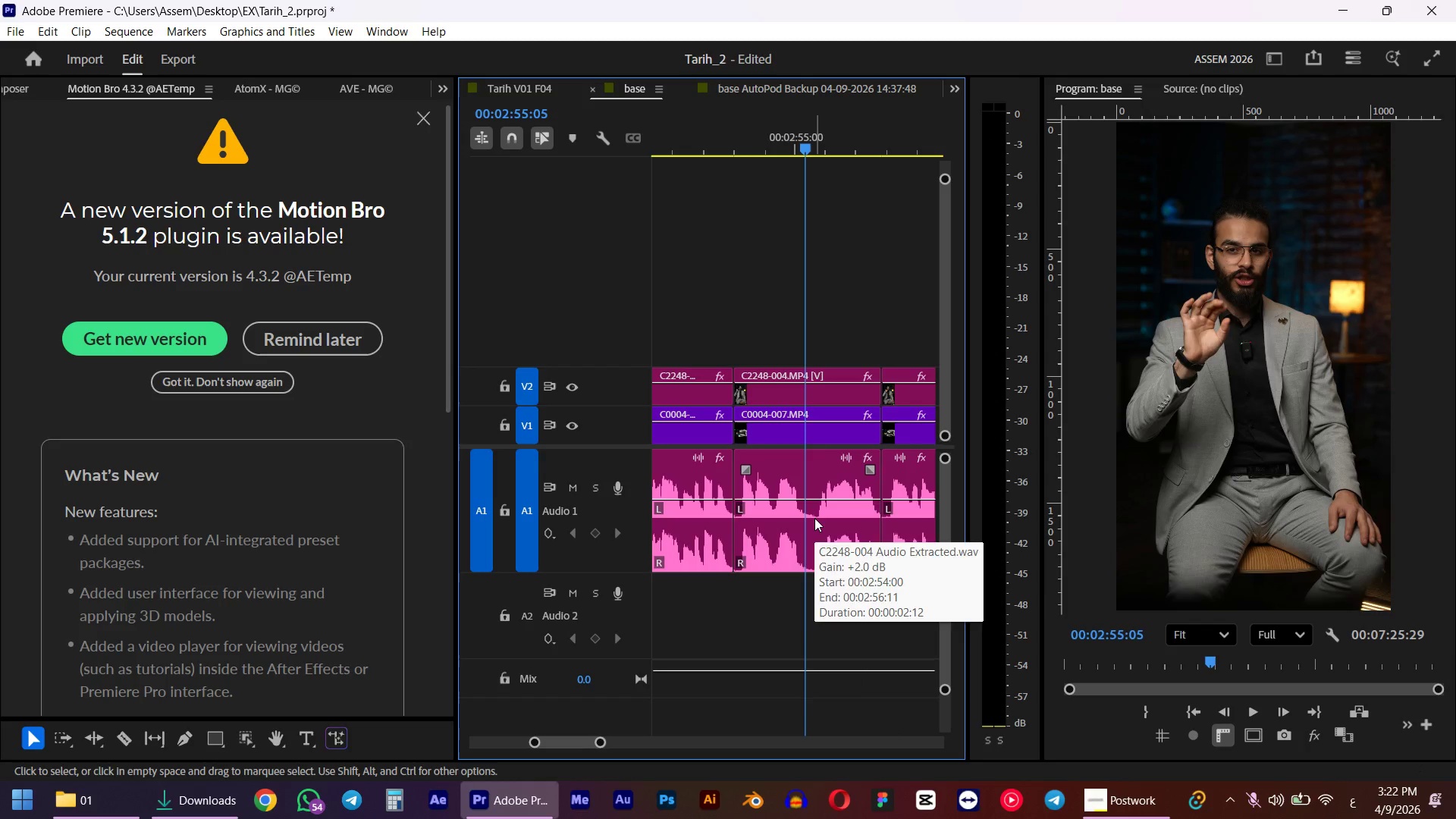 
key(W)
 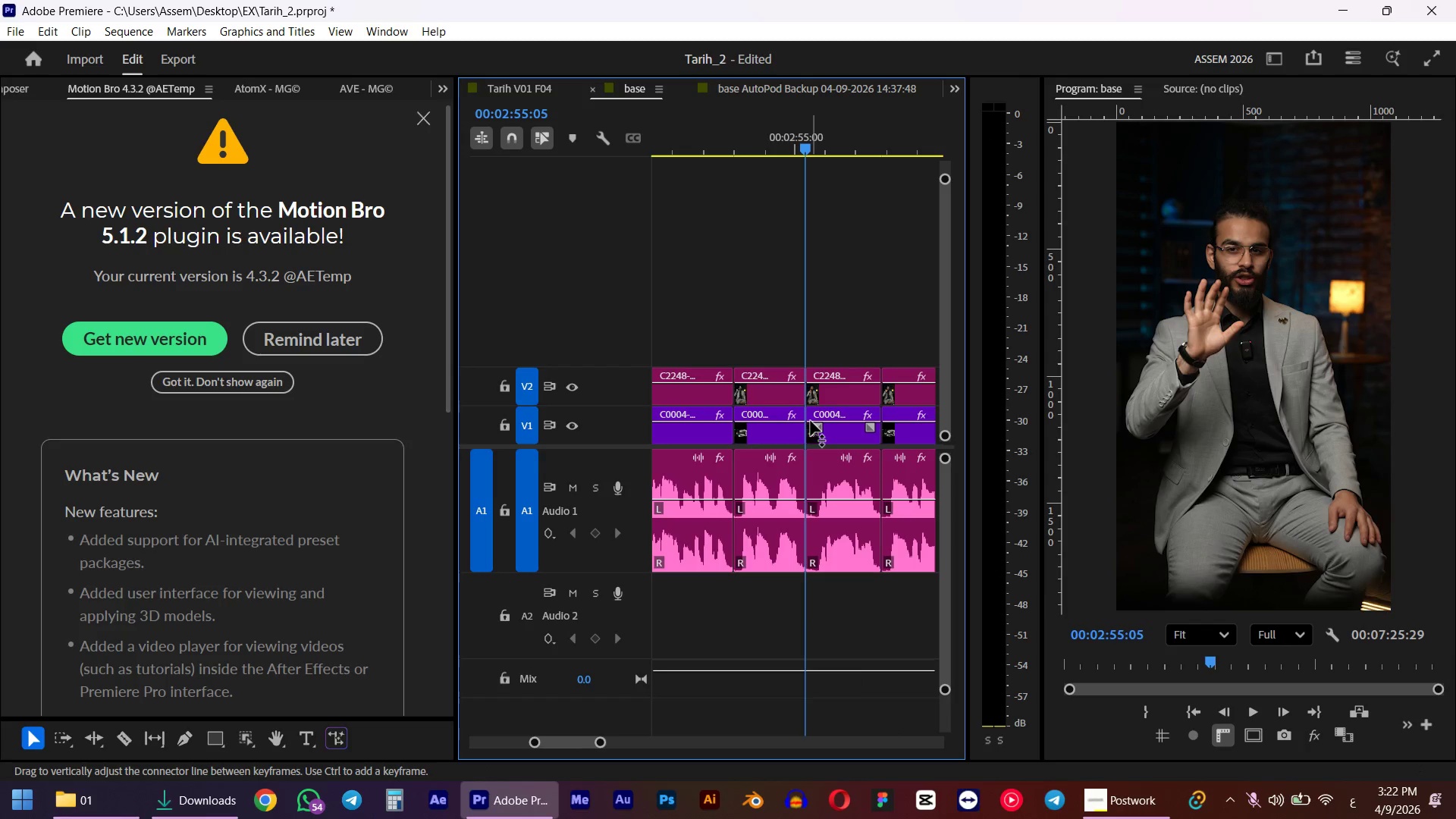 
key(Space)
 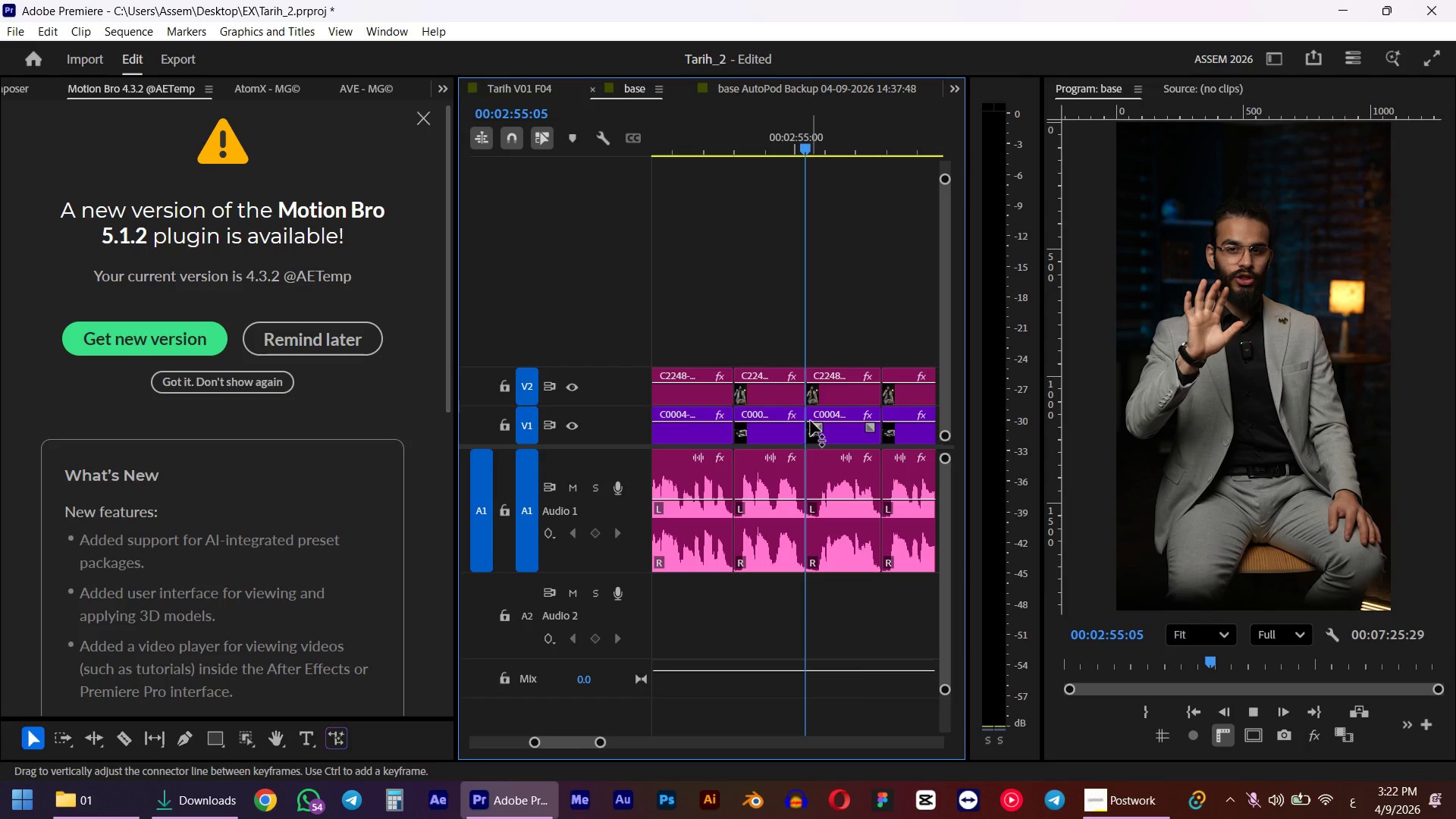 
key(Space)
 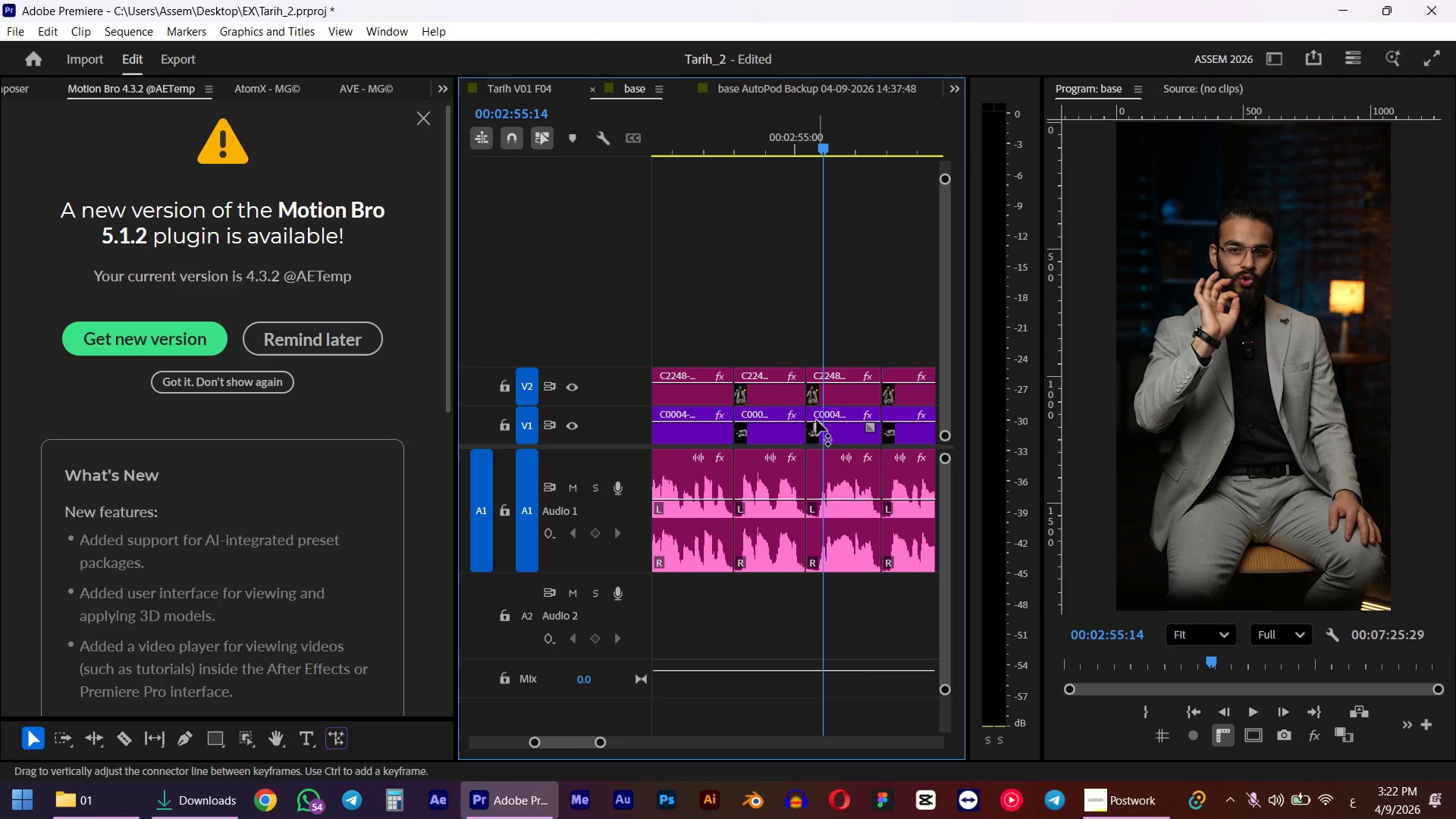 
key(ArrowLeft)
 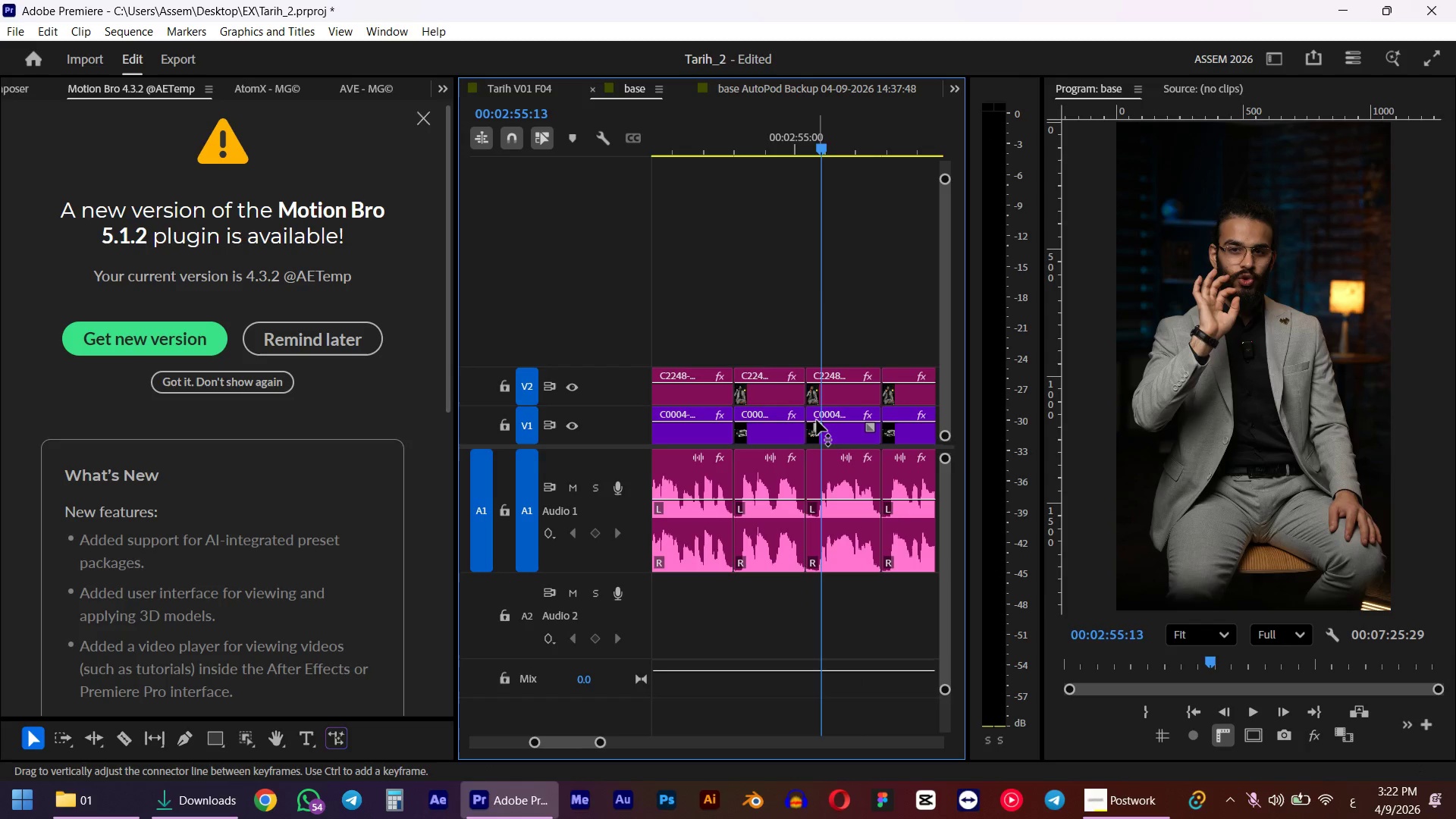 
key(ArrowLeft)
 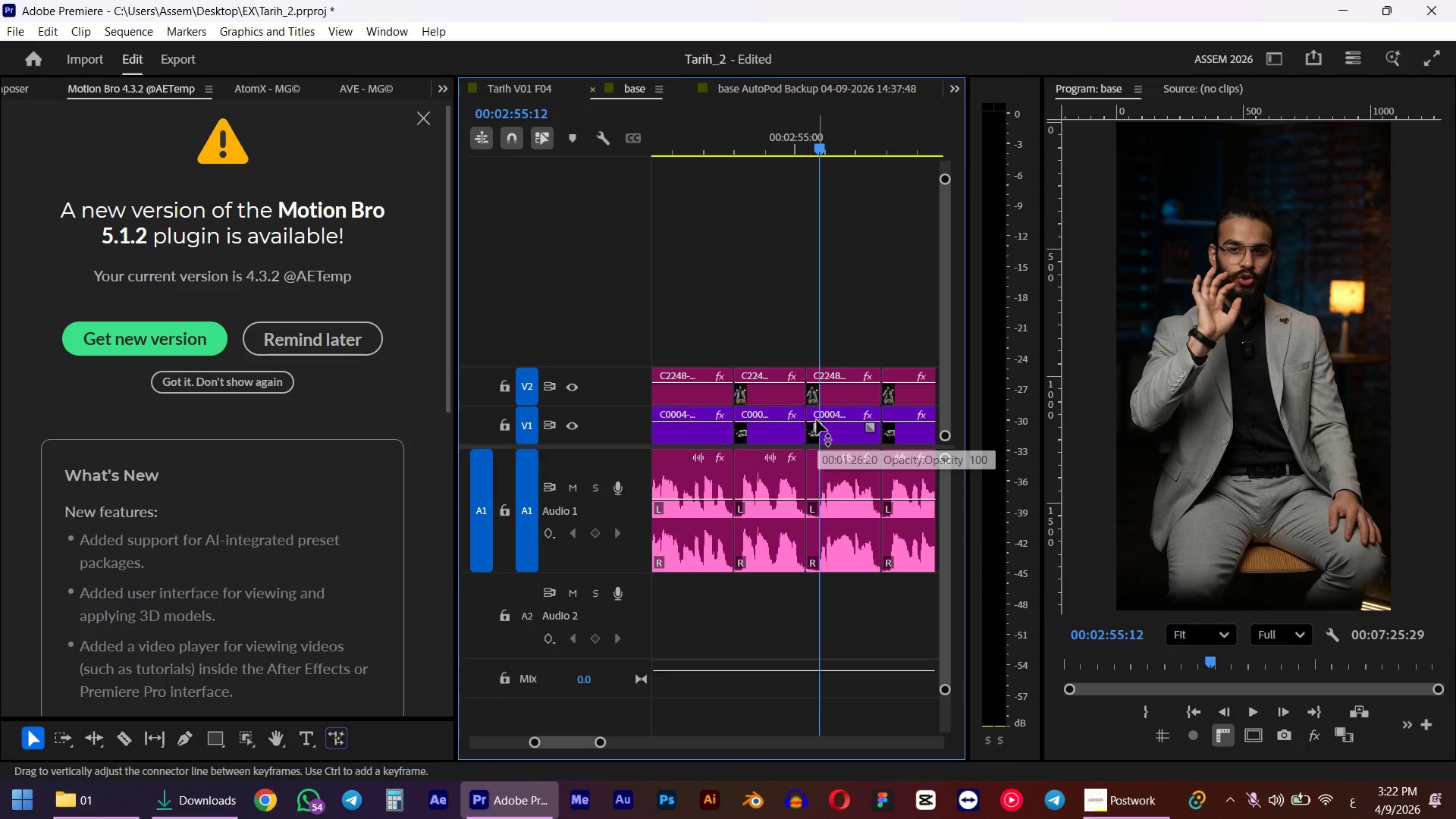 
key(ArrowLeft)
 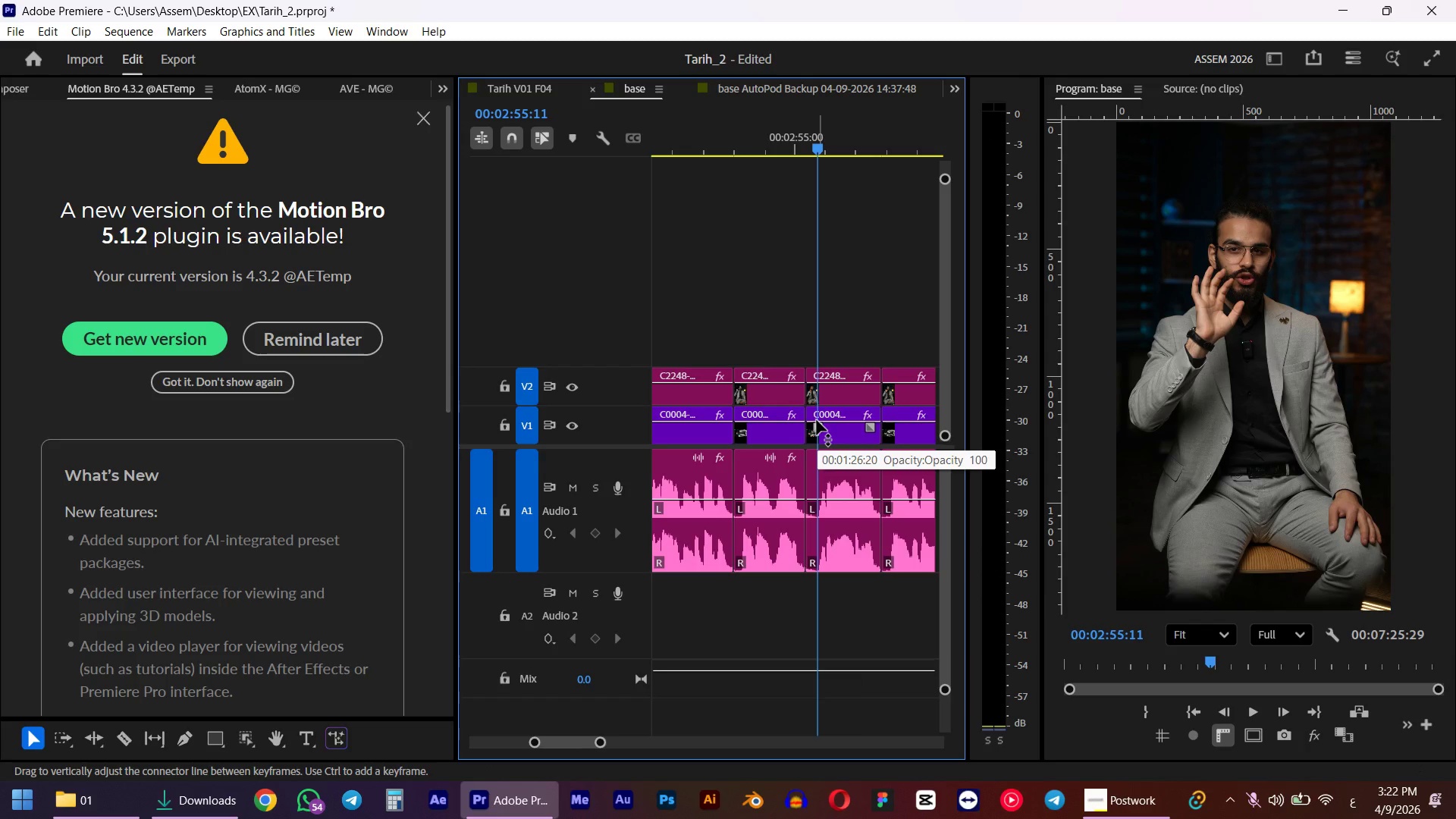 
key(ArrowLeft)
 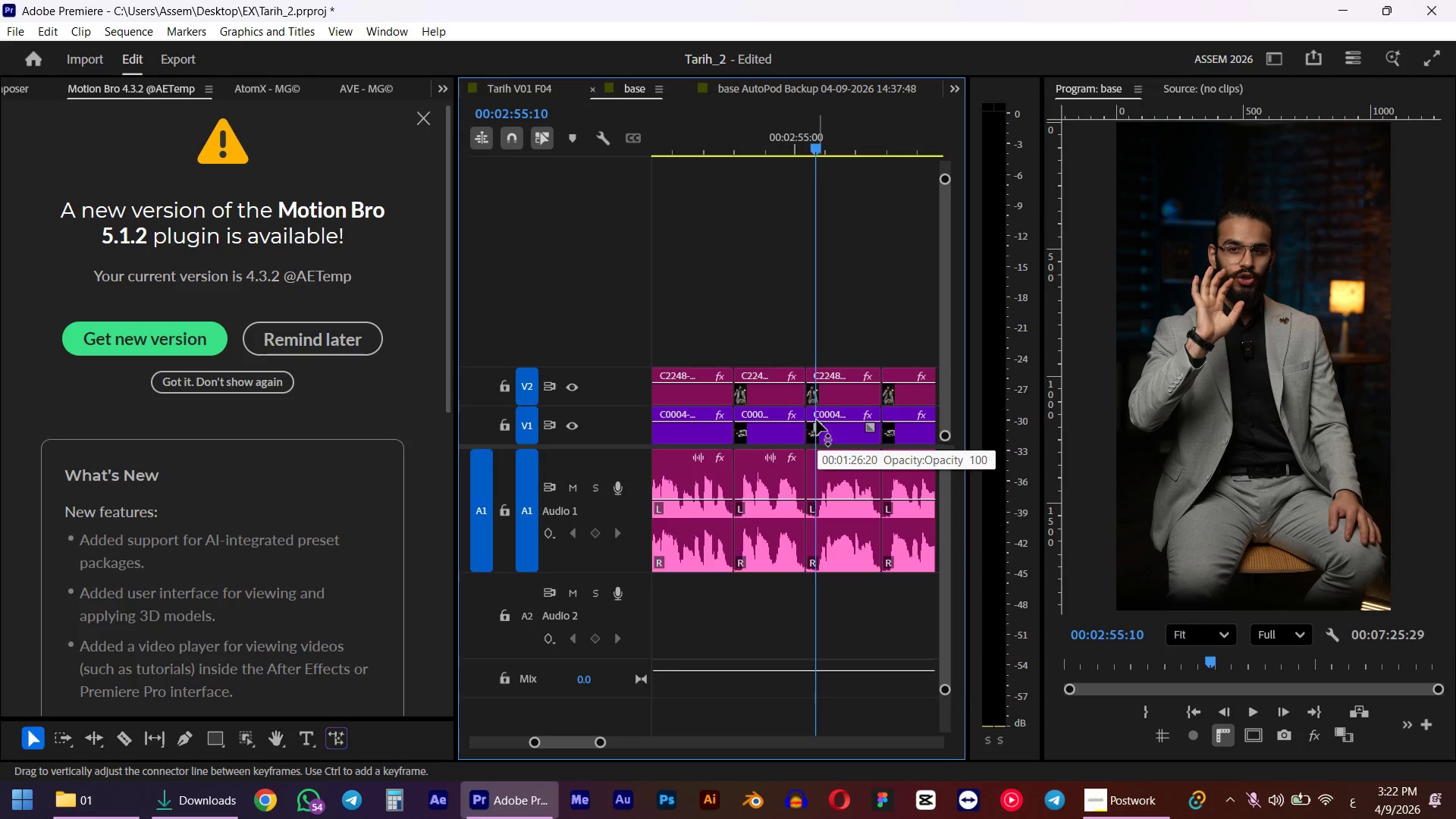 
key(Q)
 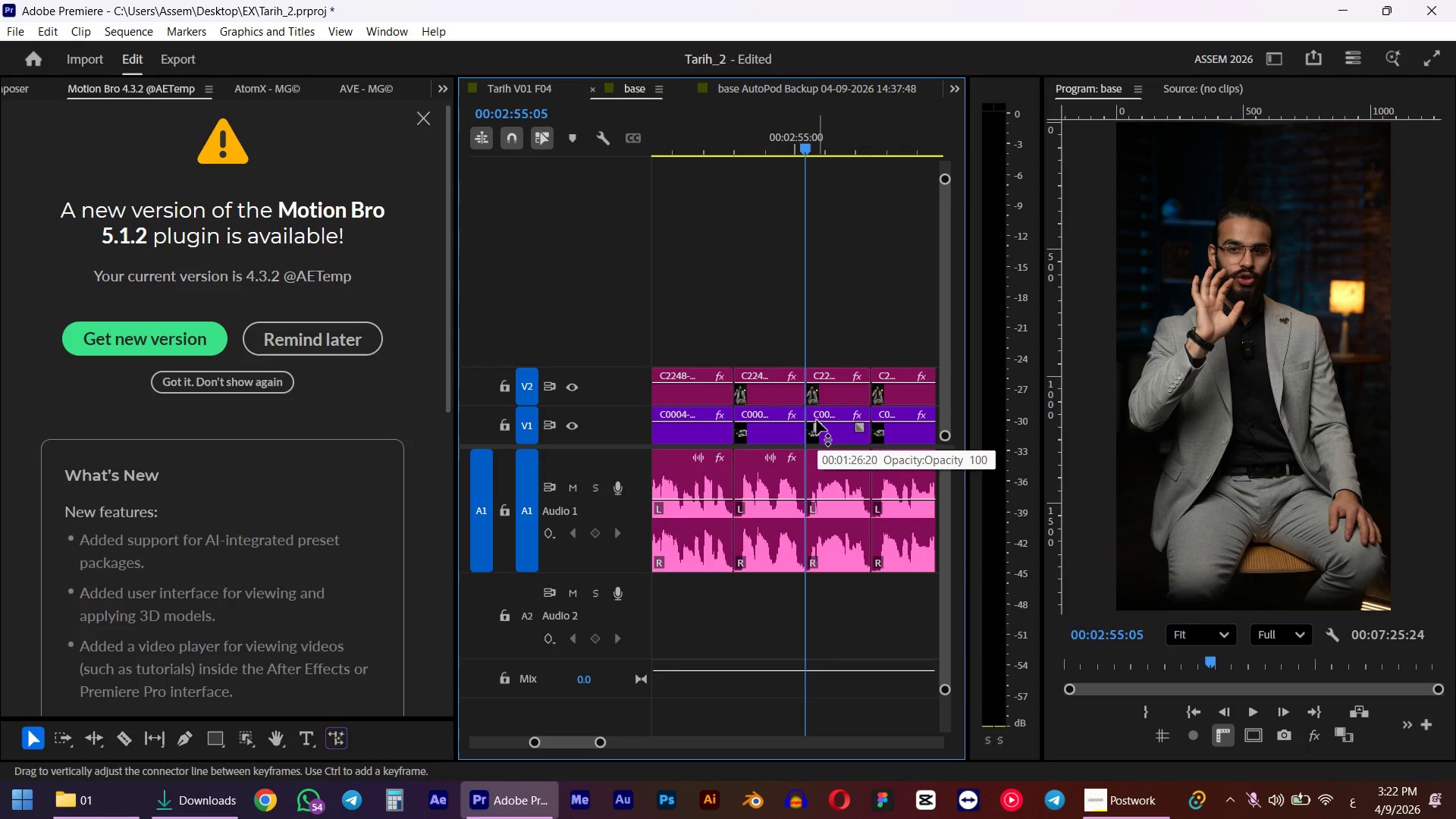 
left_click([758, 144])
 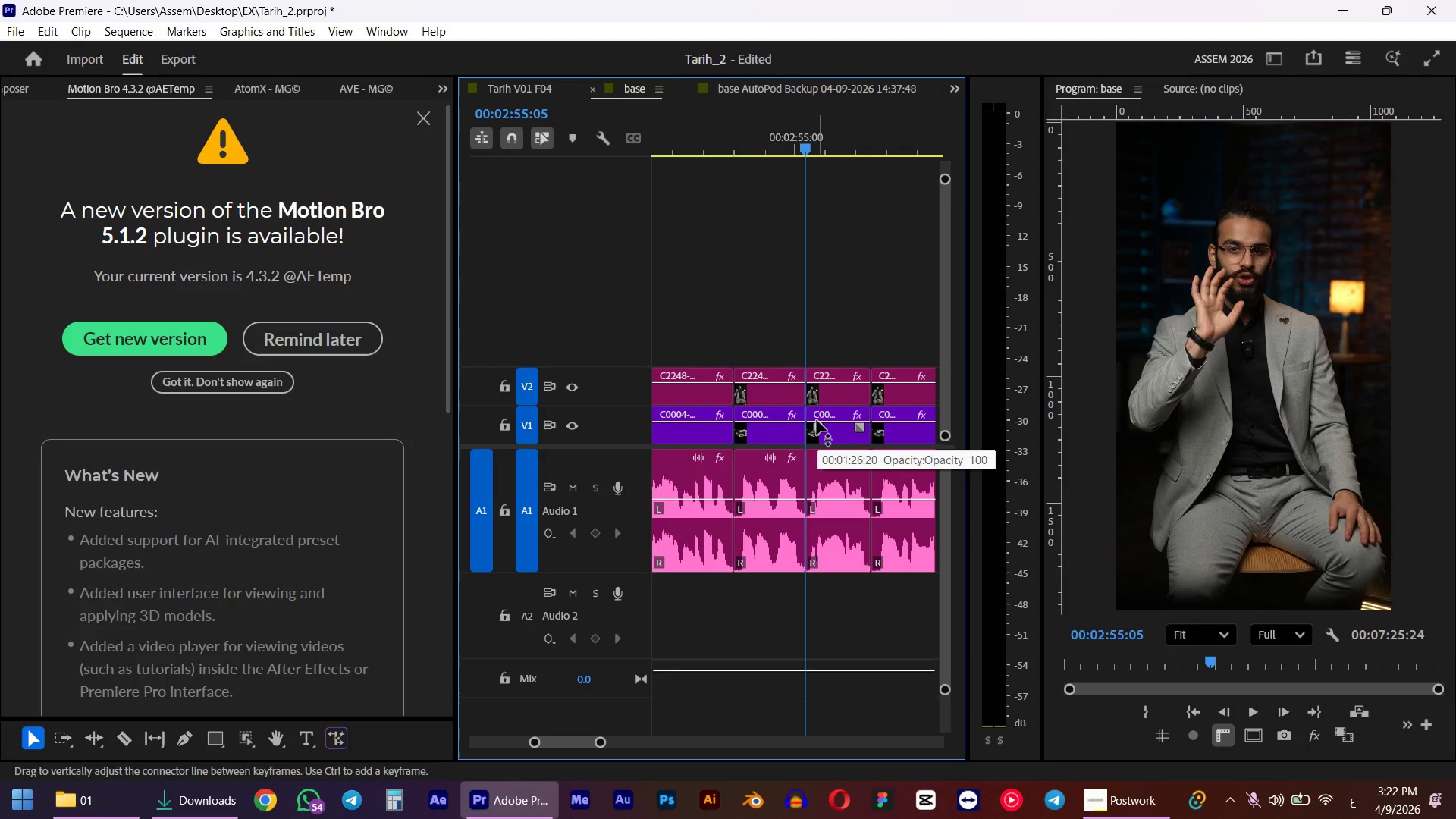 
key(Space)
 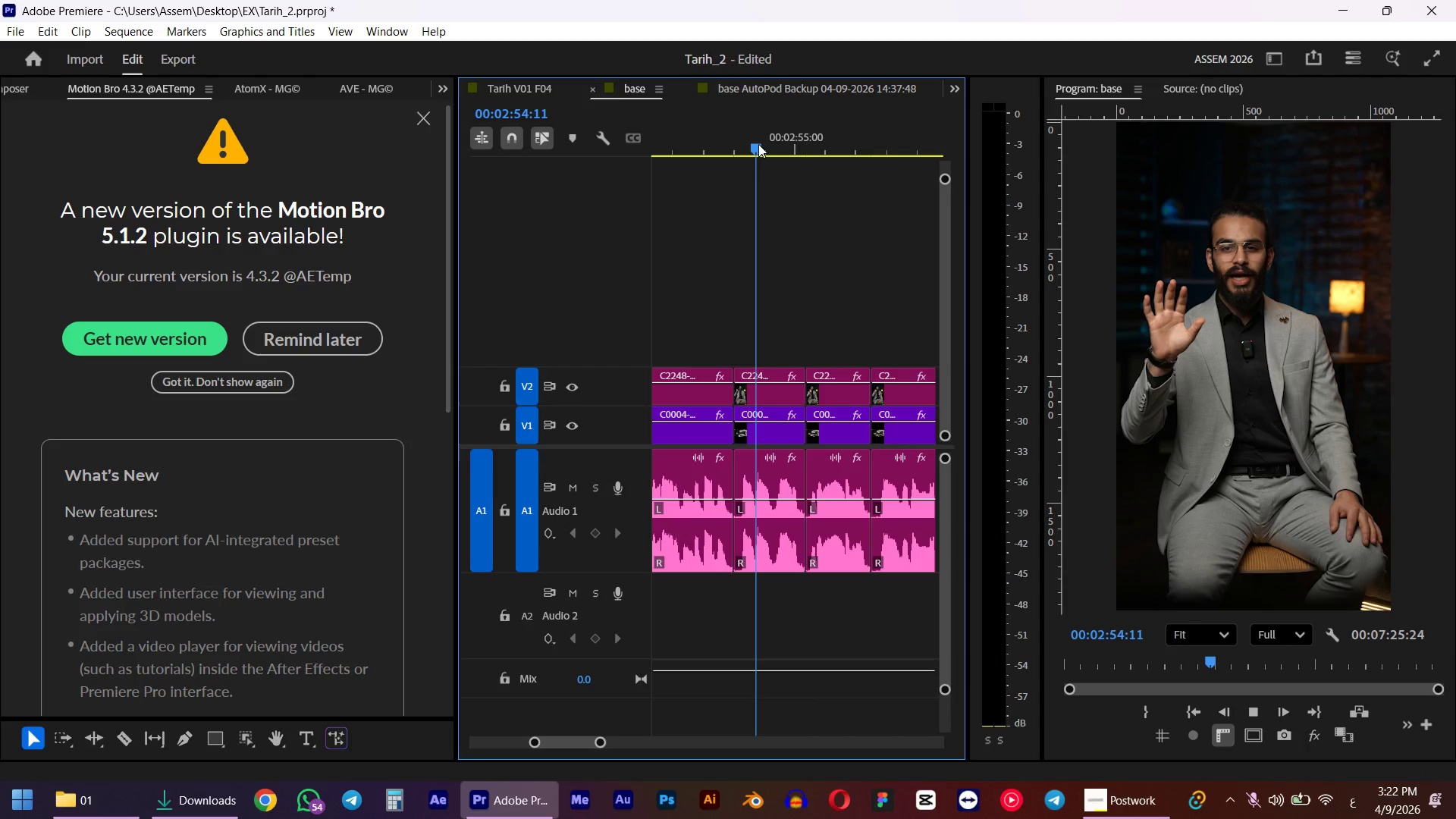 
key(Space)
 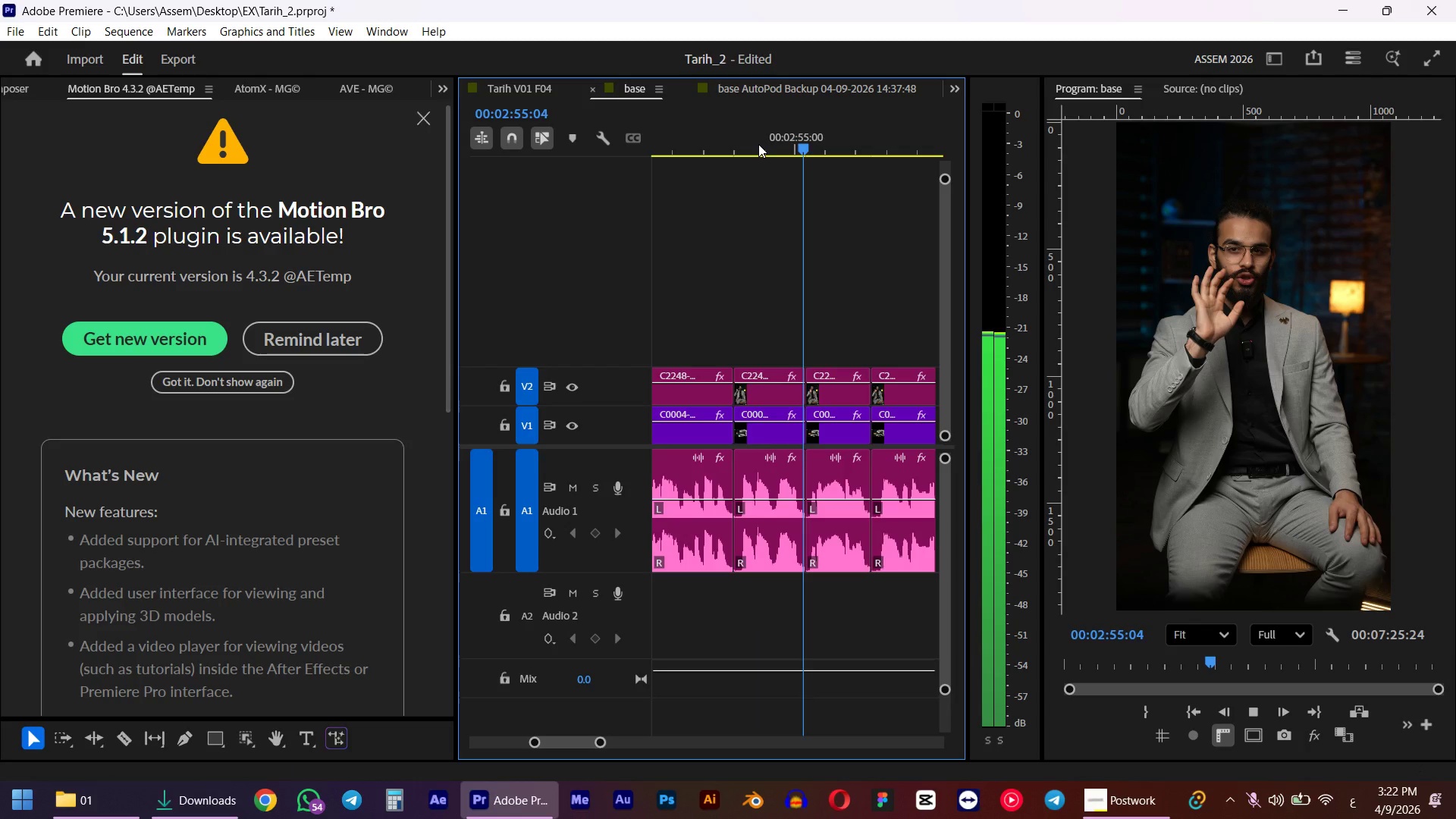 
scroll: coordinate [745, 248], scroll_direction: down, amount: 3.0
 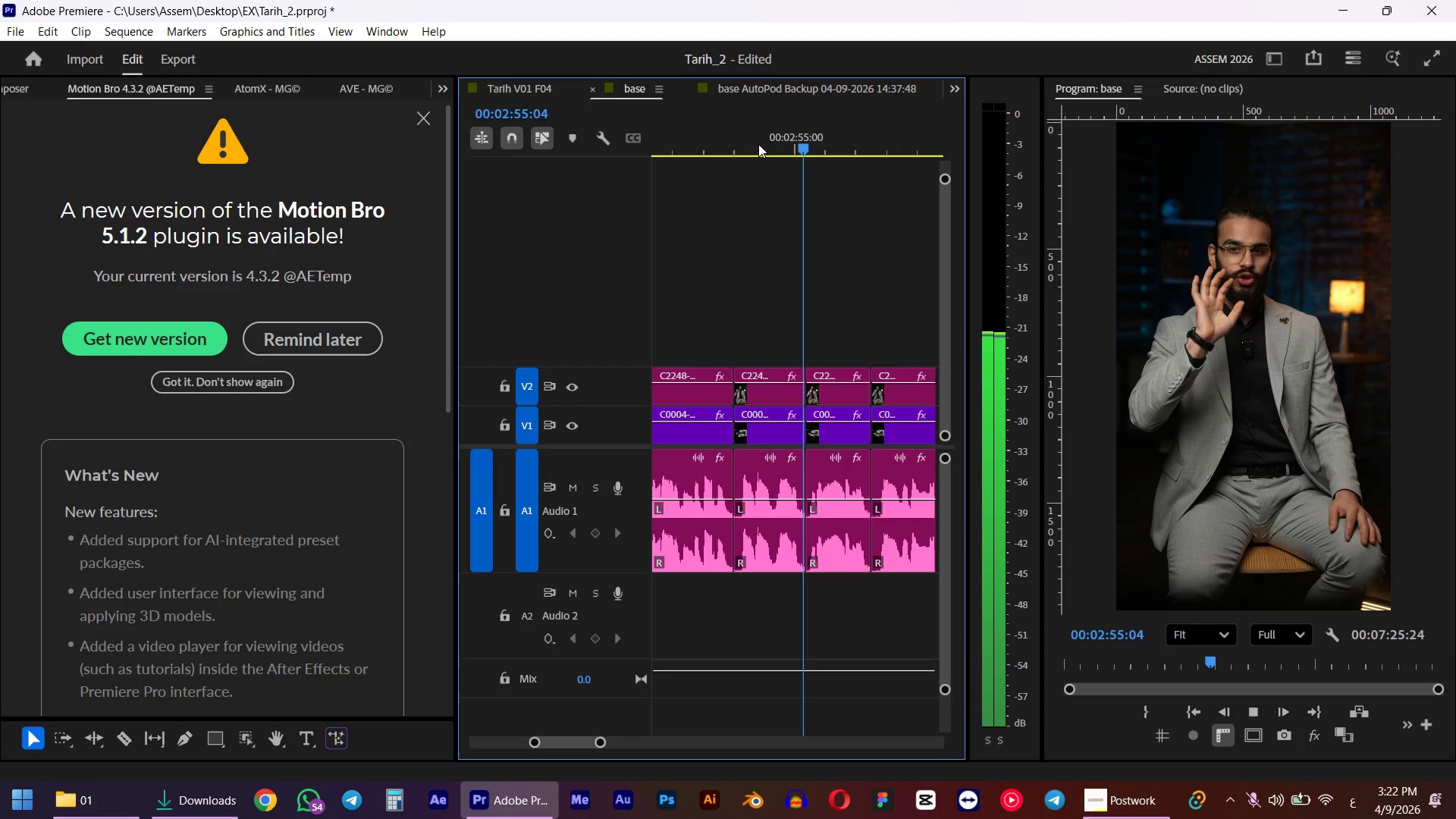 
hold_key(key=AltLeft, duration=0.55)
scroll: coordinate [814, 378], scroll_direction: up, amount: 8.0
 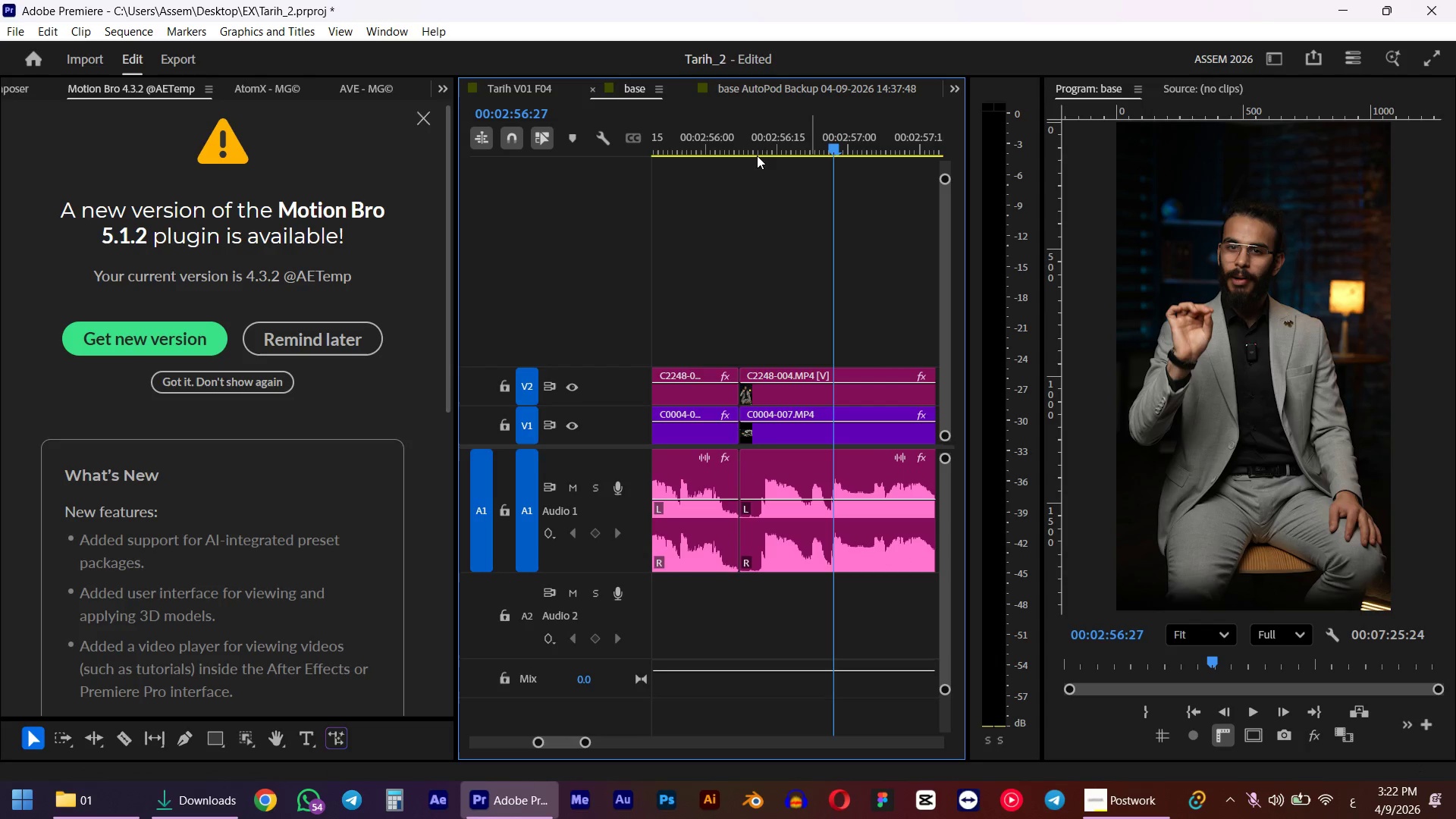 
left_click_drag(start_coordinate=[772, 145], to_coordinate=[758, 146])
 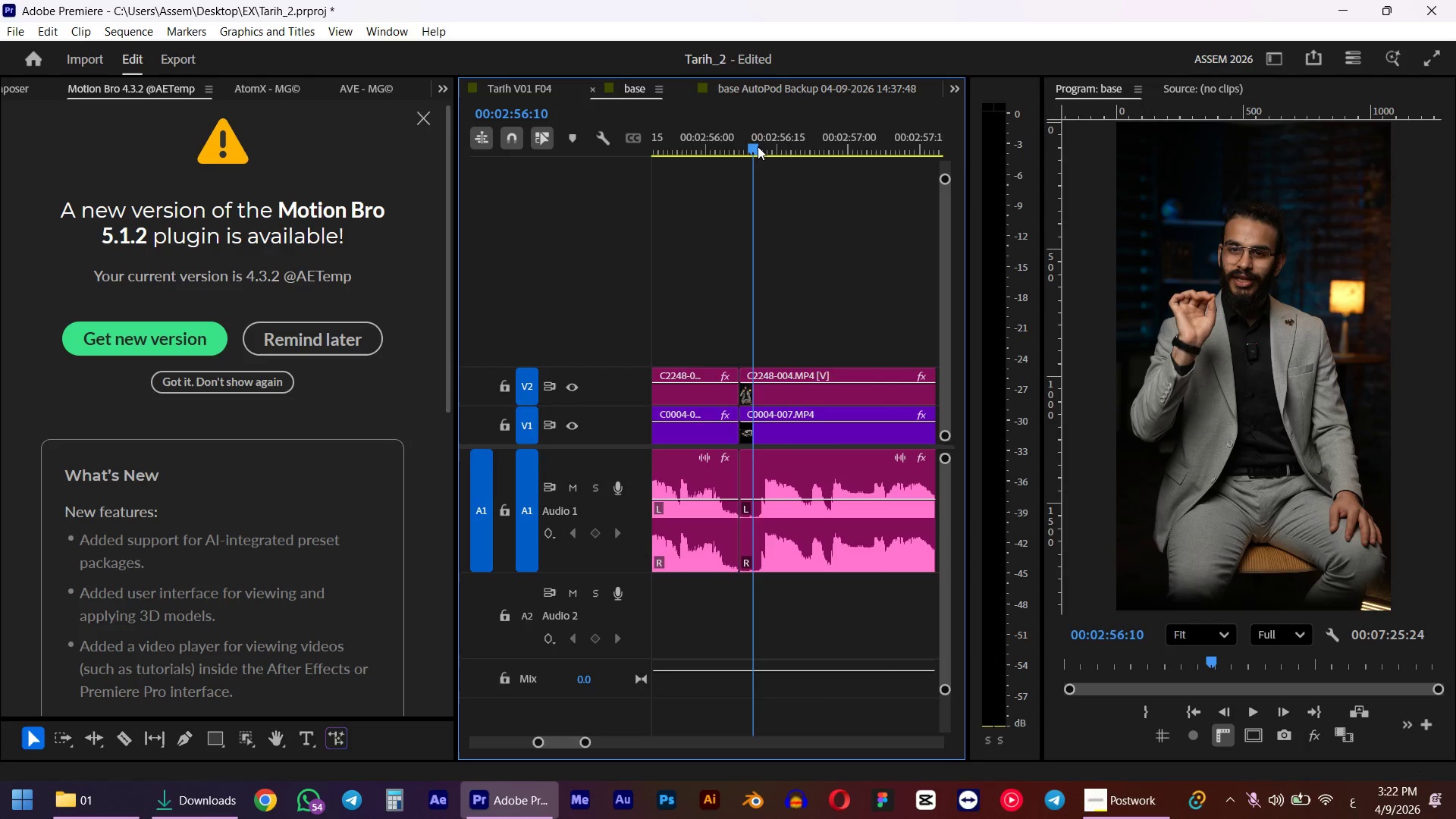 
key(Q)
 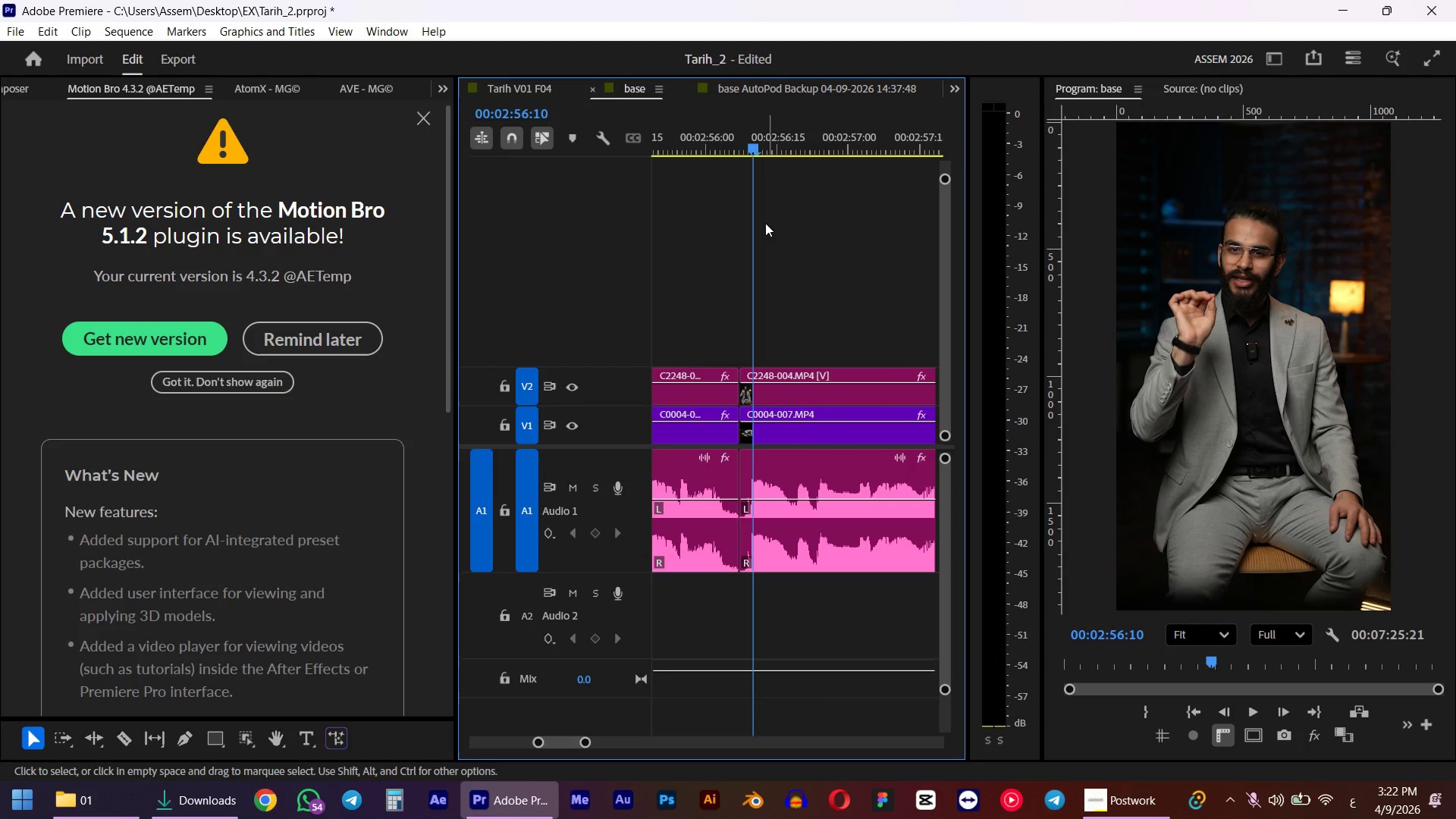 
key(Space)
 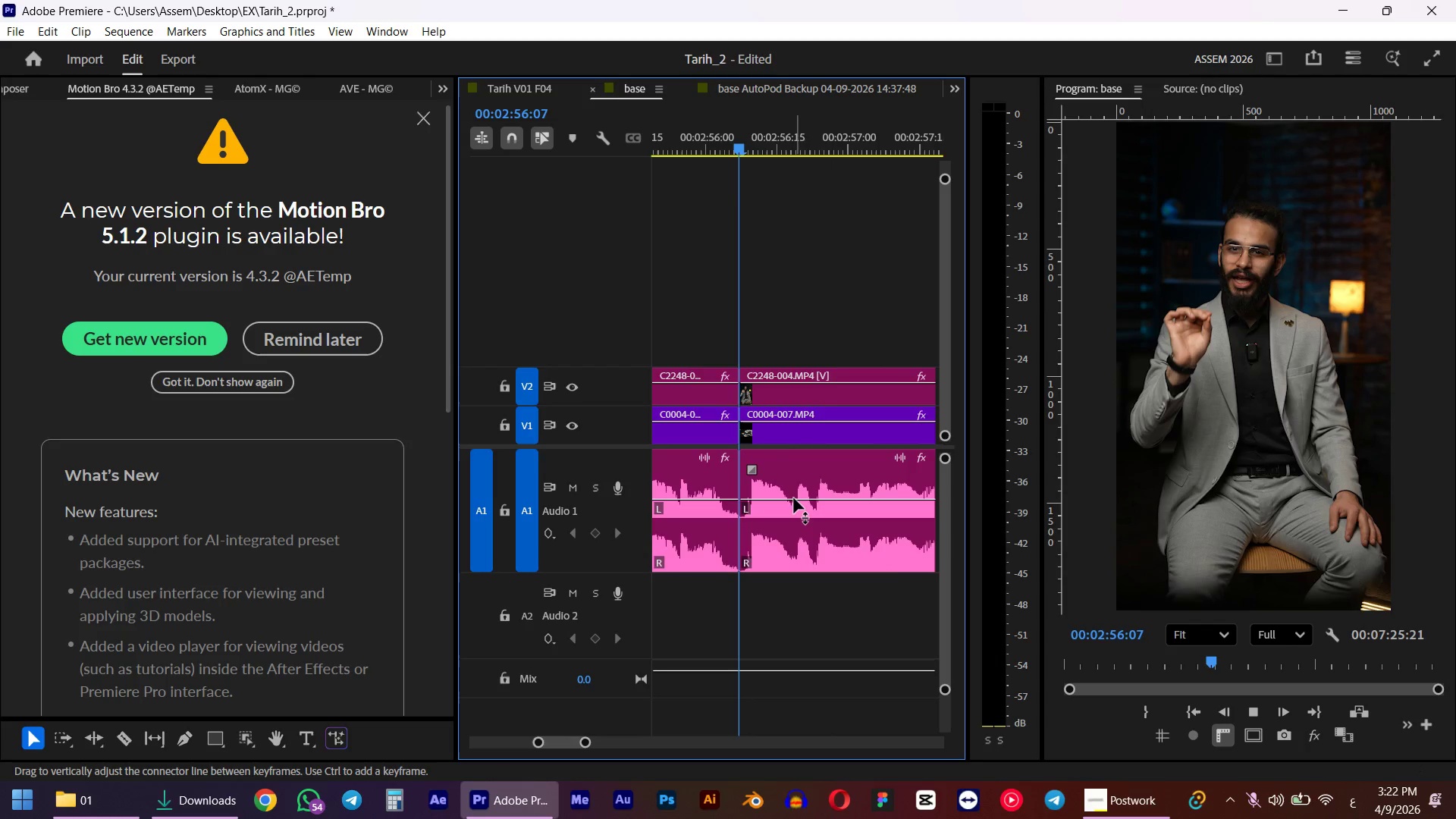 
hold_key(key=AltLeft, duration=0.77)
hold_key(key=AltLeft, duration=0.34)
scroll: coordinate [773, 506], scroll_direction: down, amount: 16.0
 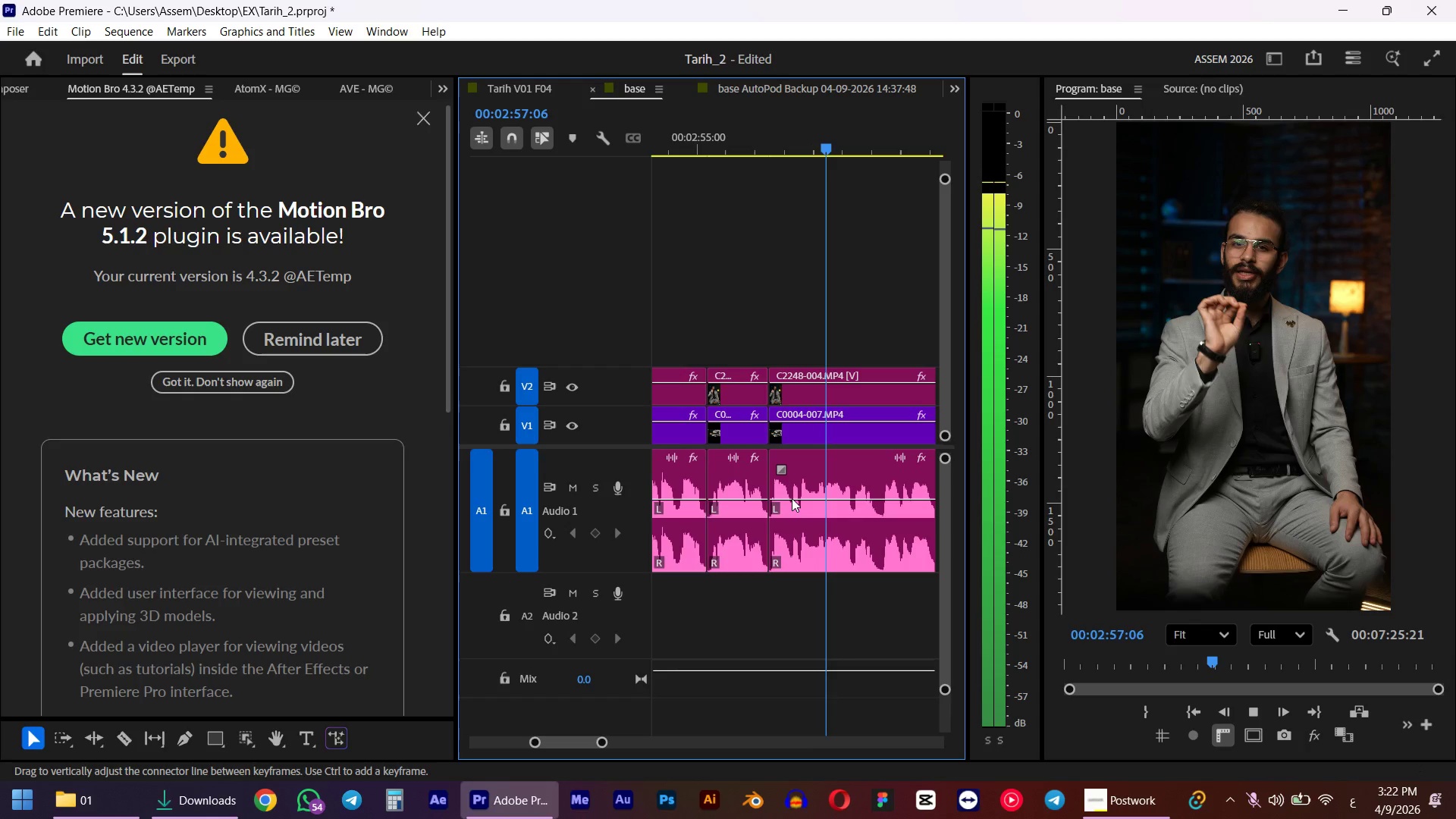 
key(Space)
 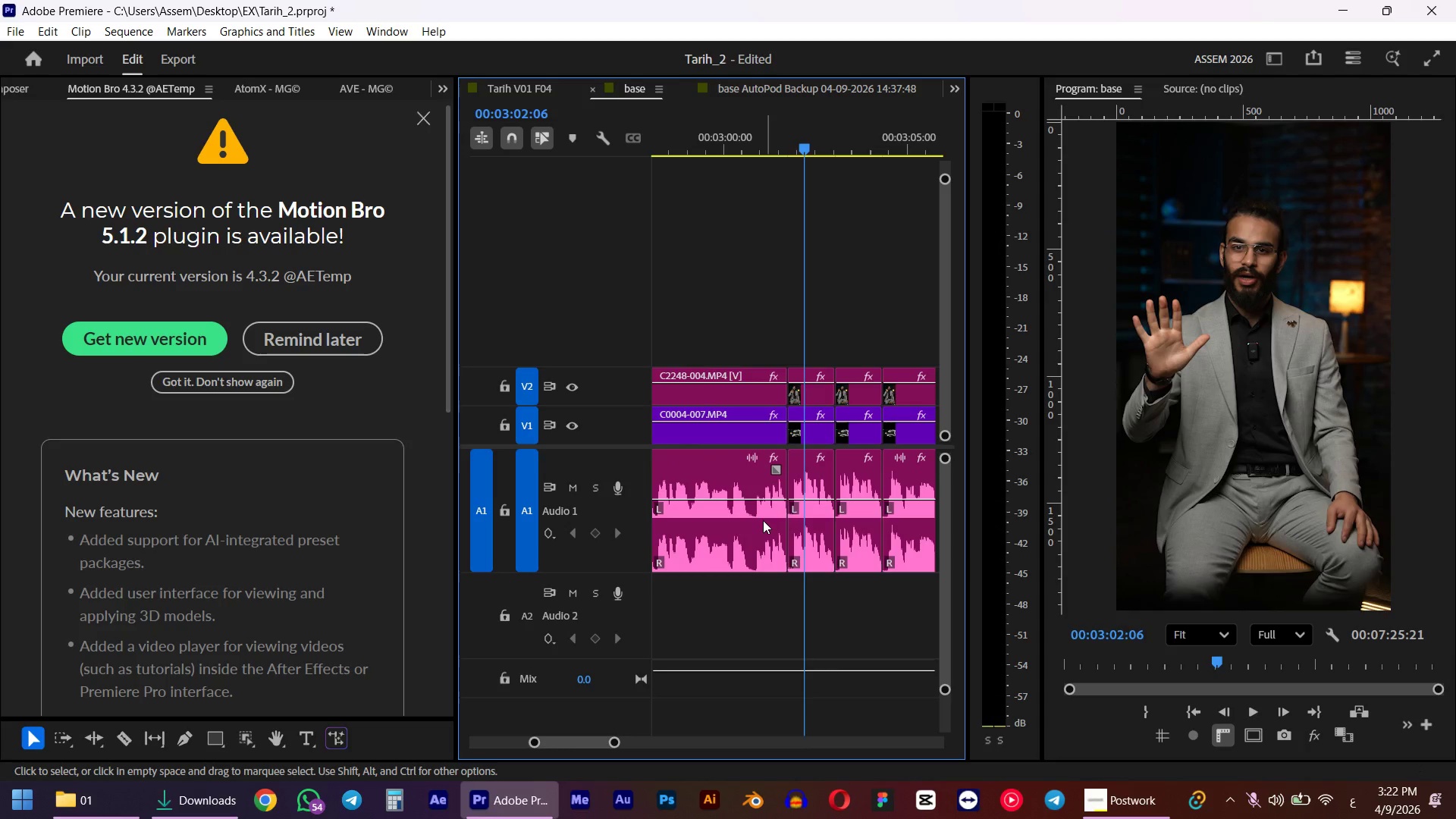 
scroll: coordinate [792, 513], scroll_direction: down, amount: 4.0
 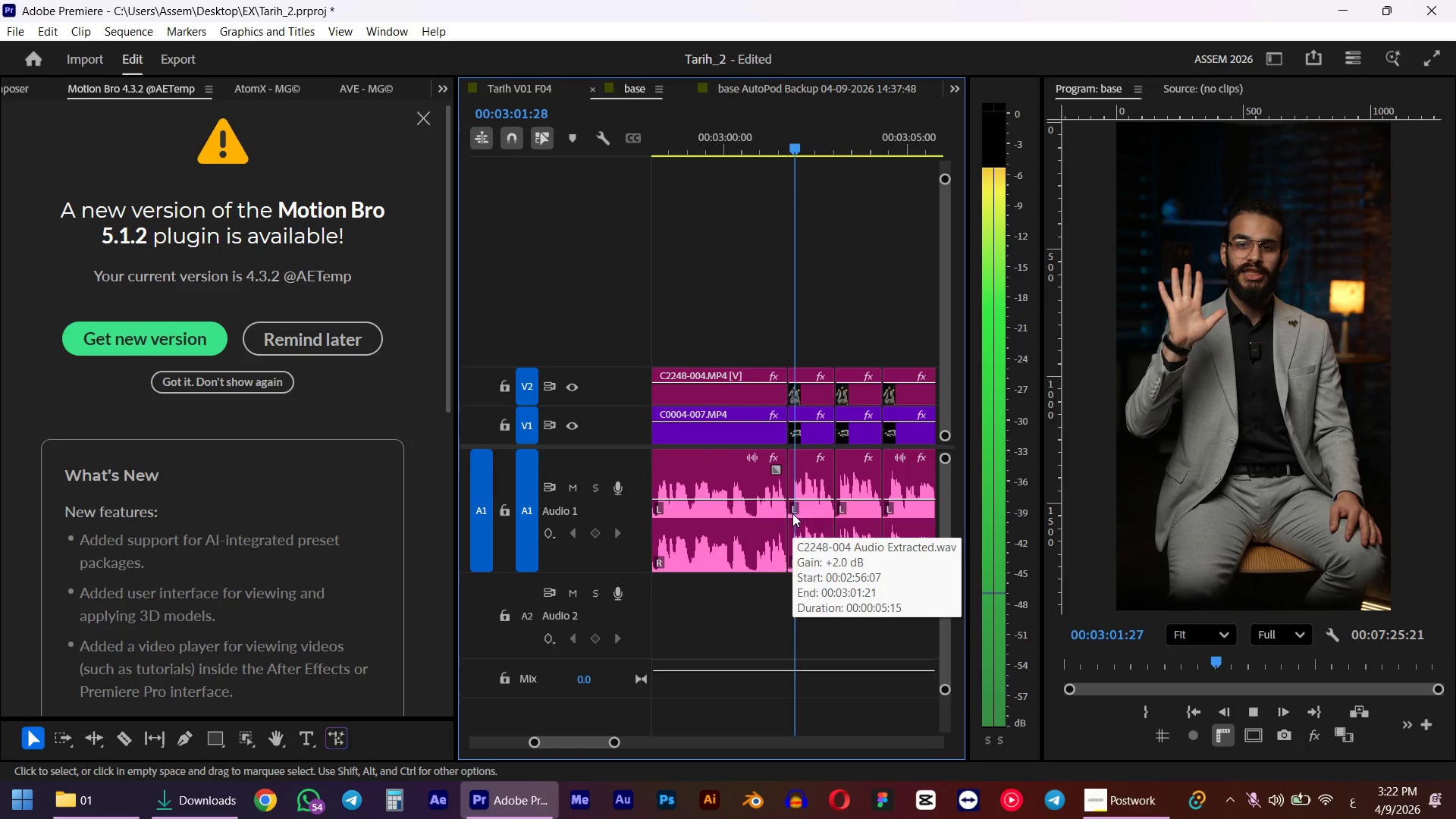 
hold_key(key=AltLeft, duration=0.47)
scroll: coordinate [747, 486], scroll_direction: up, amount: 6.0
 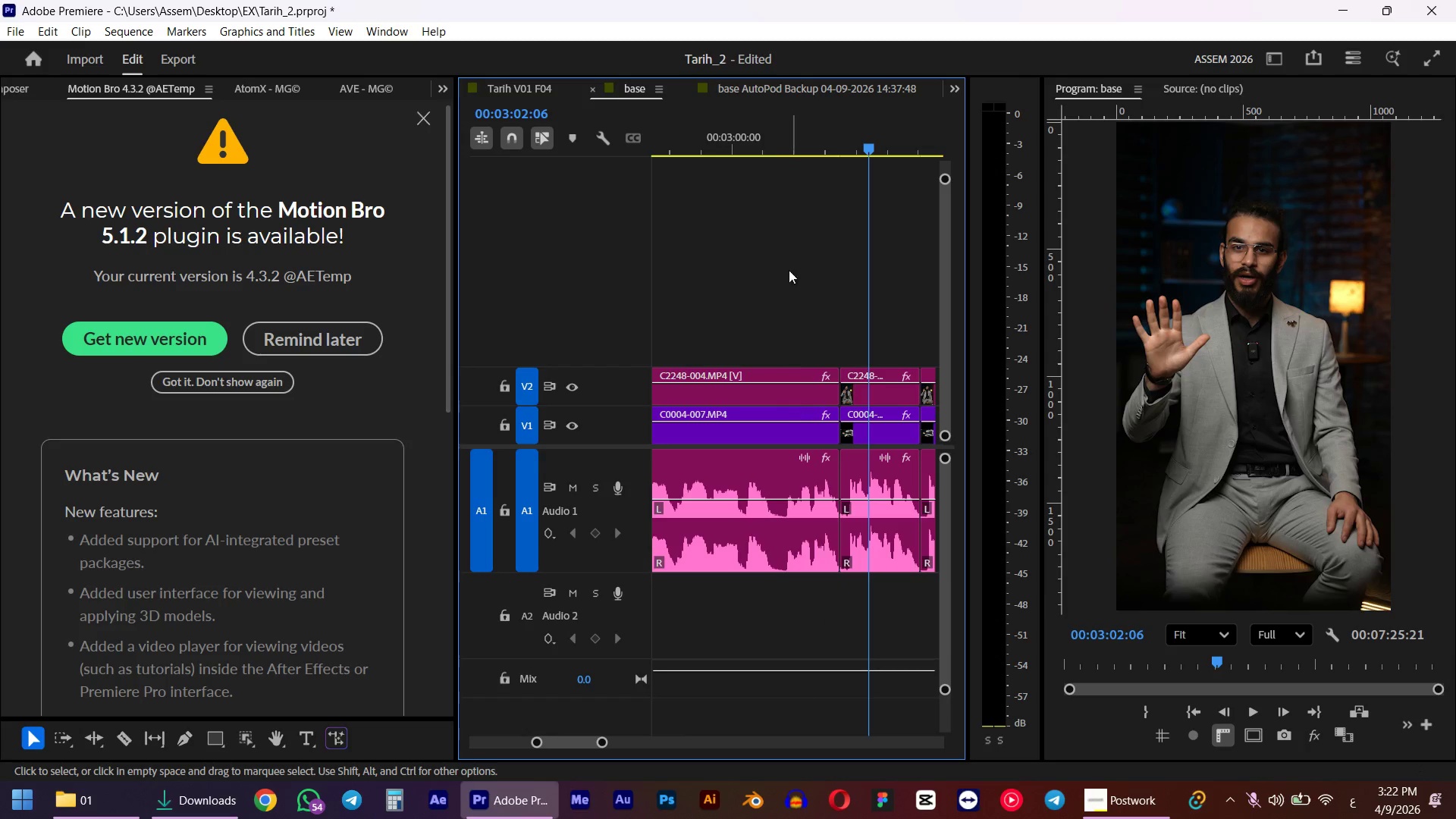 
left_click_drag(start_coordinate=[770, 143], to_coordinate=[738, 140])
 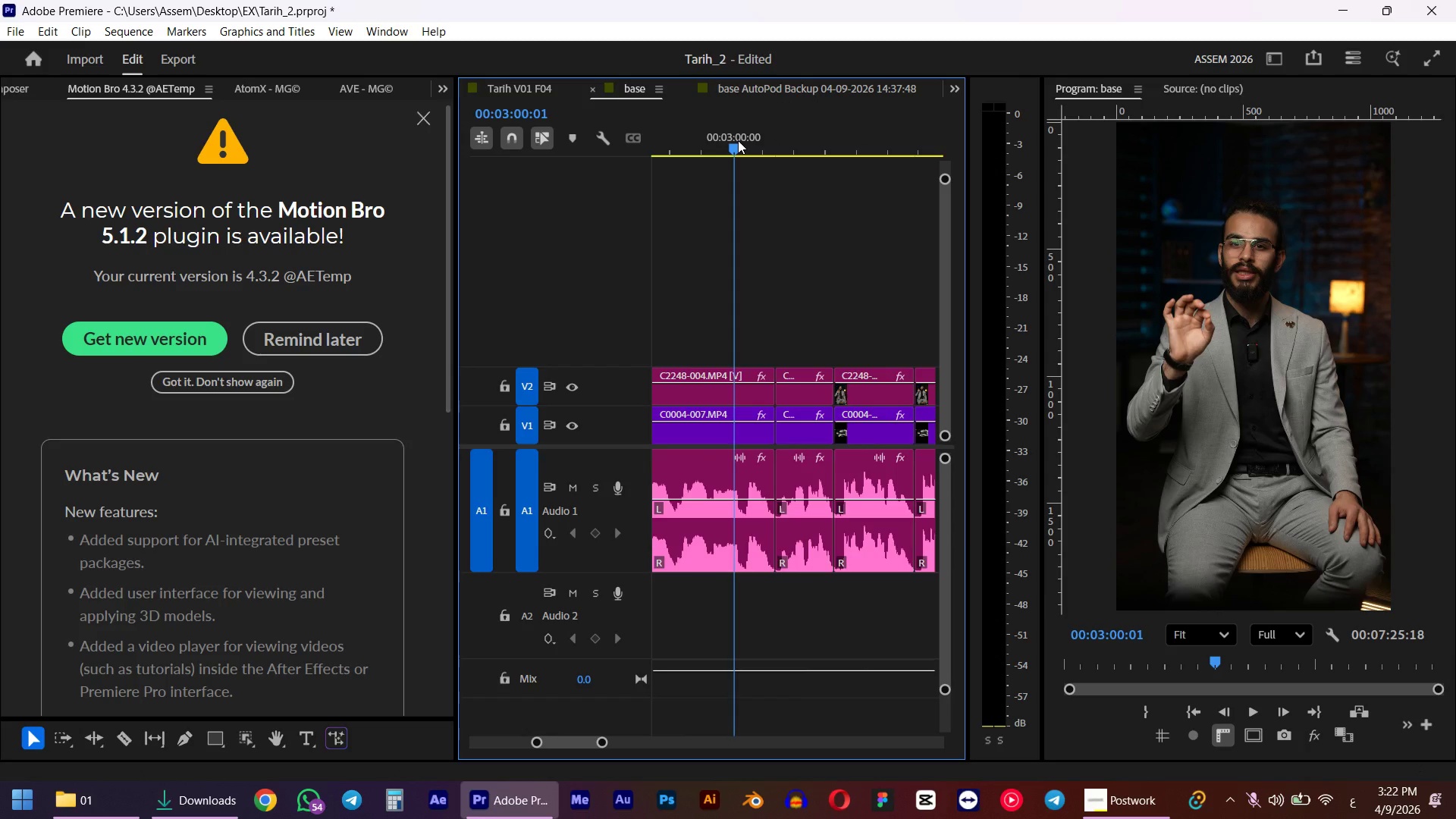 
type(wq)
 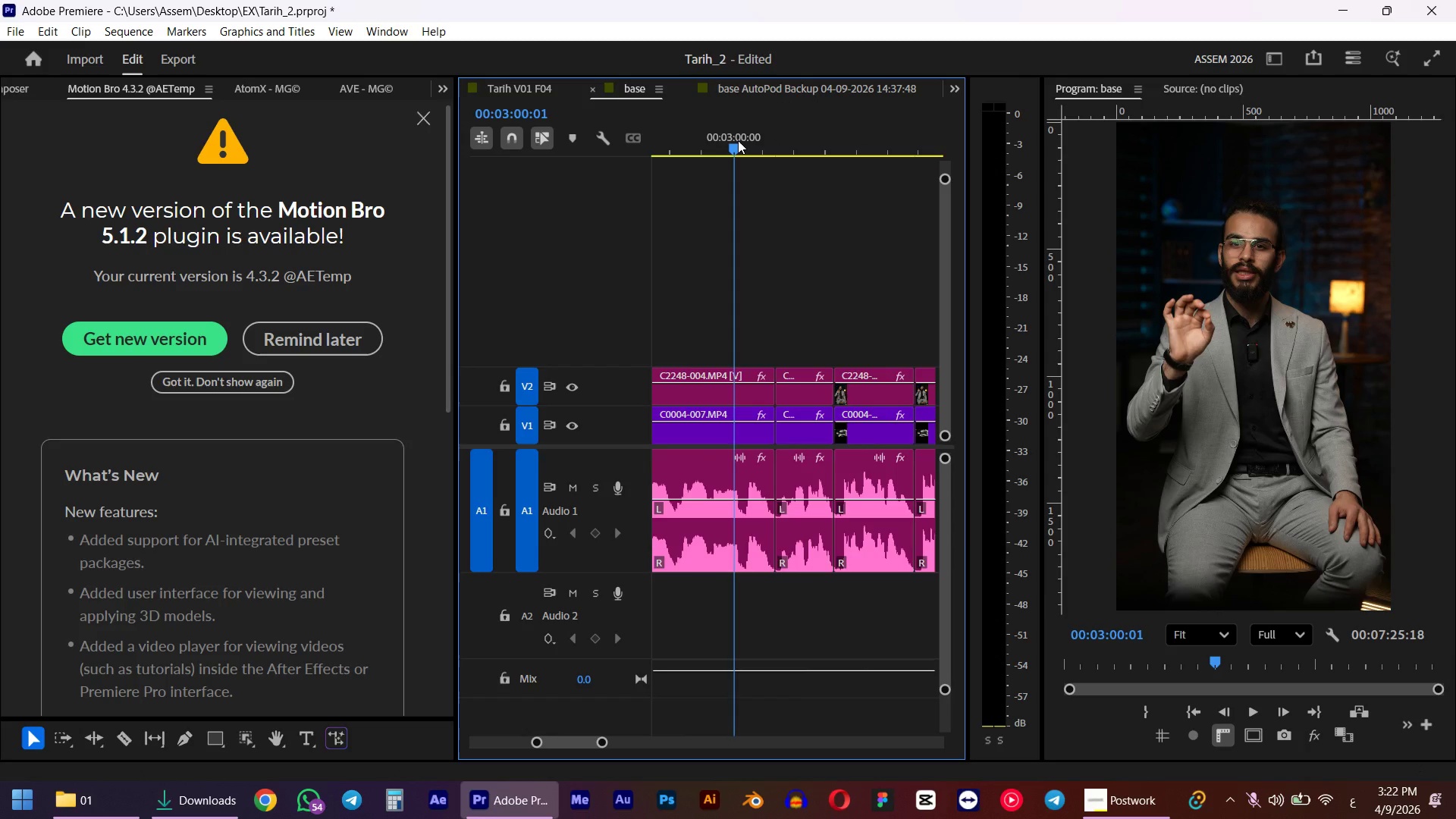 
key(Space)
 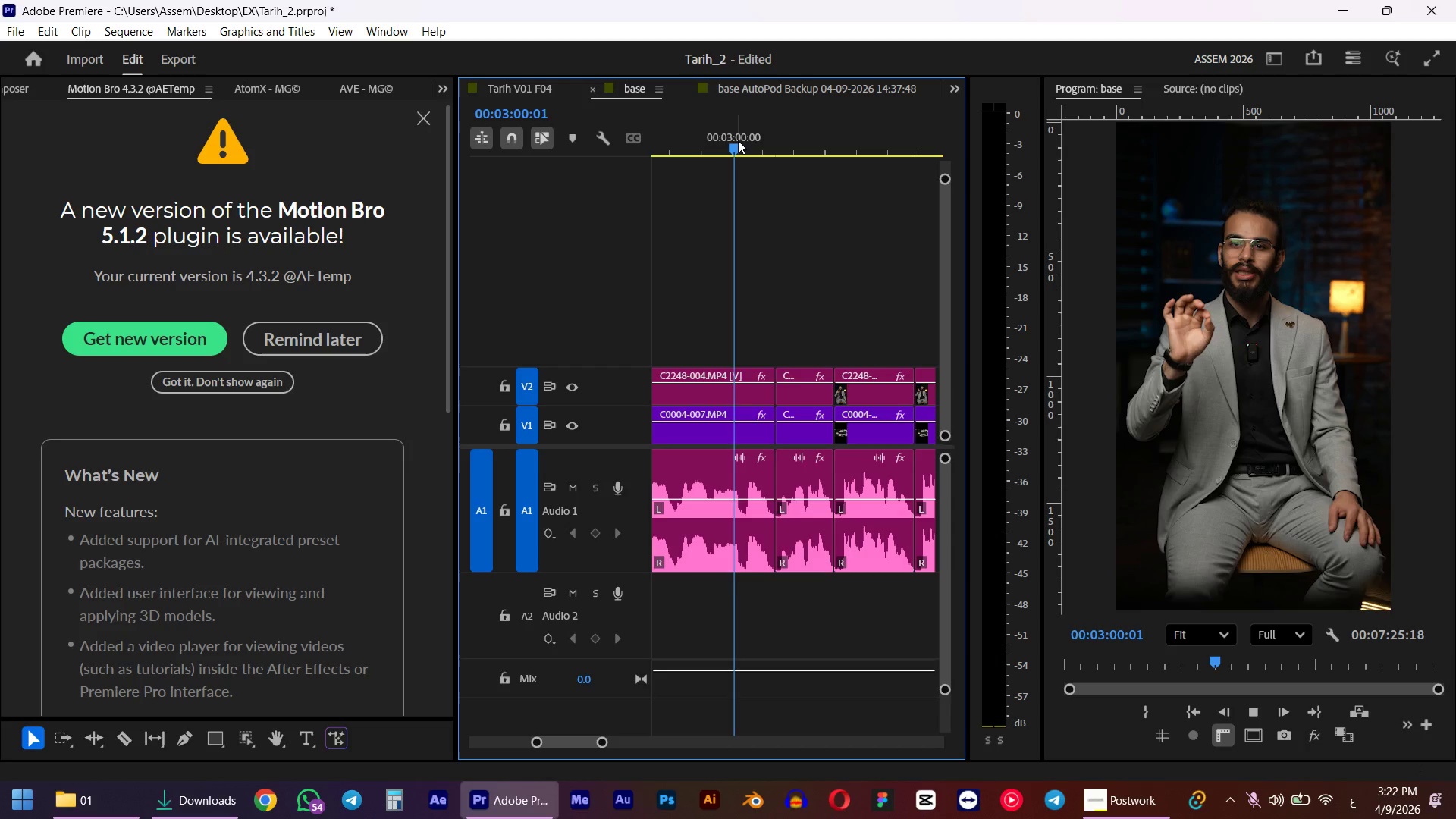 
key(Space)
 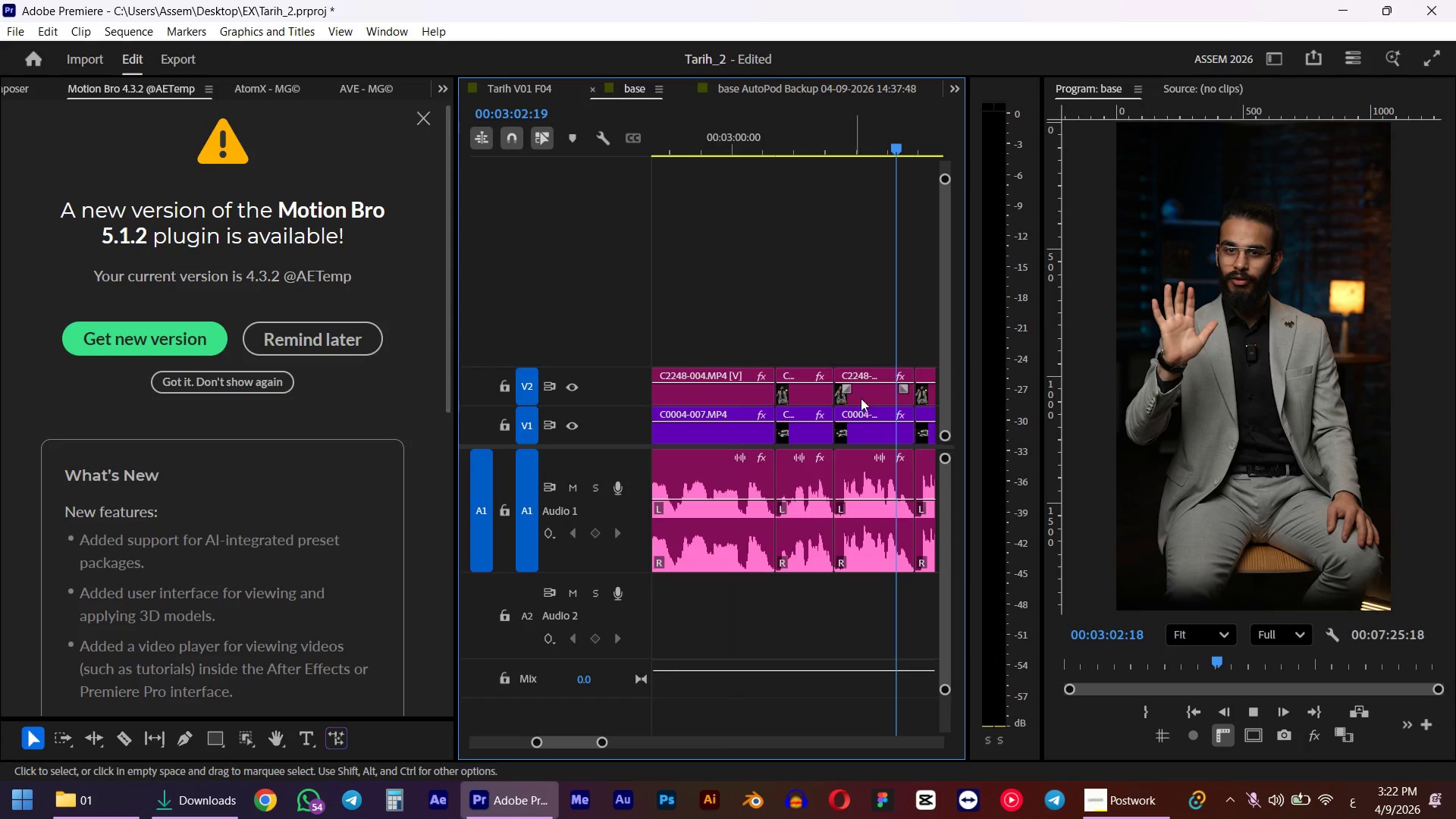 
hold_key(key=AltLeft, duration=0.69)
scroll: coordinate [856, 375], scroll_direction: up, amount: 8.0
 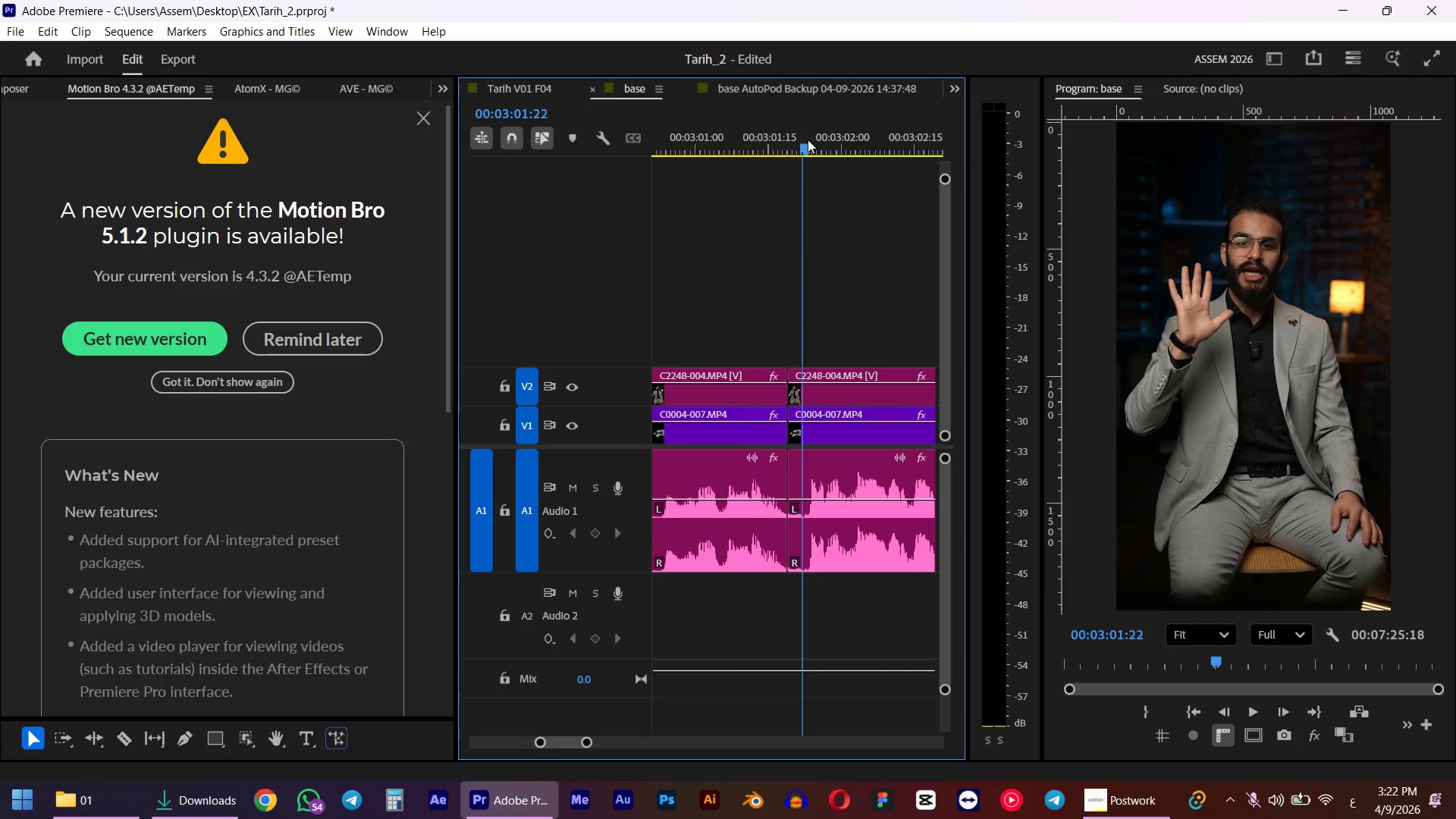 
key(Q)
 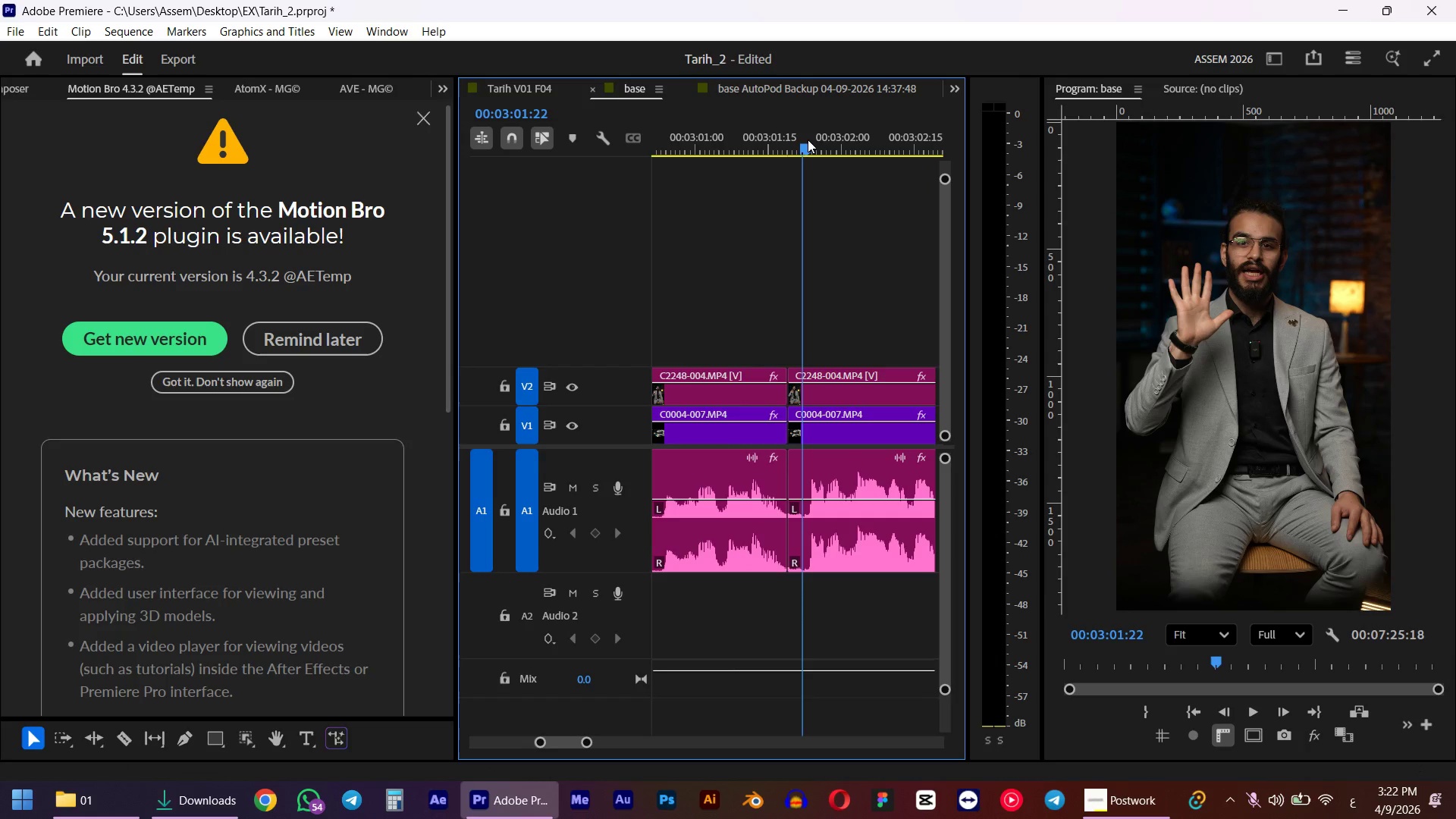 
left_click([737, 130])
 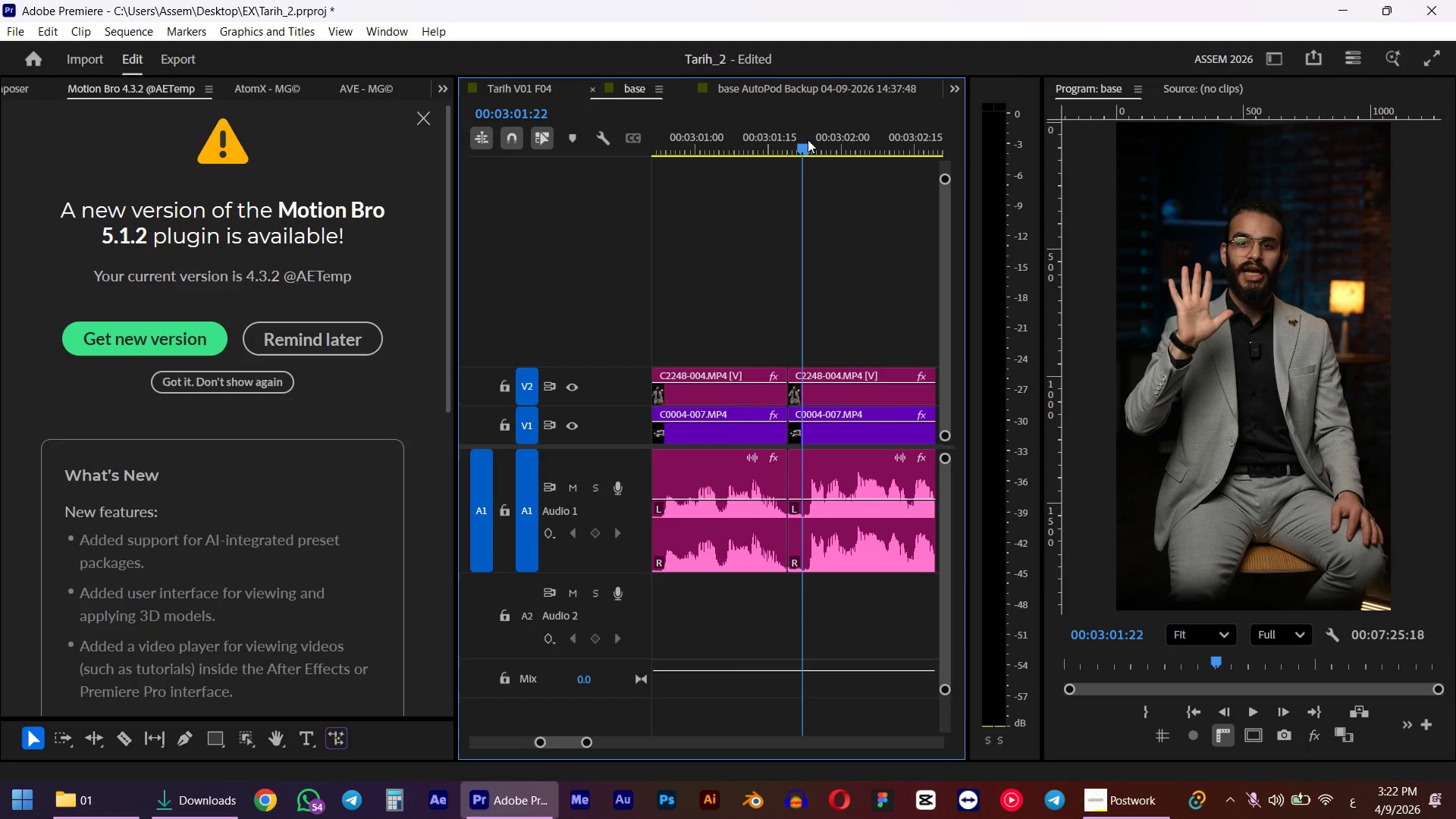 
key(Space)
 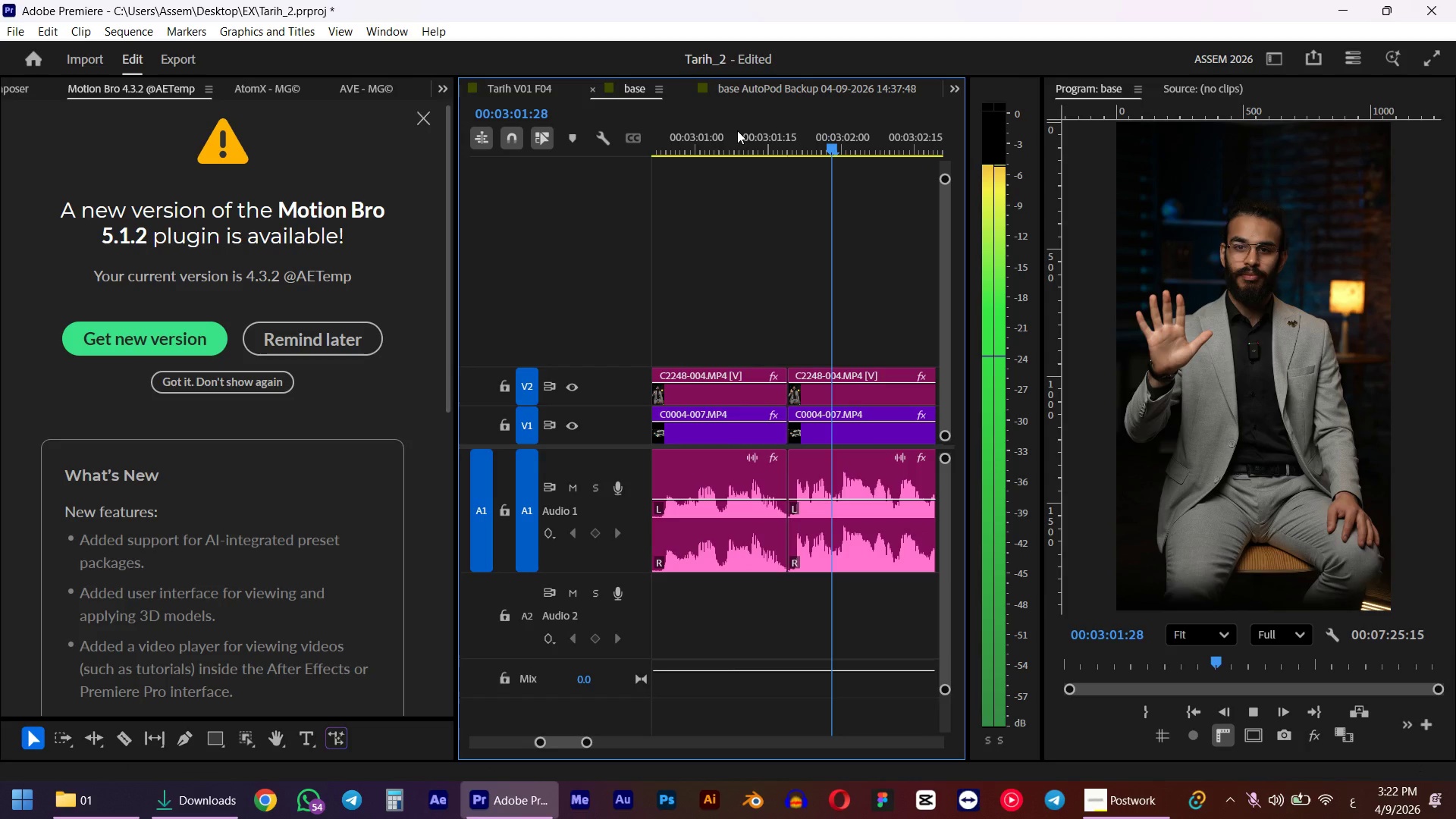 
hold_key(key=AltLeft, duration=0.7)
 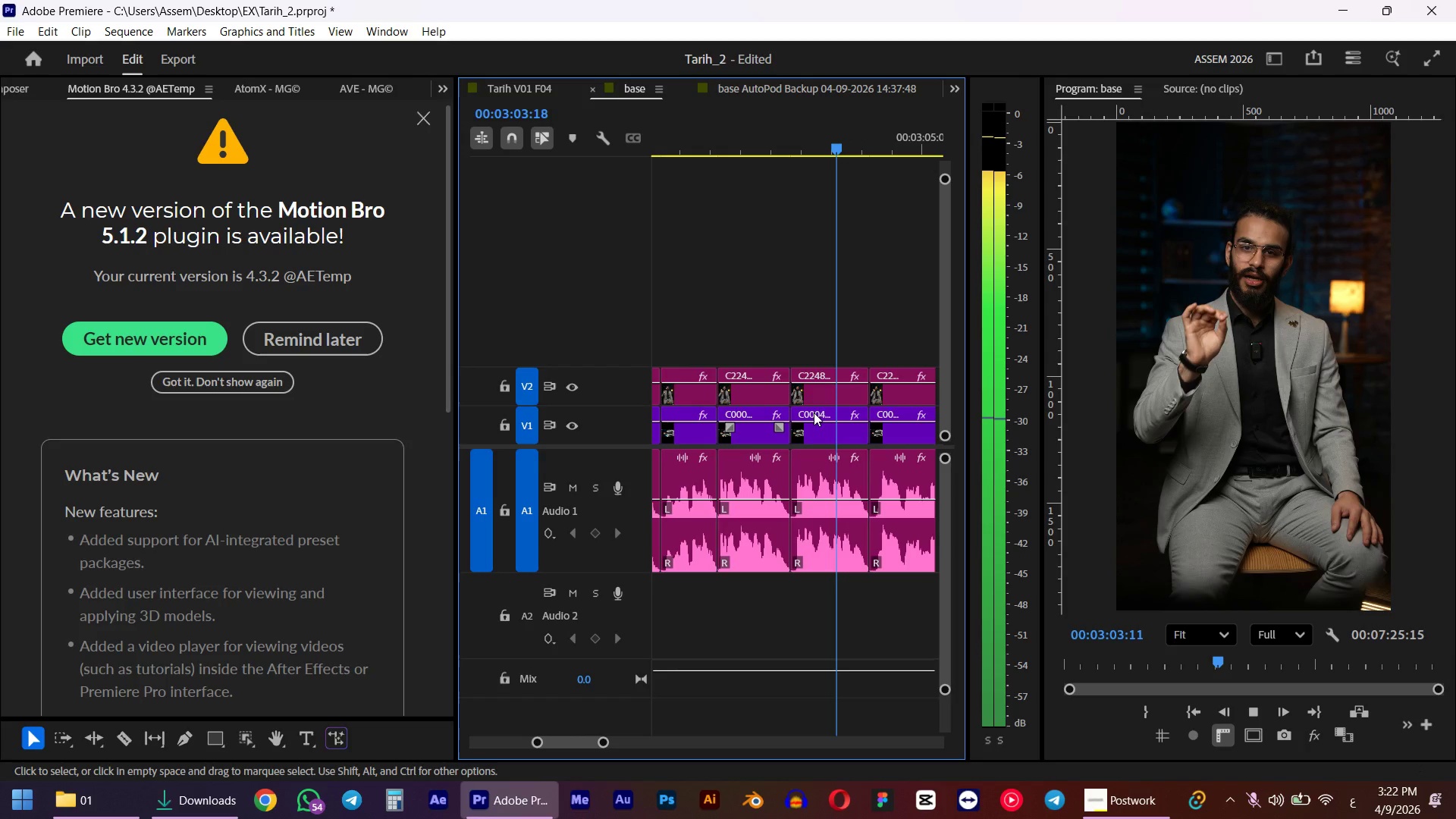 
key(Space)
 